 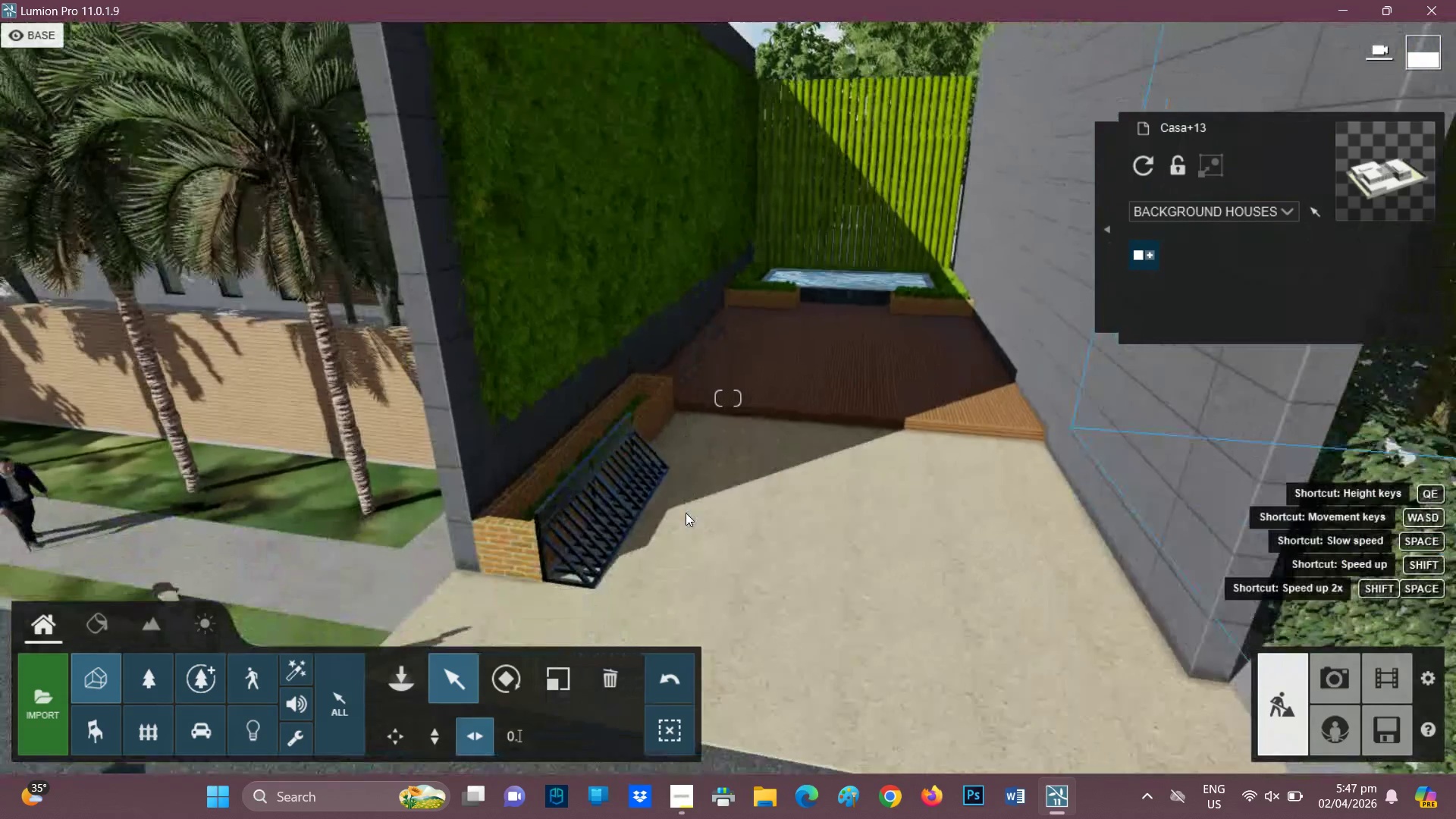 
scroll: coordinate [651, 547], scroll_direction: up, amount: 1.0
 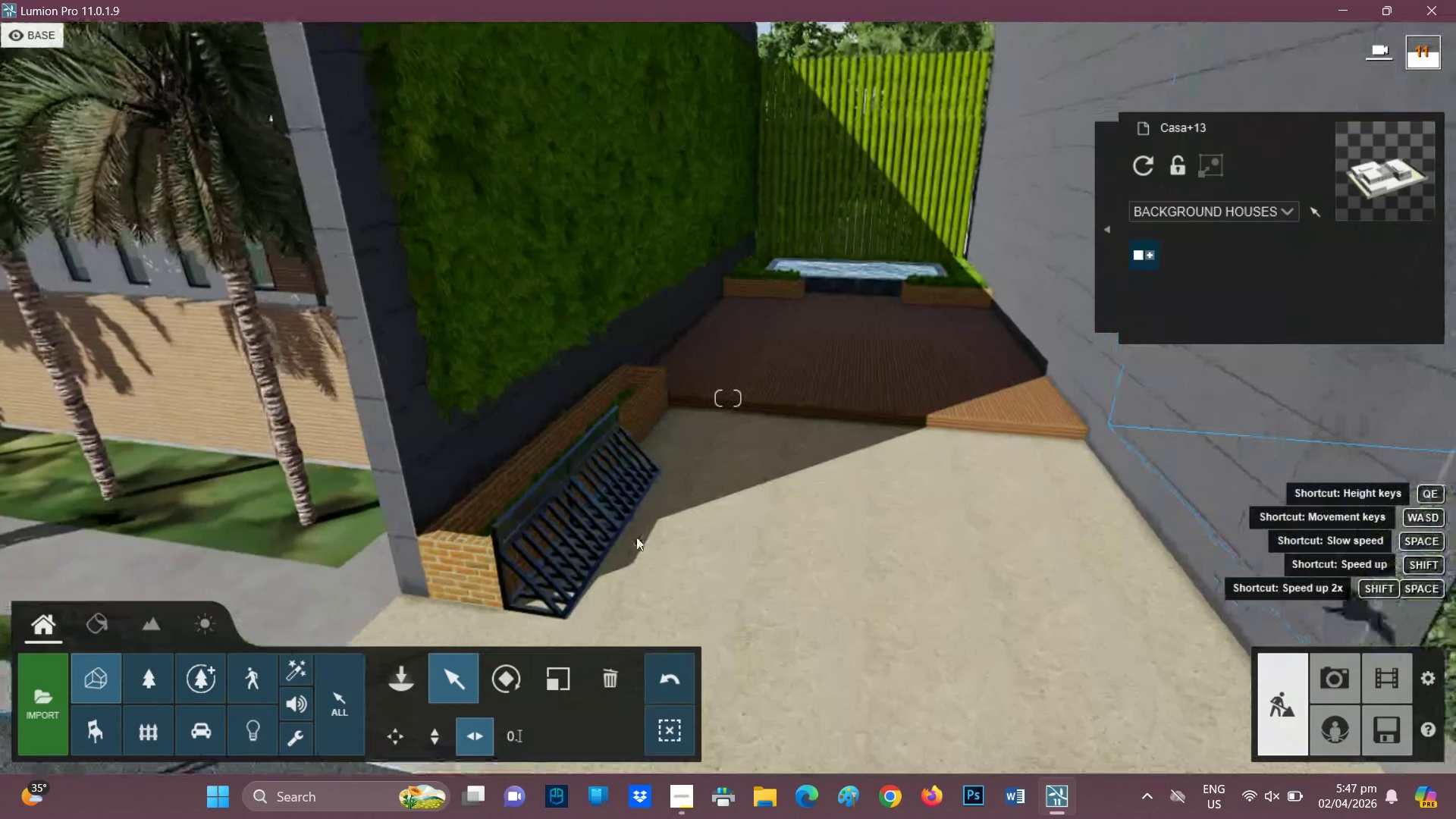 
type(qasee)
 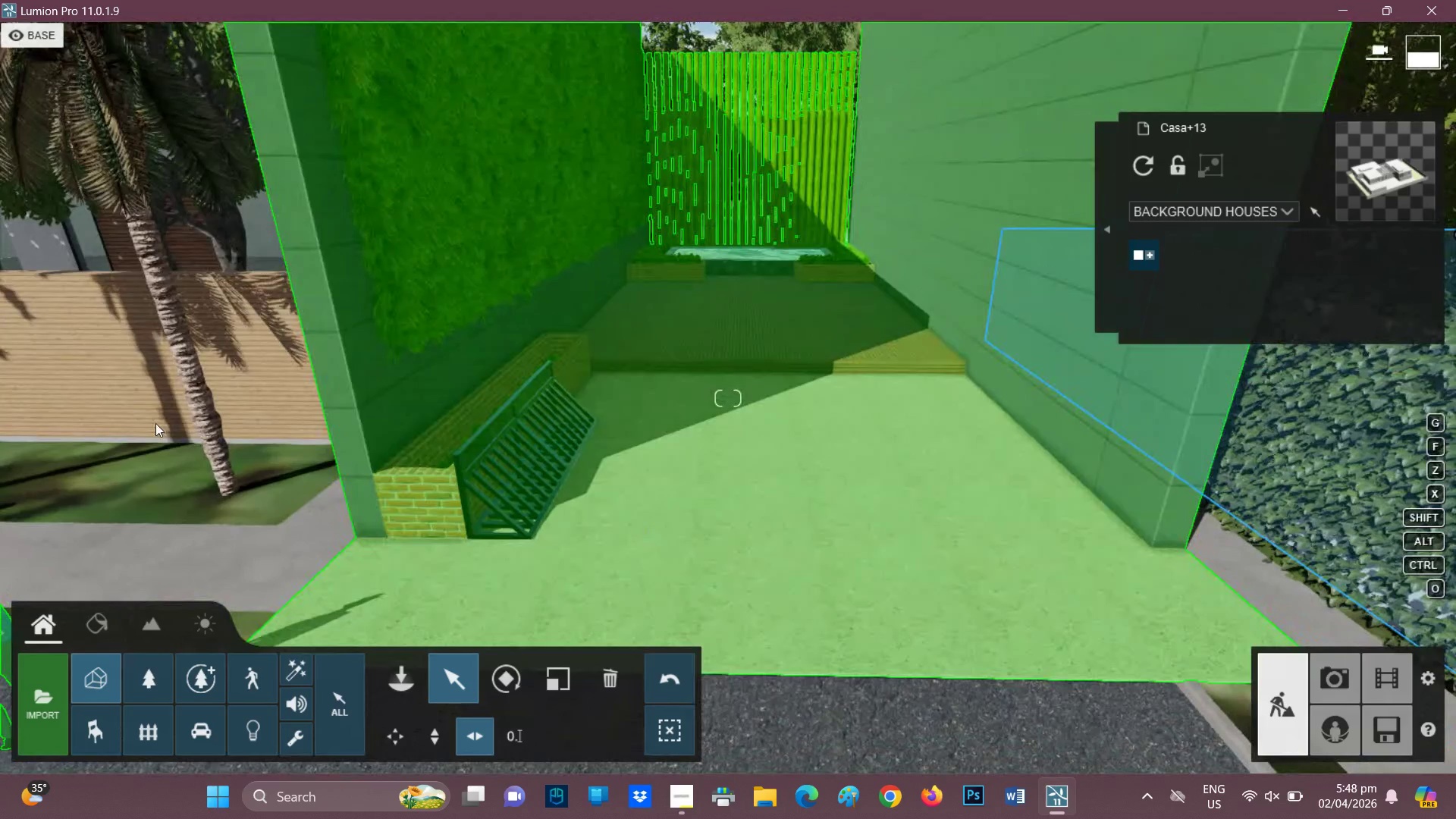 
wait(9.84)
 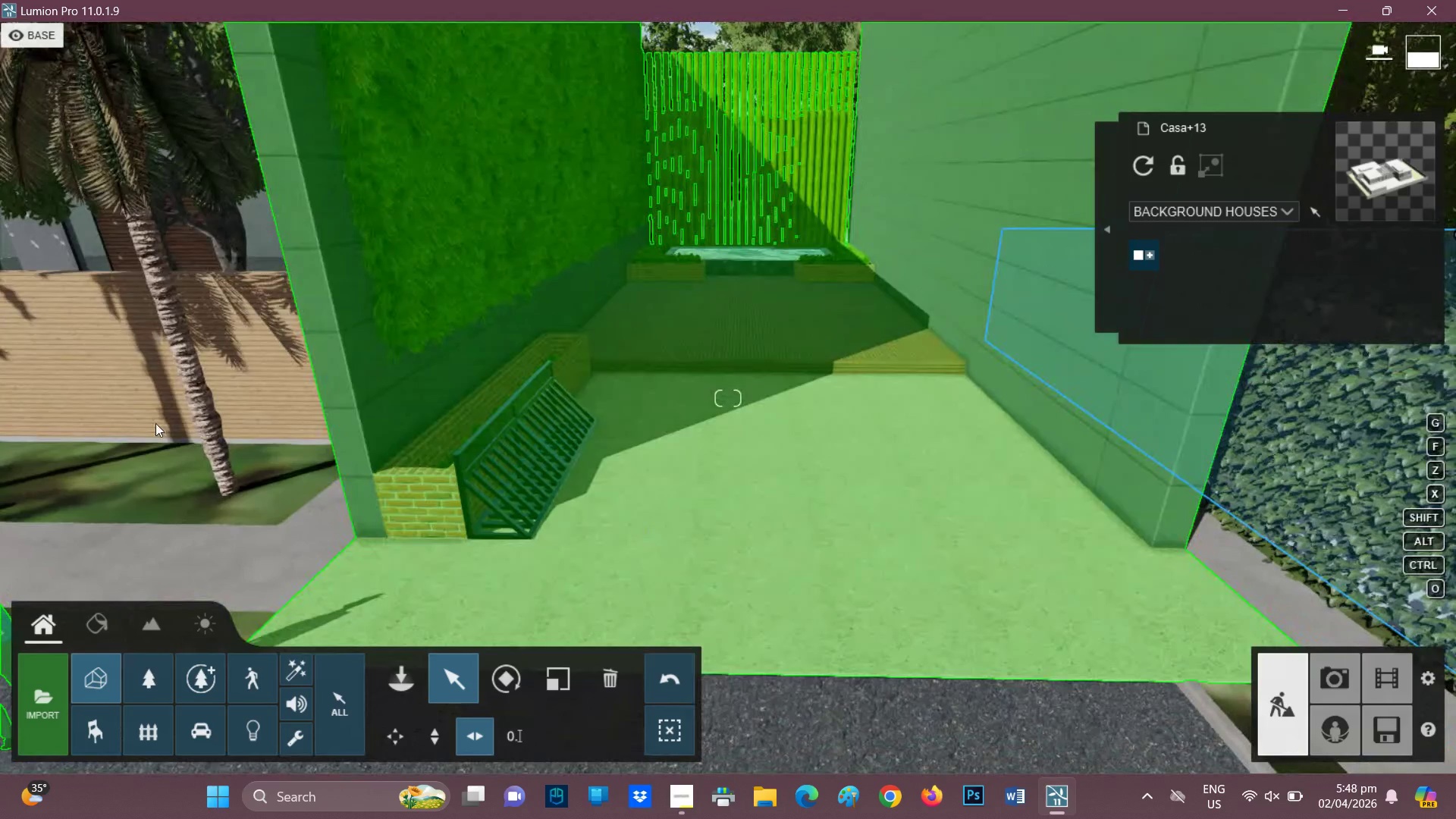 
left_click([255, 672])
 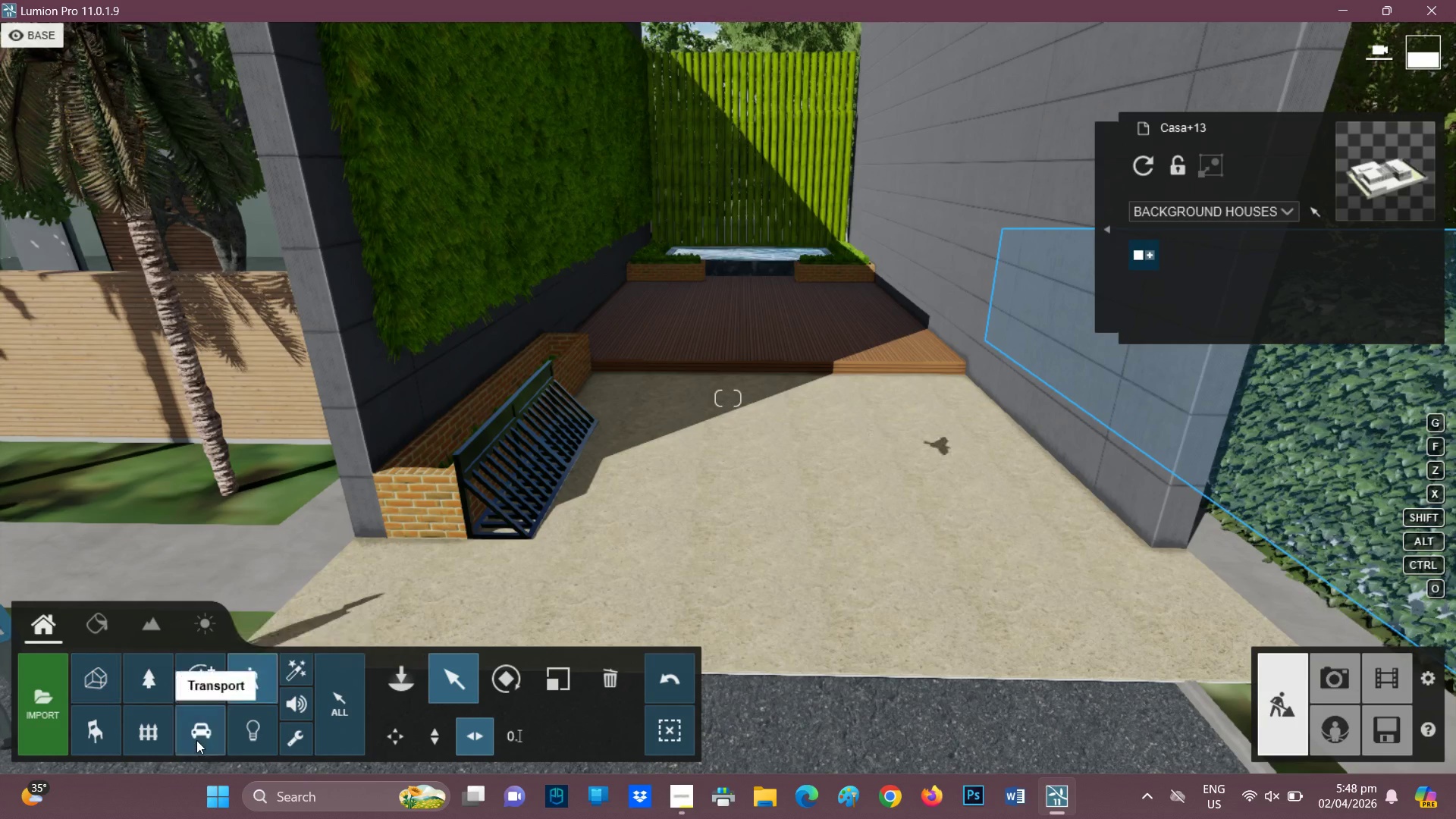 
left_click([197, 733])
 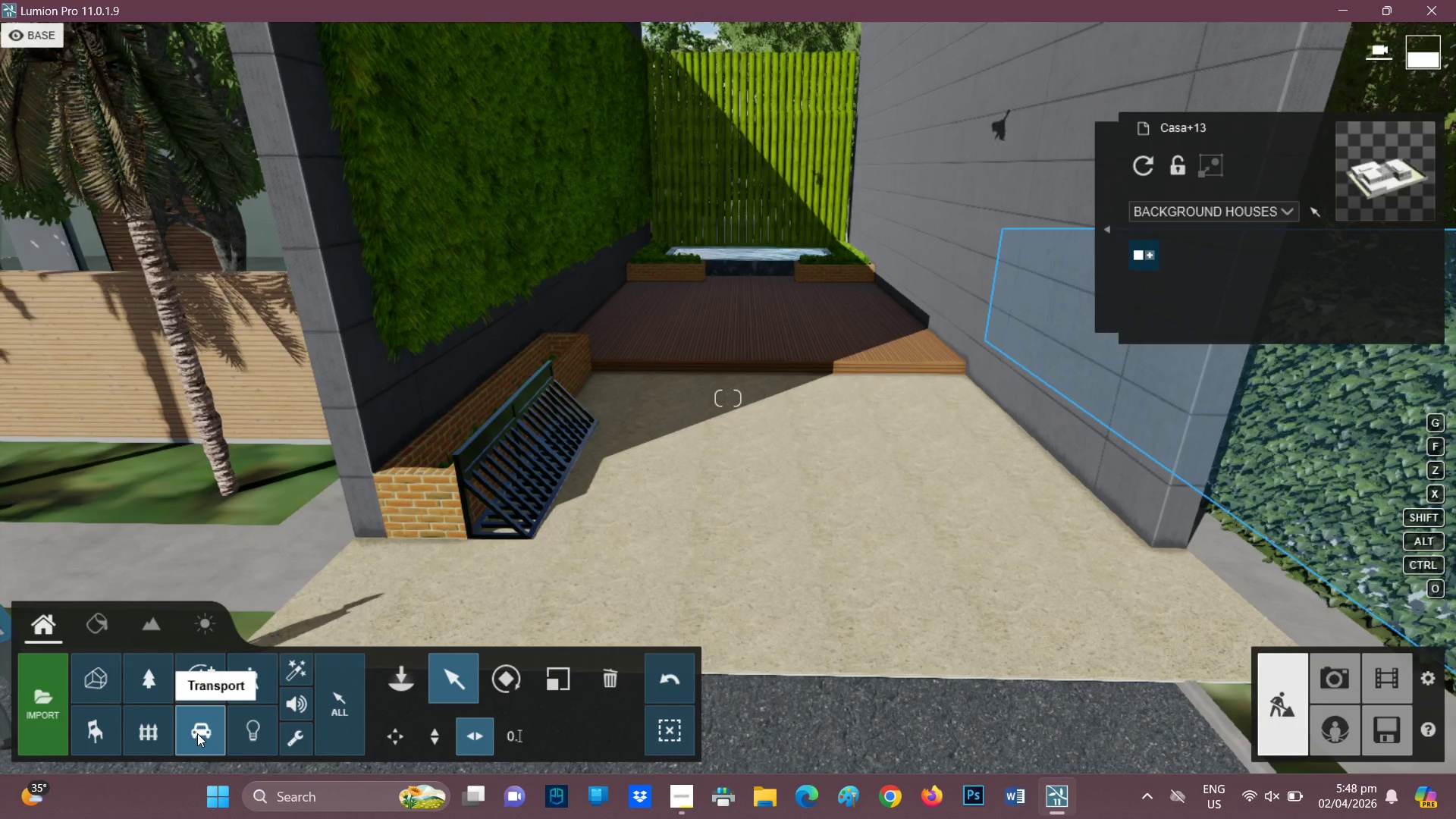 
wait(10.97)
 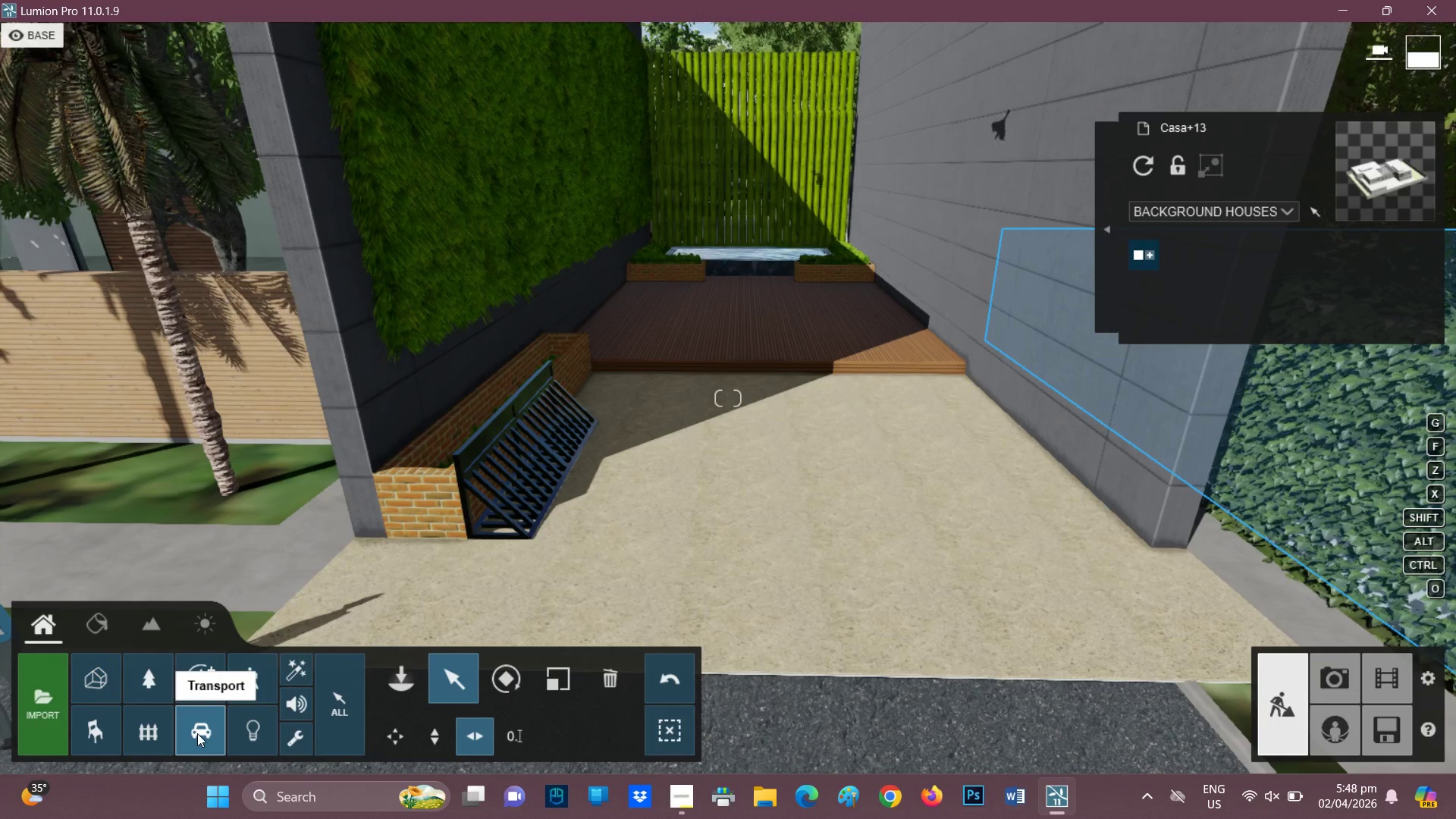 
left_click([256, 680])
 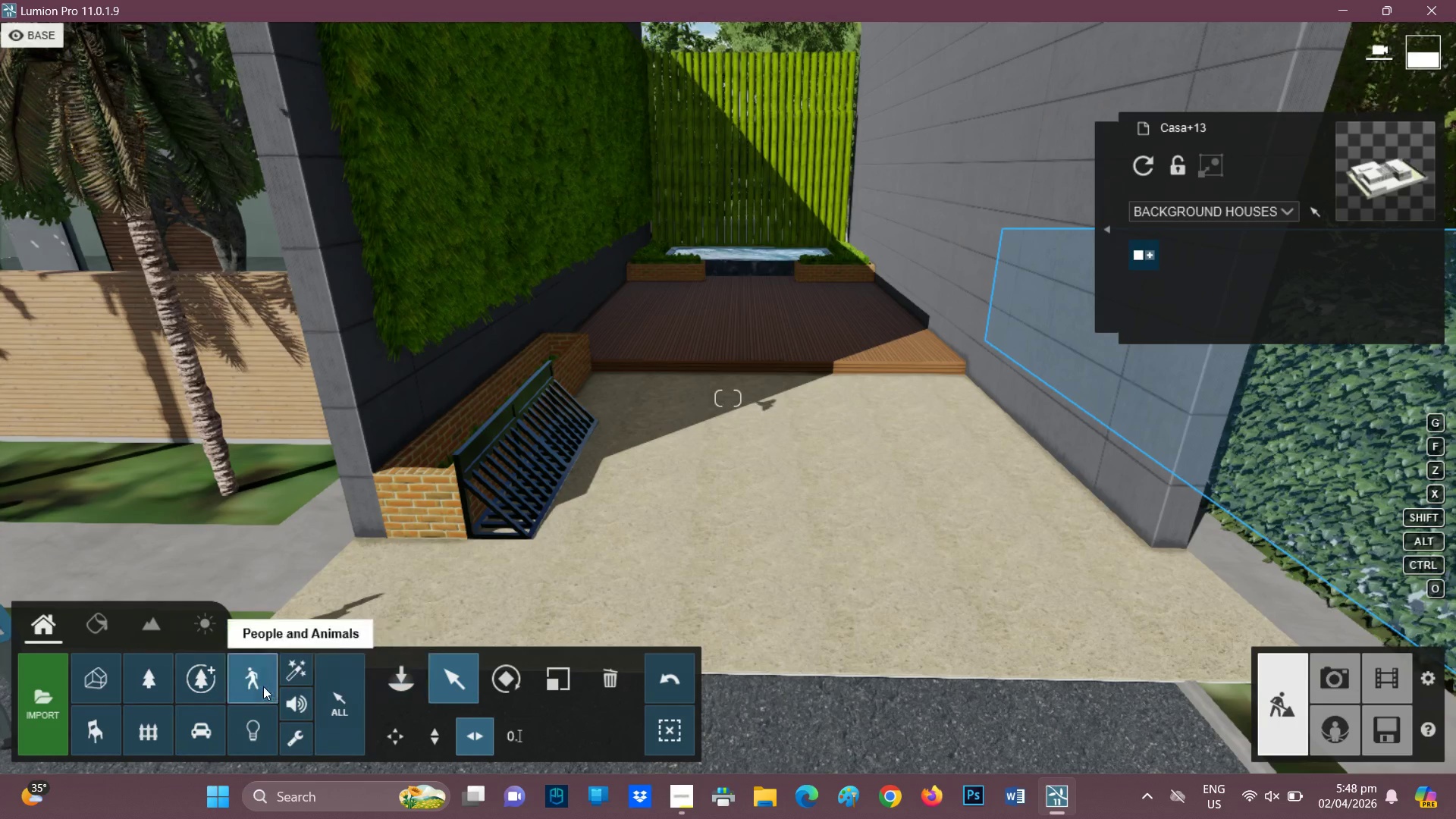 
double_click([248, 676])
 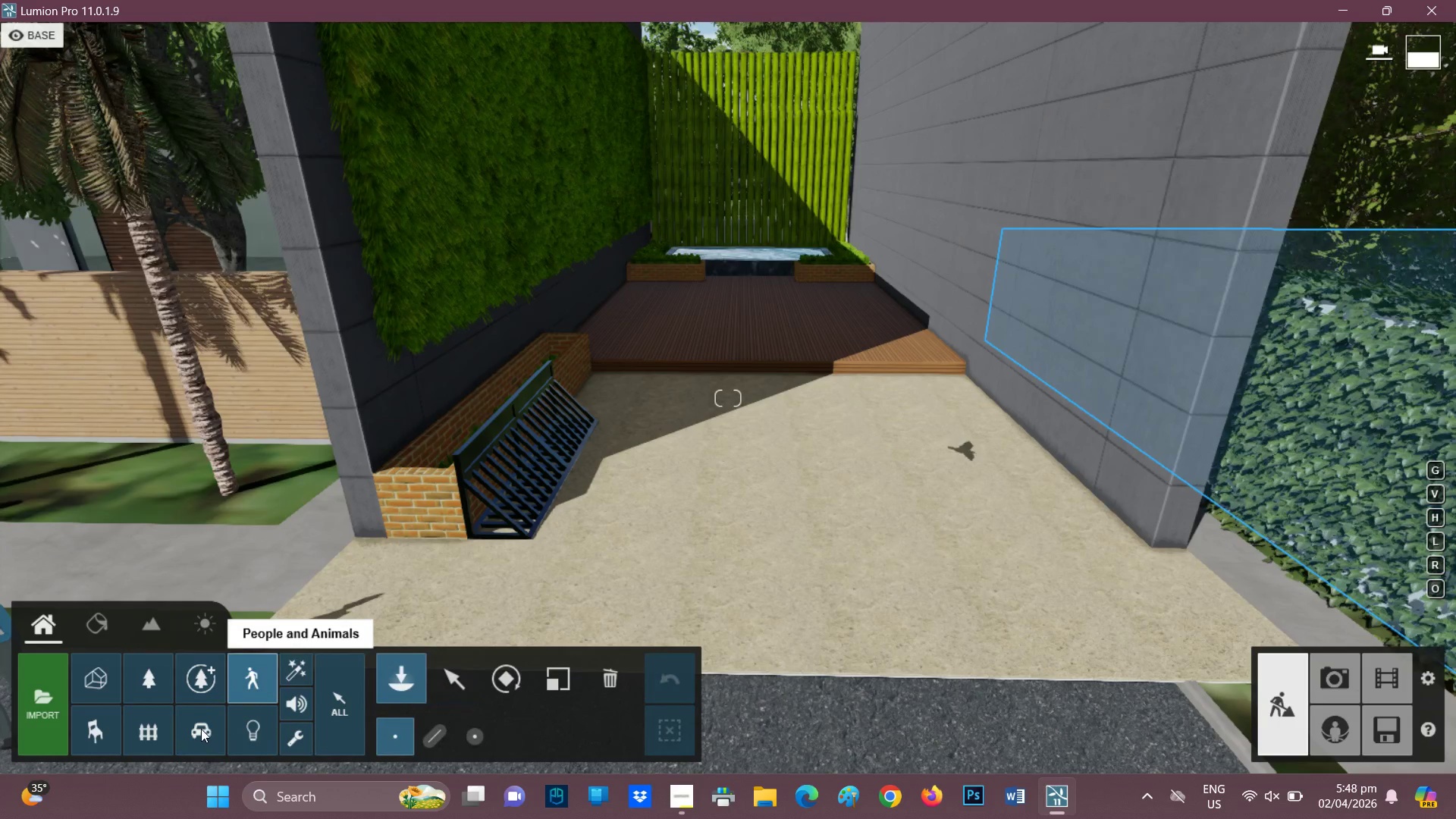 
left_click([203, 726])
 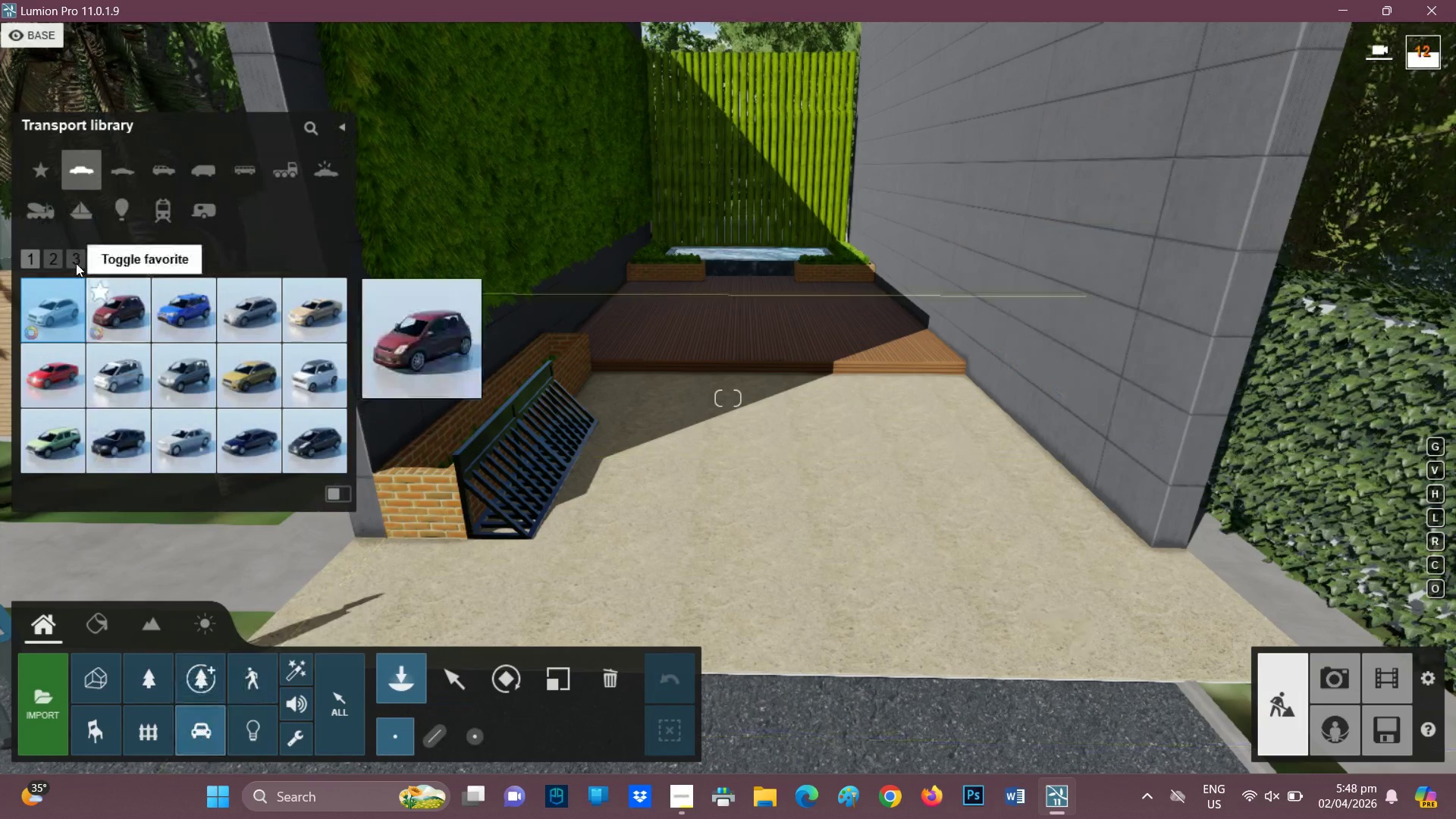 
left_click([52, 254])
 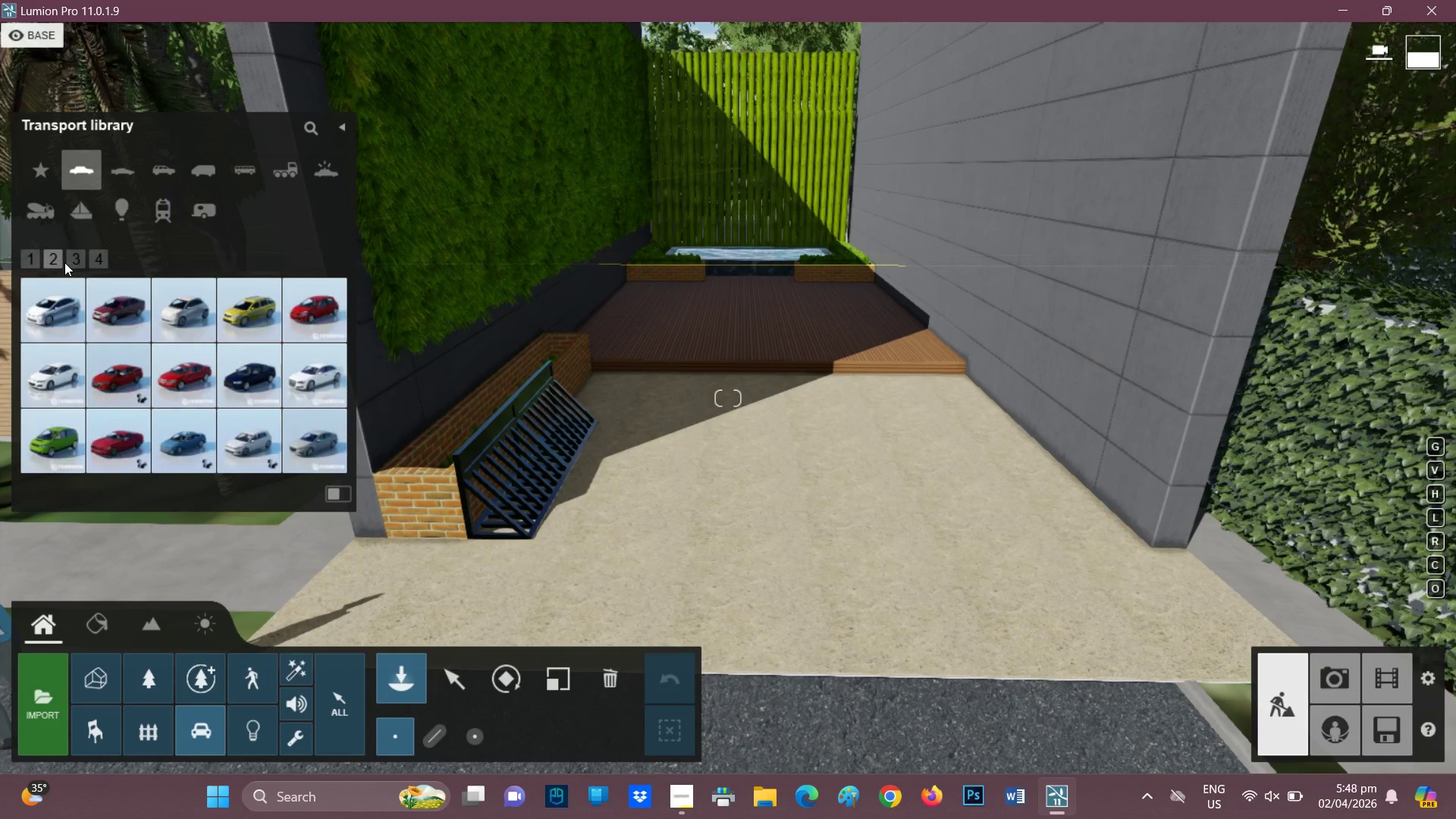 
left_click([71, 260])
 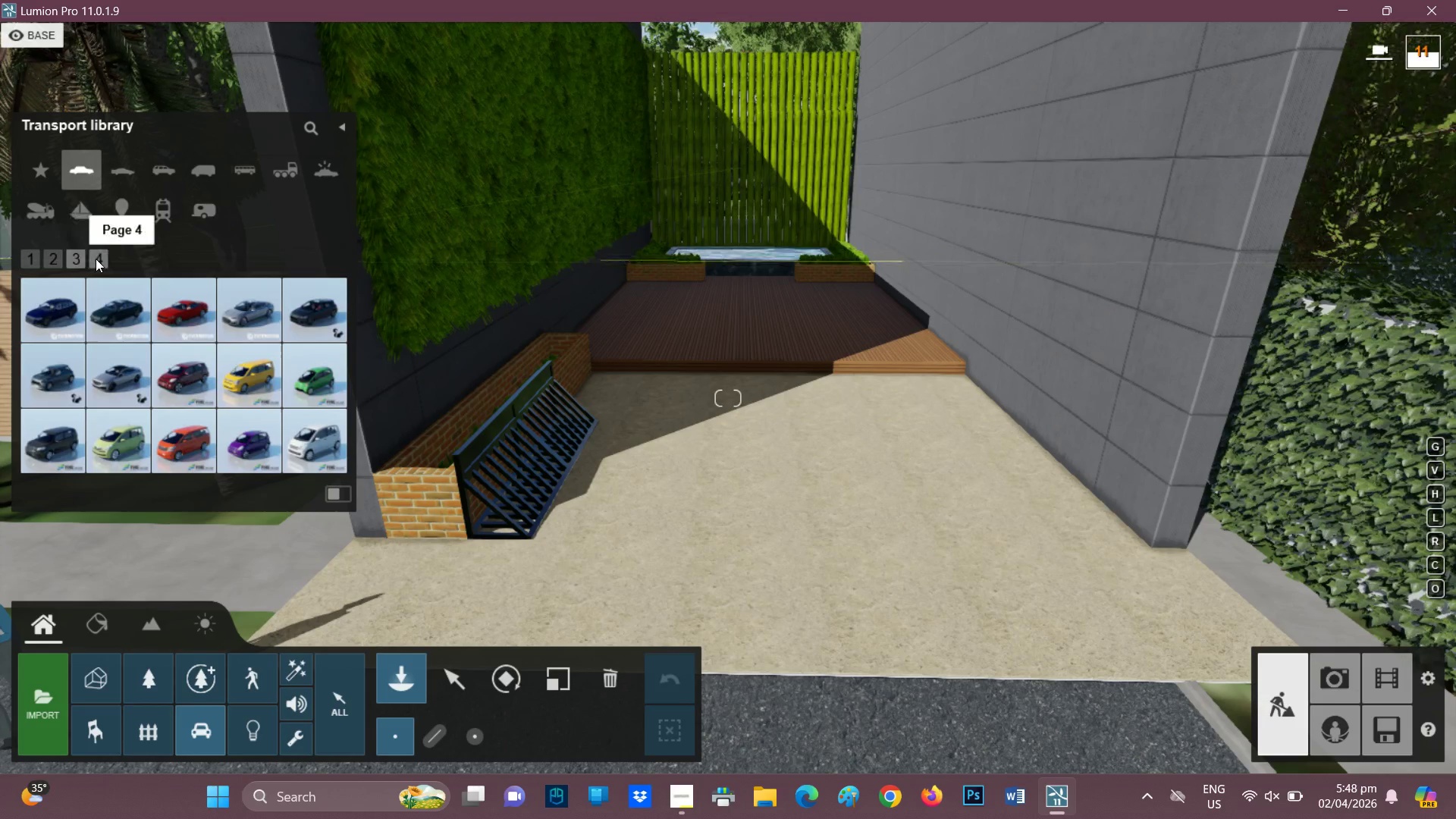 
left_click([96, 259])
 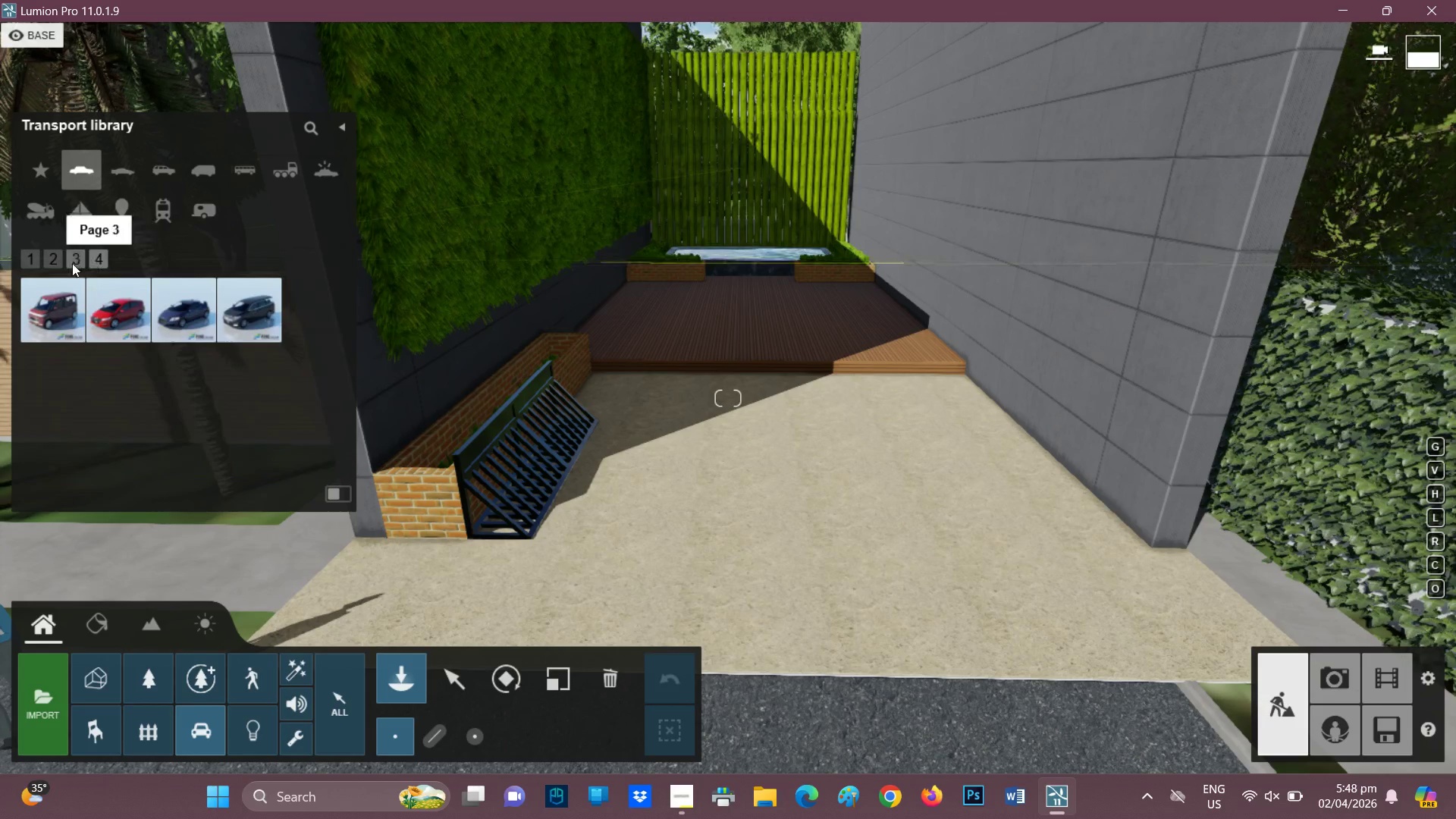 
left_click([71, 262])
 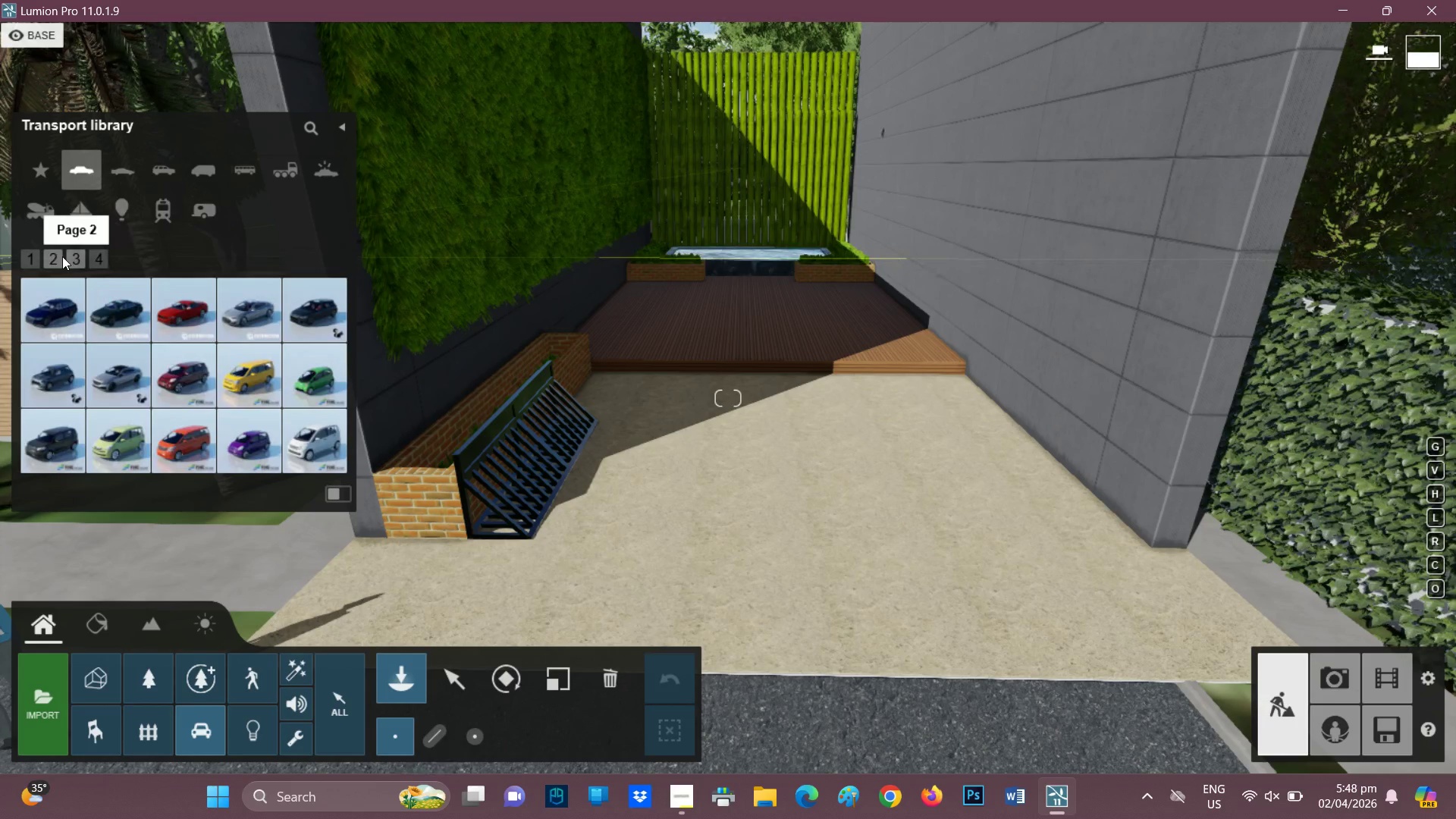 
left_click([52, 259])
 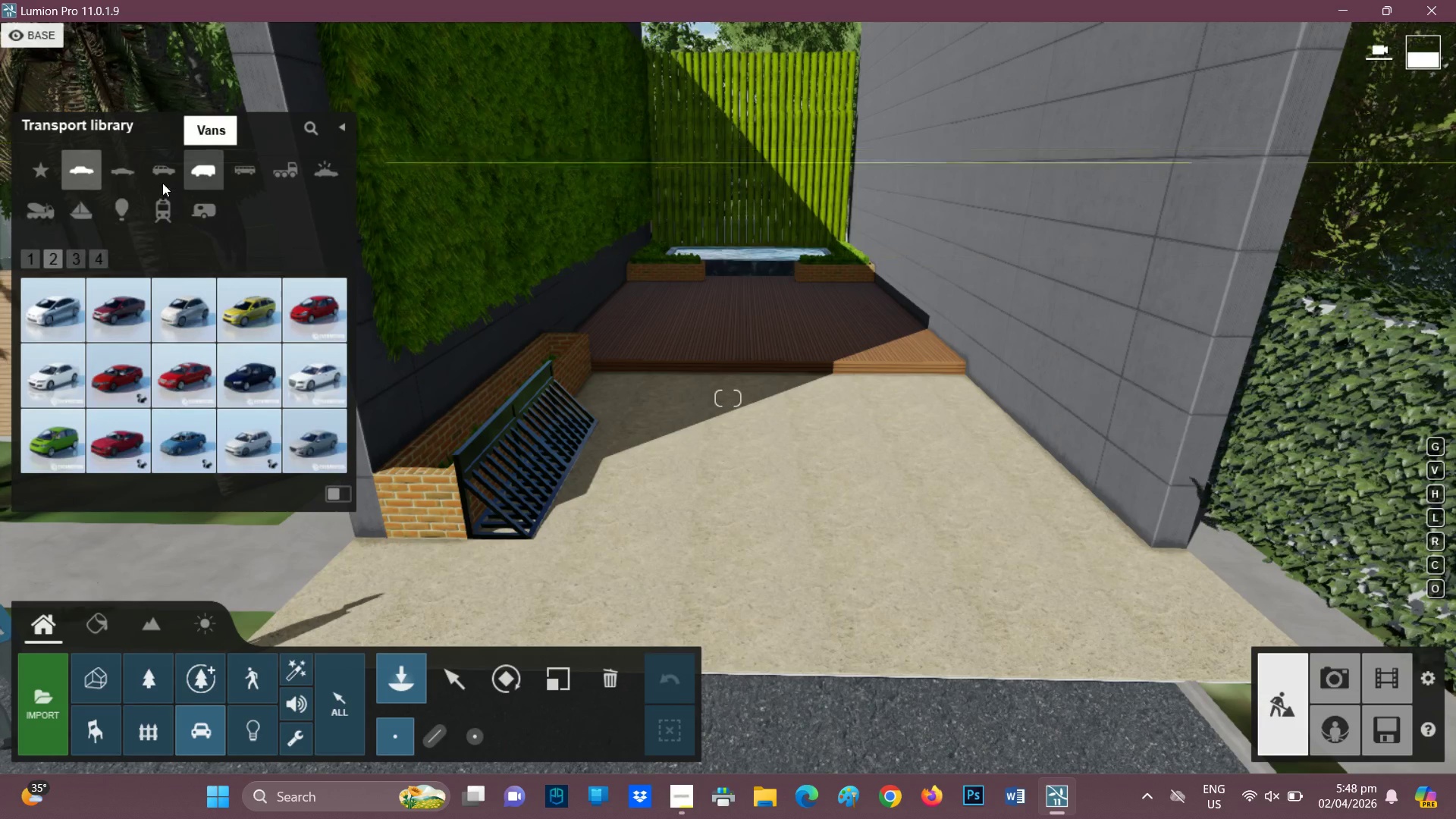 
wait(9.05)
 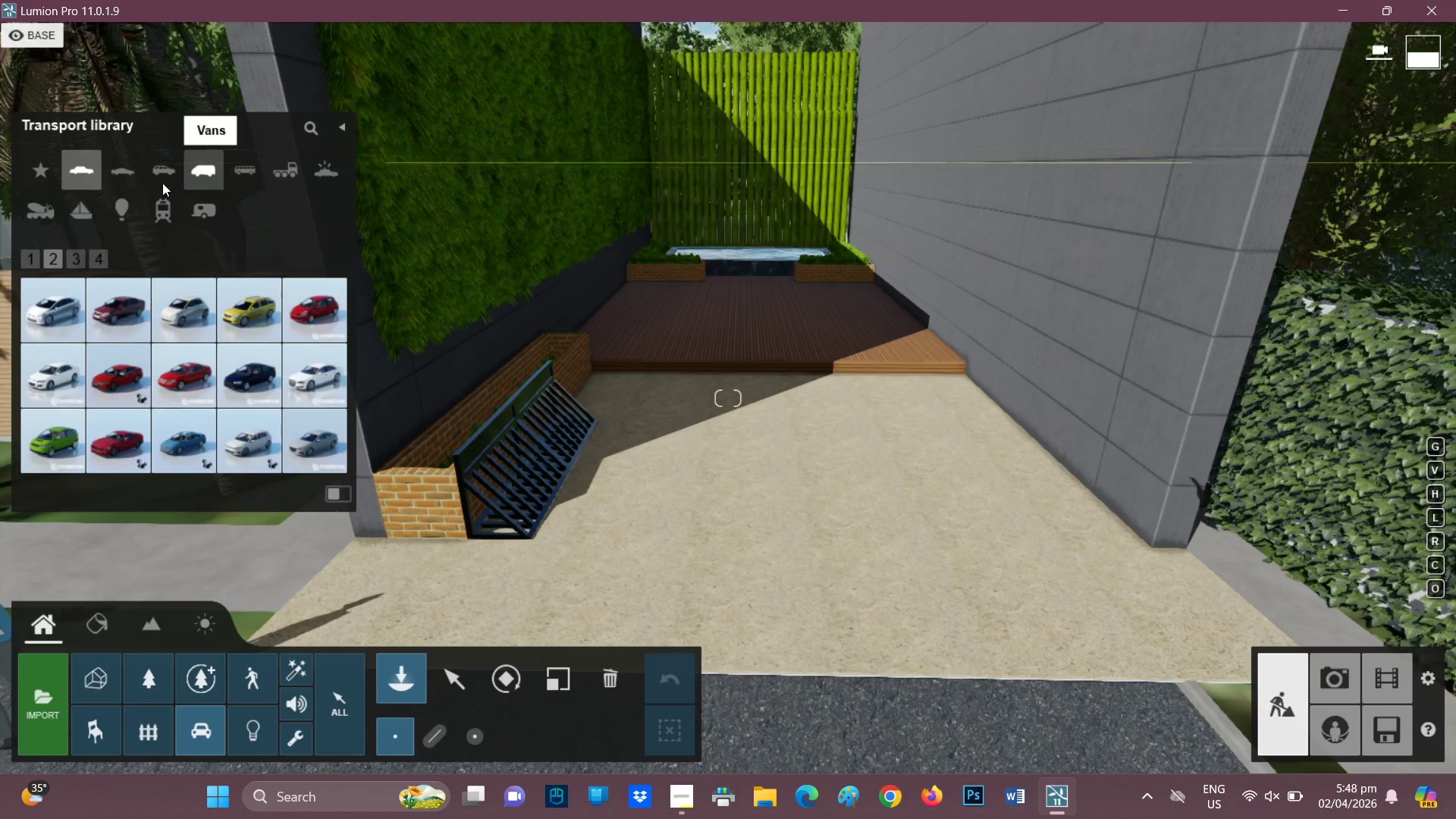 
left_click([37, 171])
 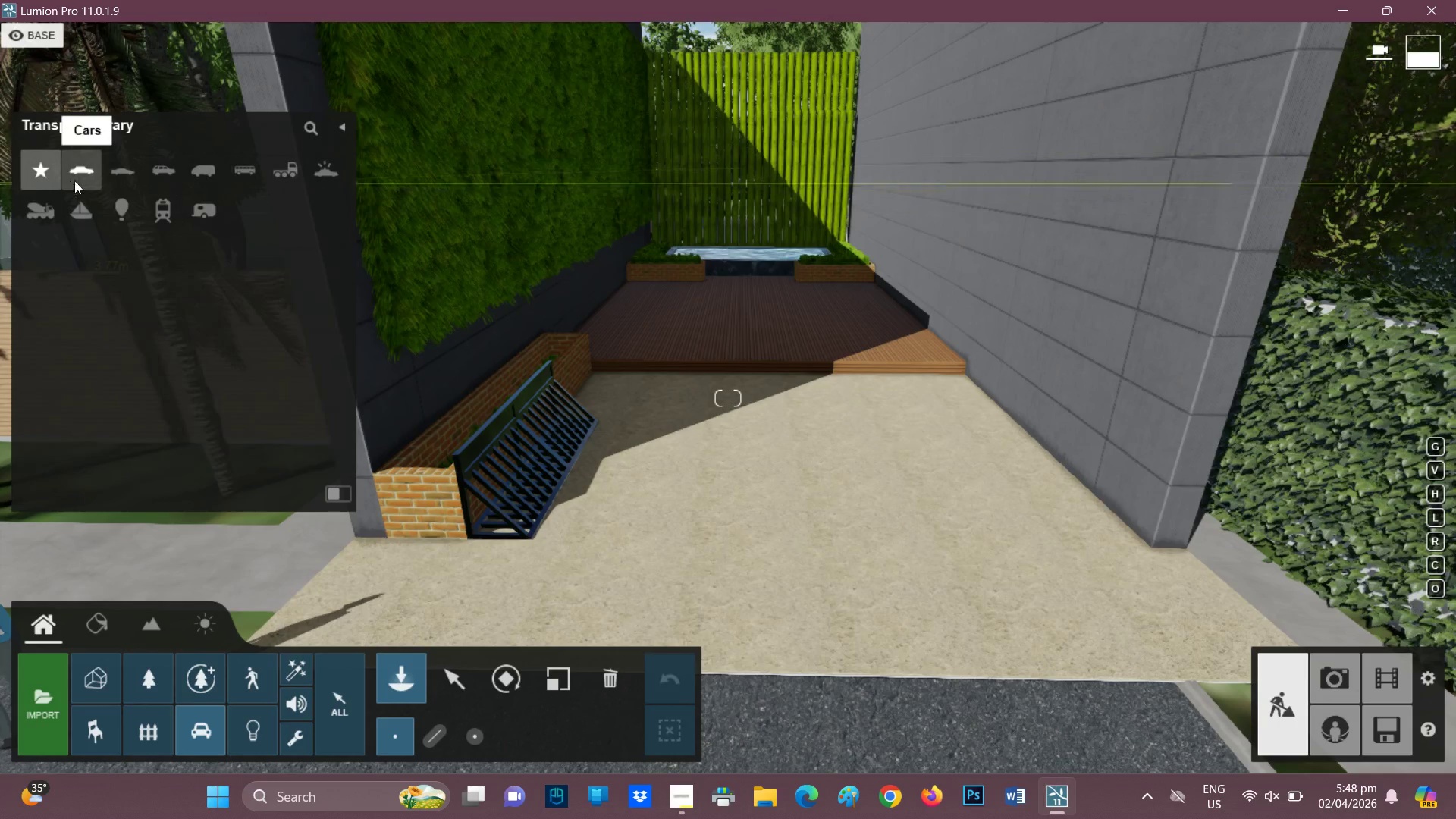 
left_click([83, 174])
 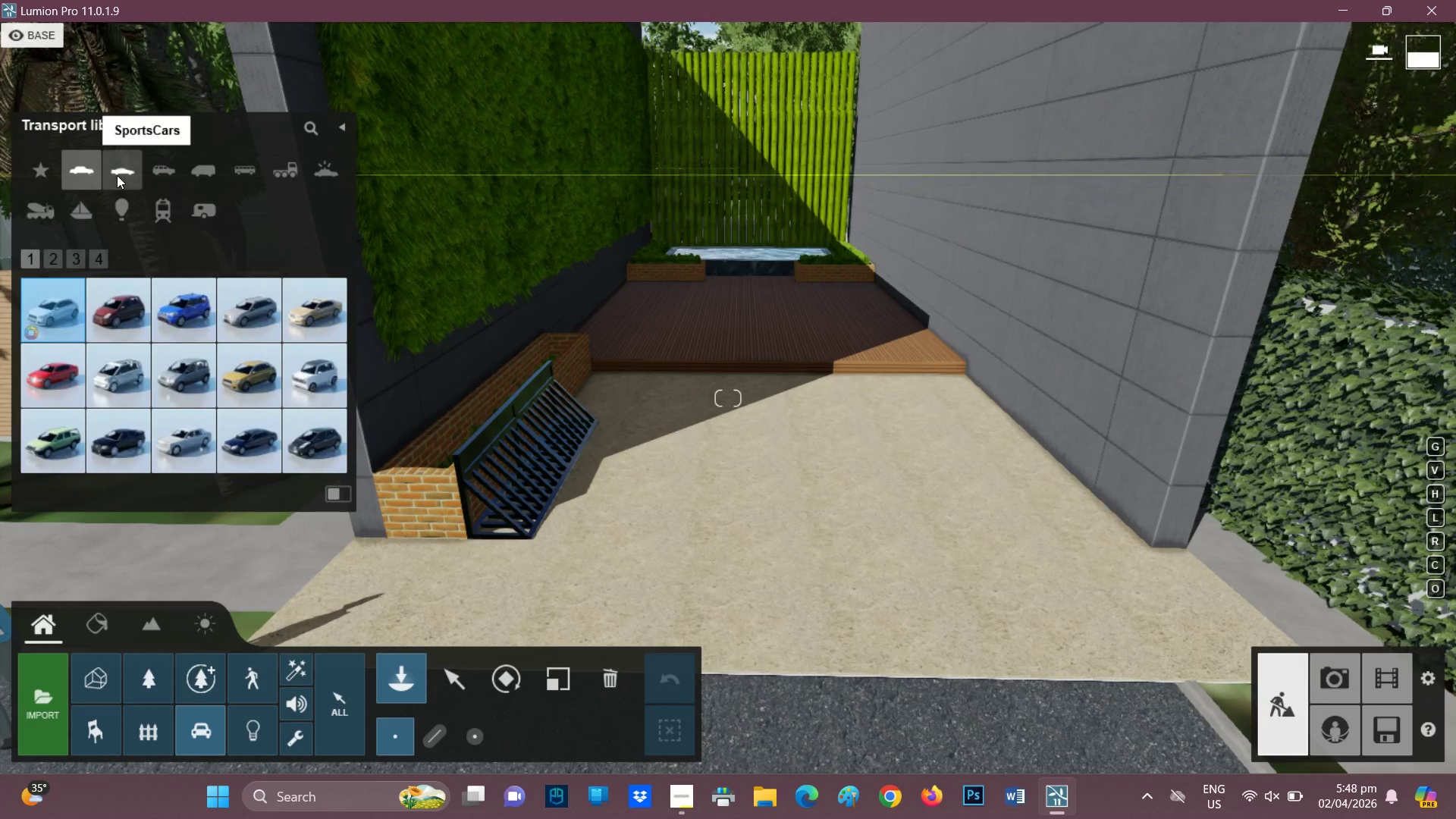 
left_click([117, 174])
 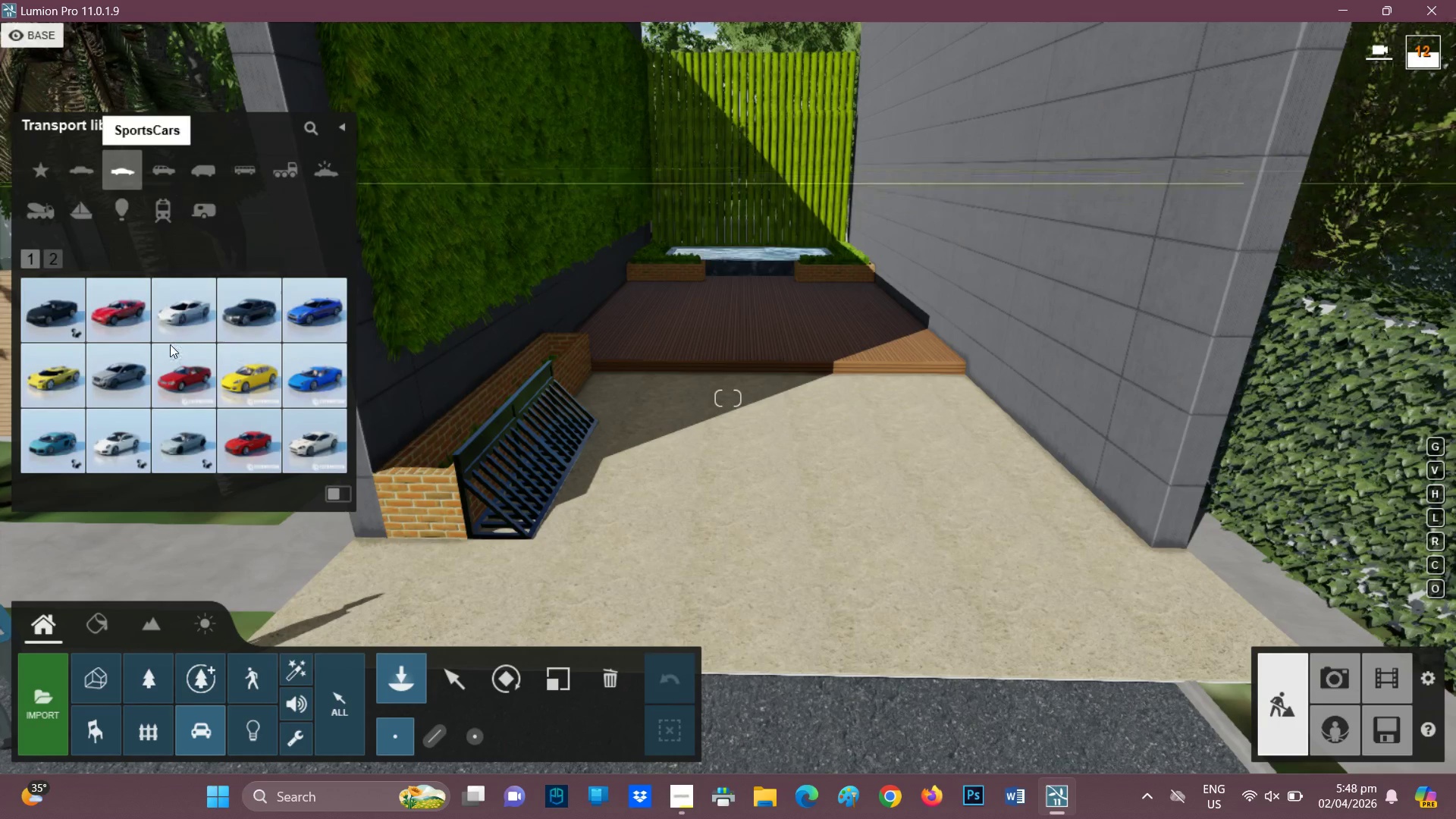 
scroll: coordinate [151, 296], scroll_direction: down, amount: 1.0
 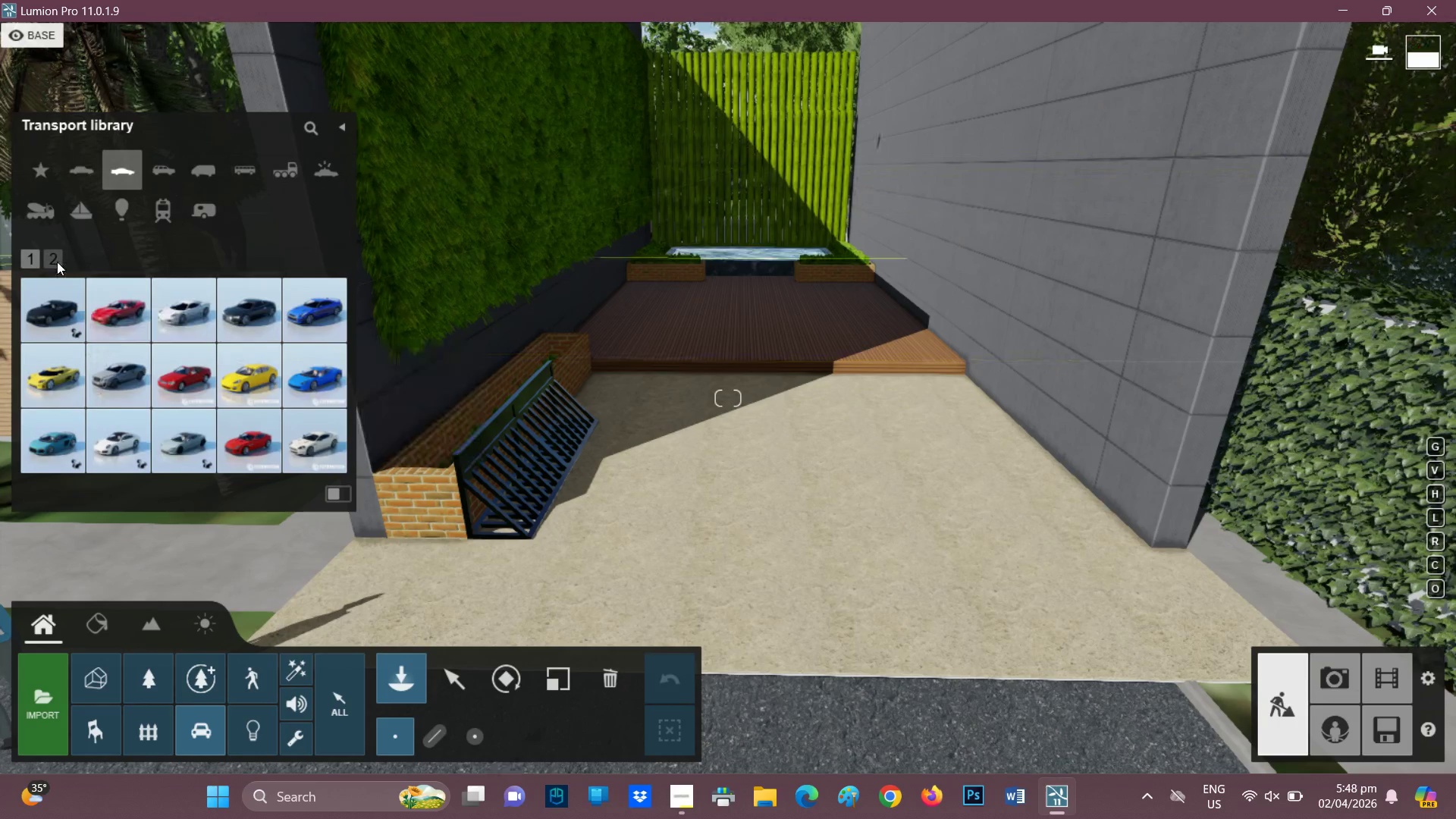 
left_click([57, 262])
 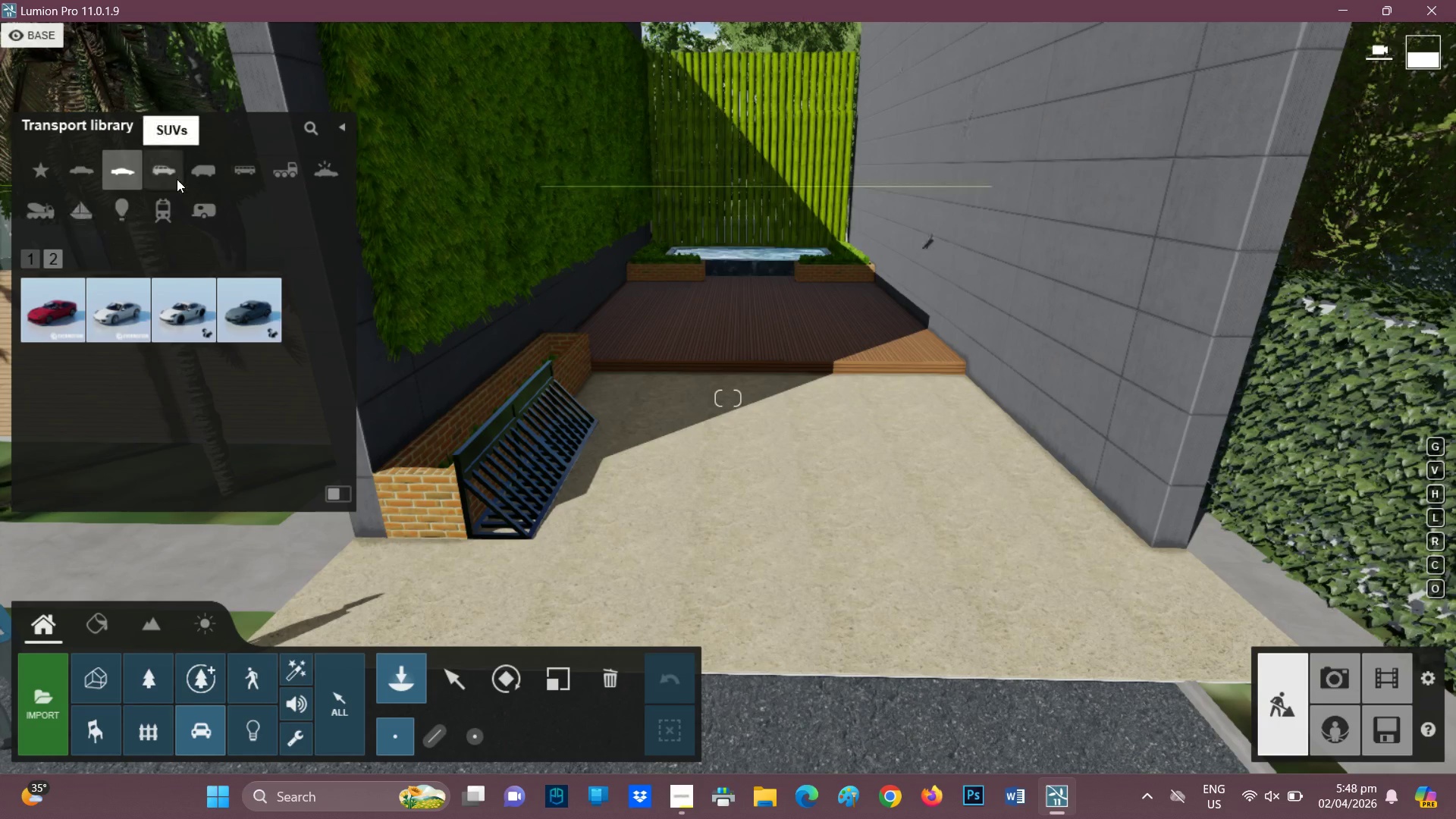 
left_click([177, 173])
 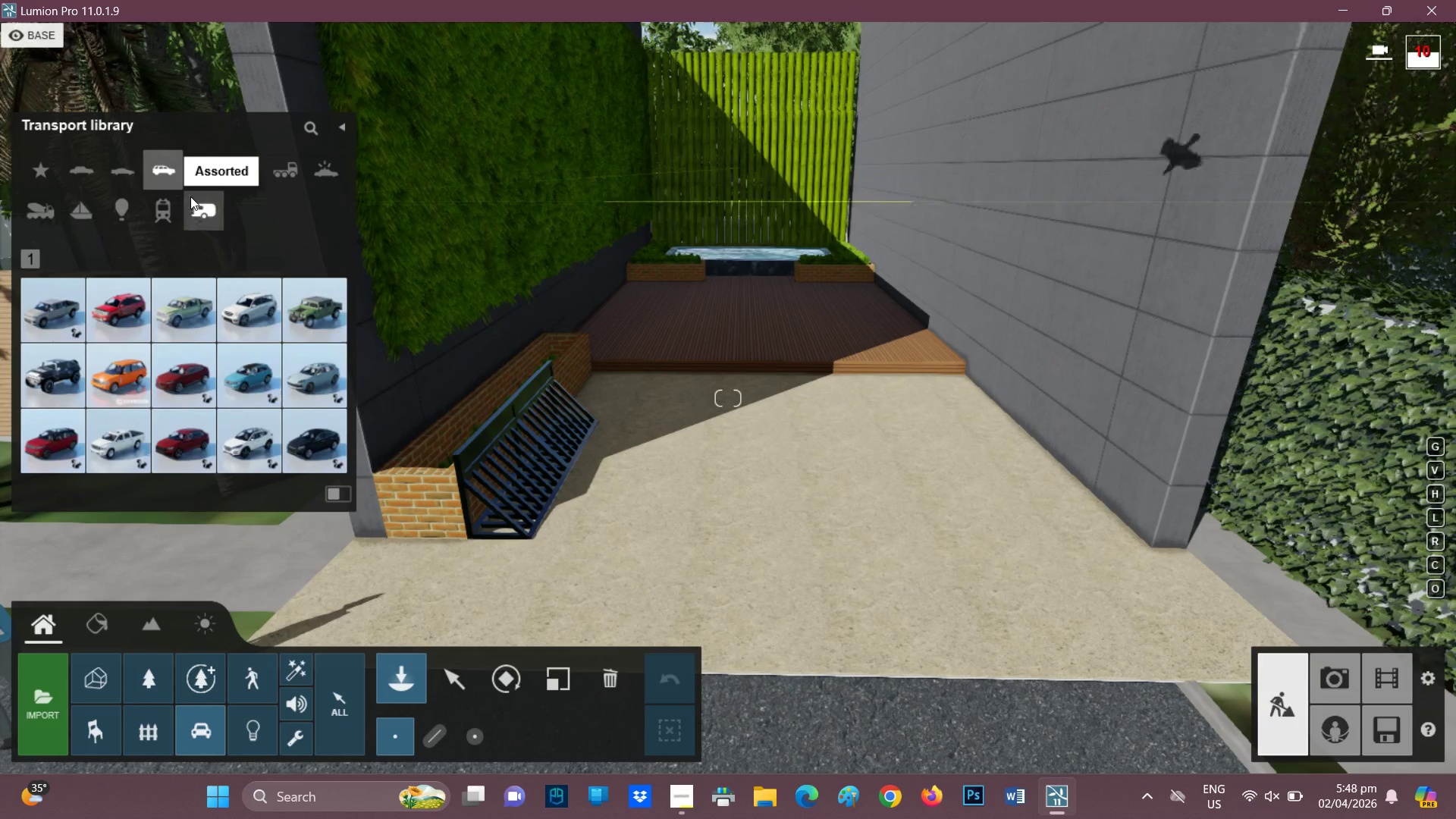 
mouse_move([209, 176])
 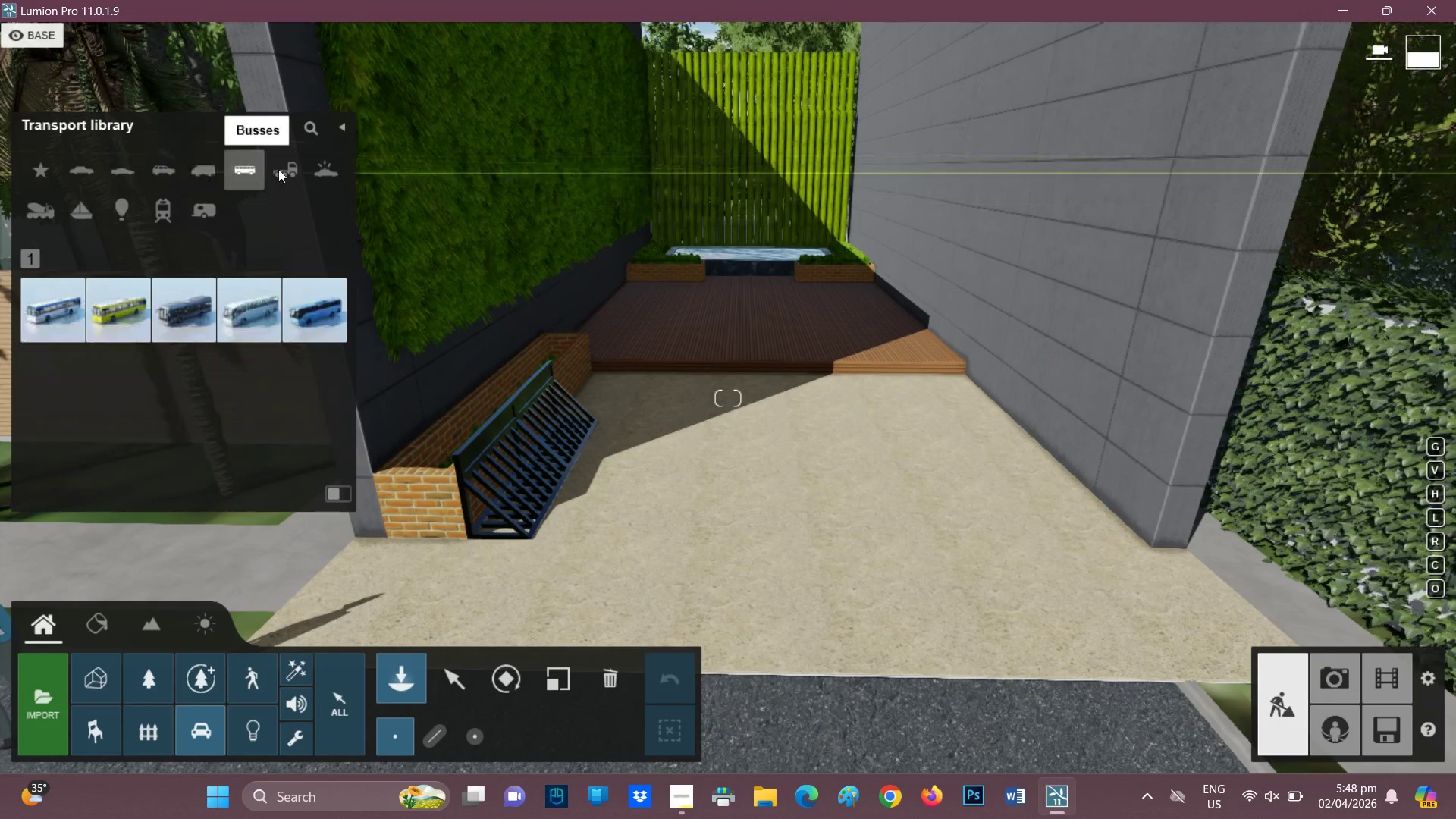 
left_click([279, 168])
 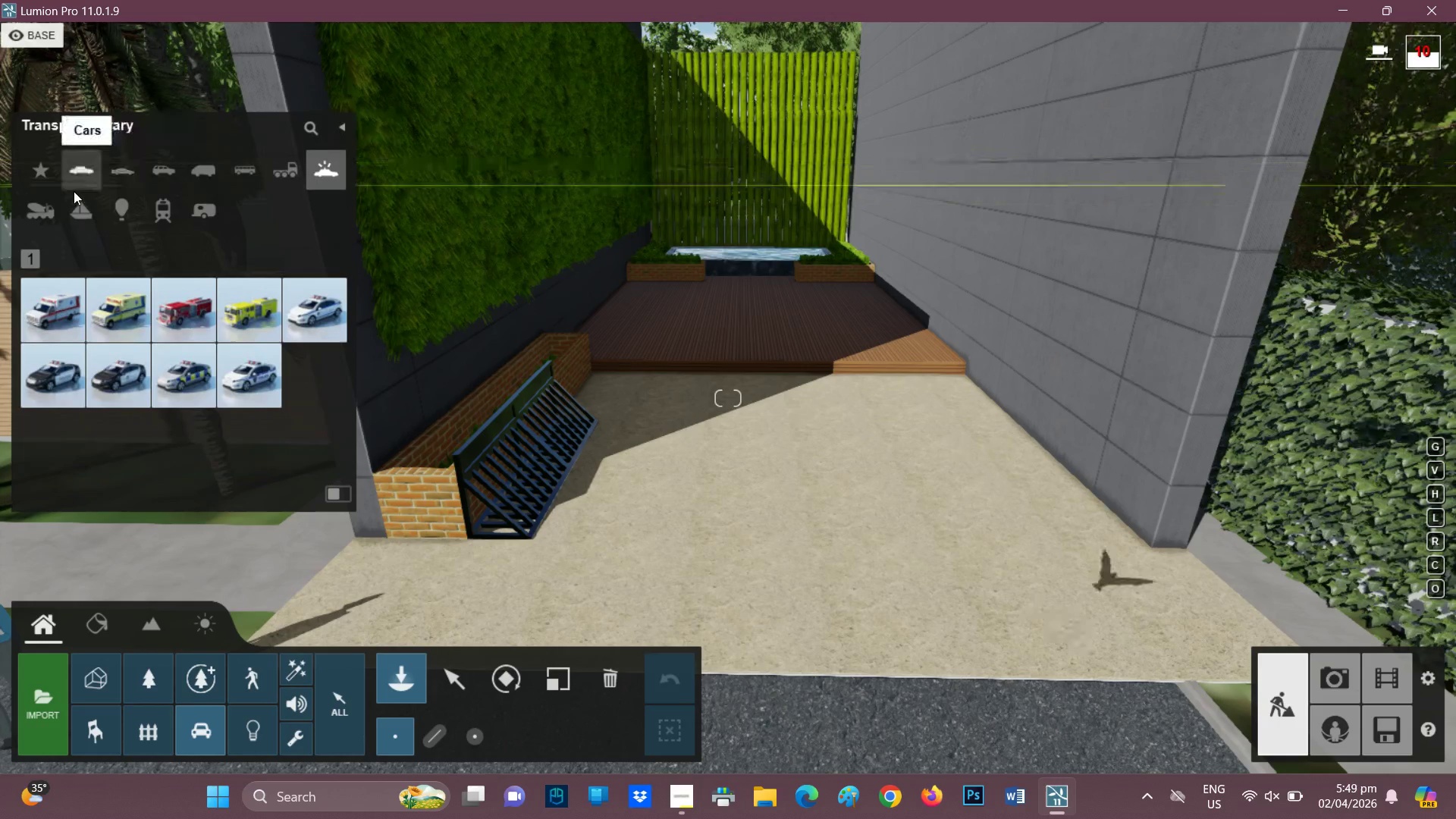 
left_click([35, 209])
 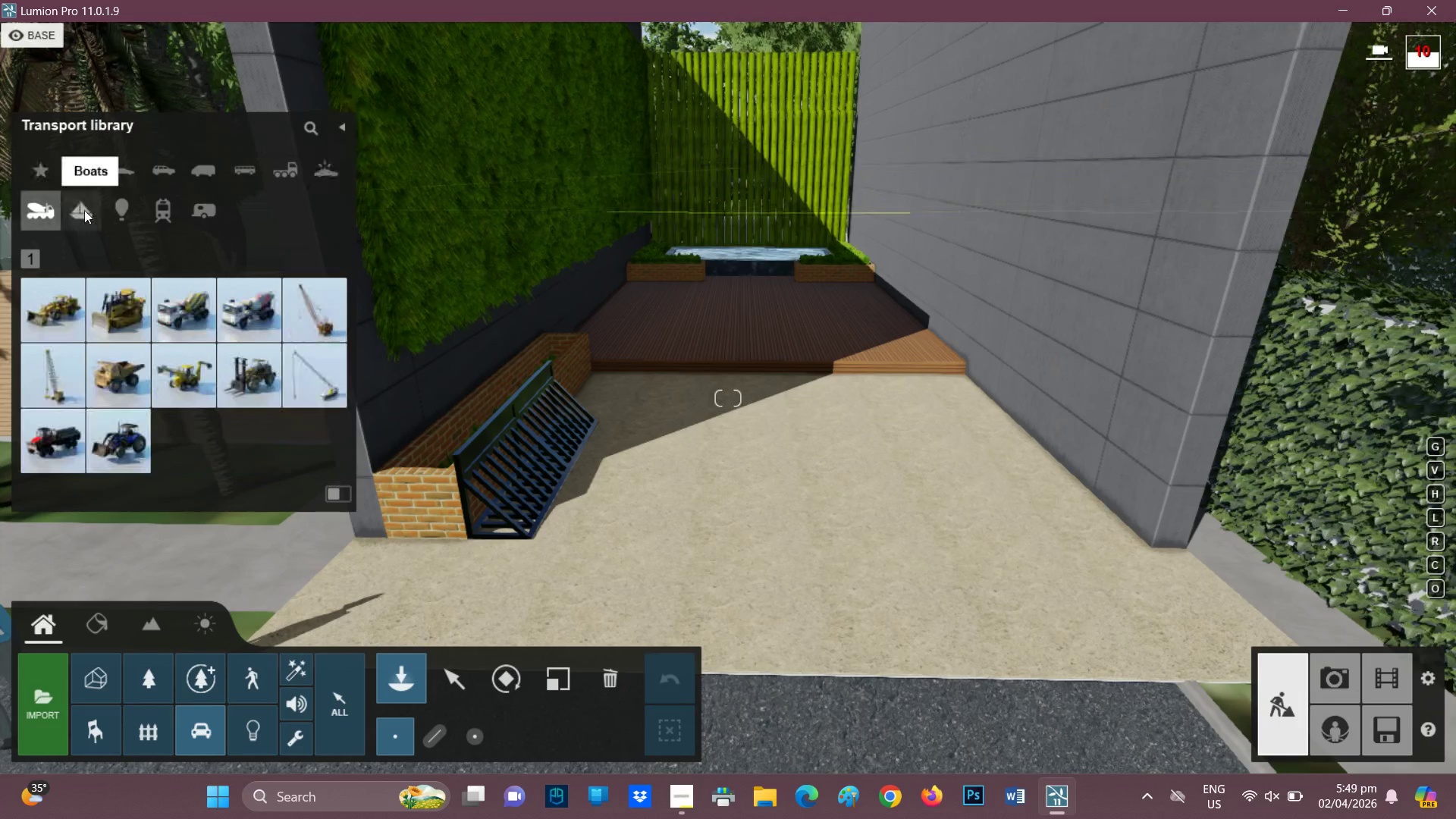 
left_click([84, 209])
 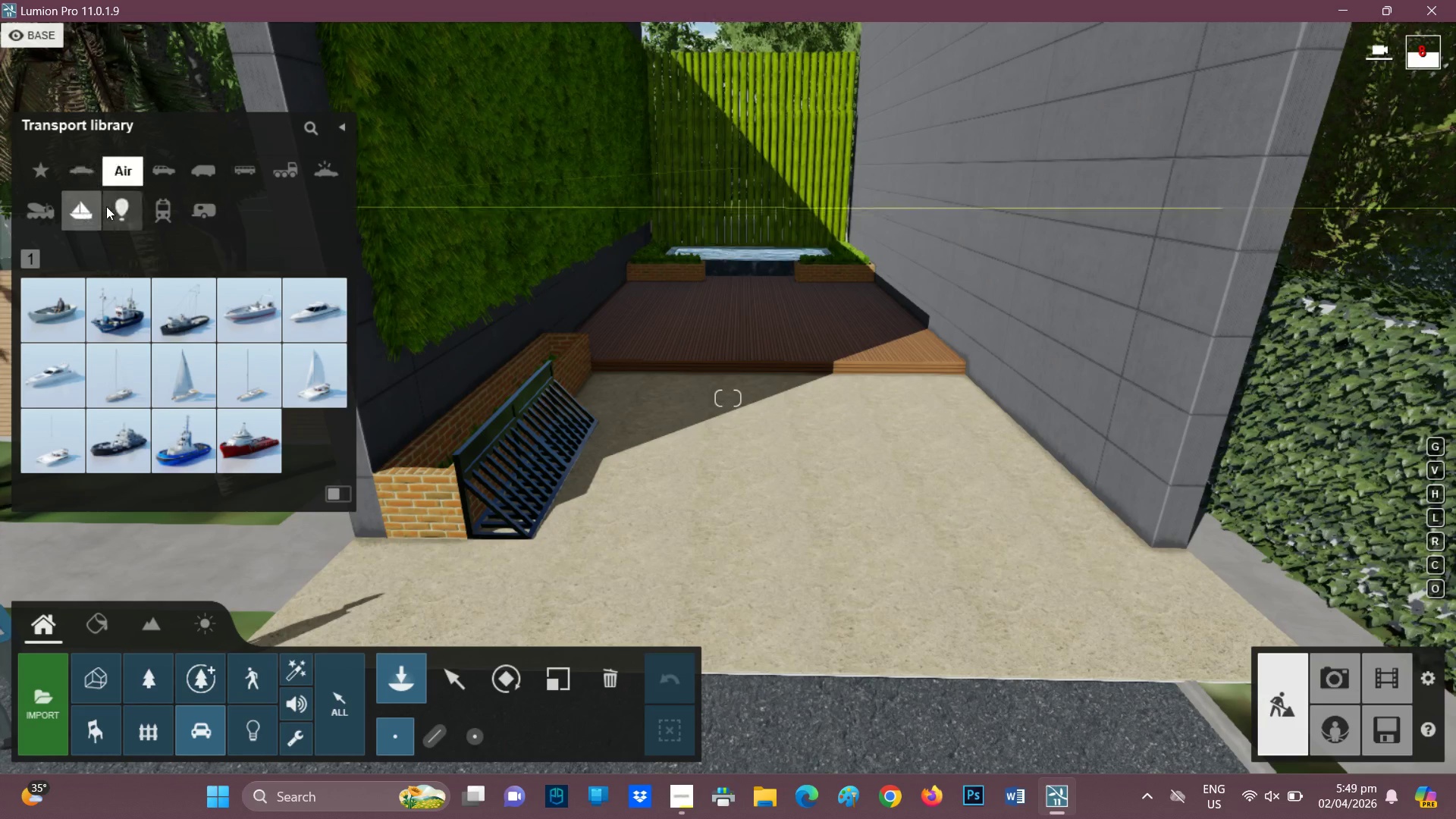 
left_click([113, 205])
 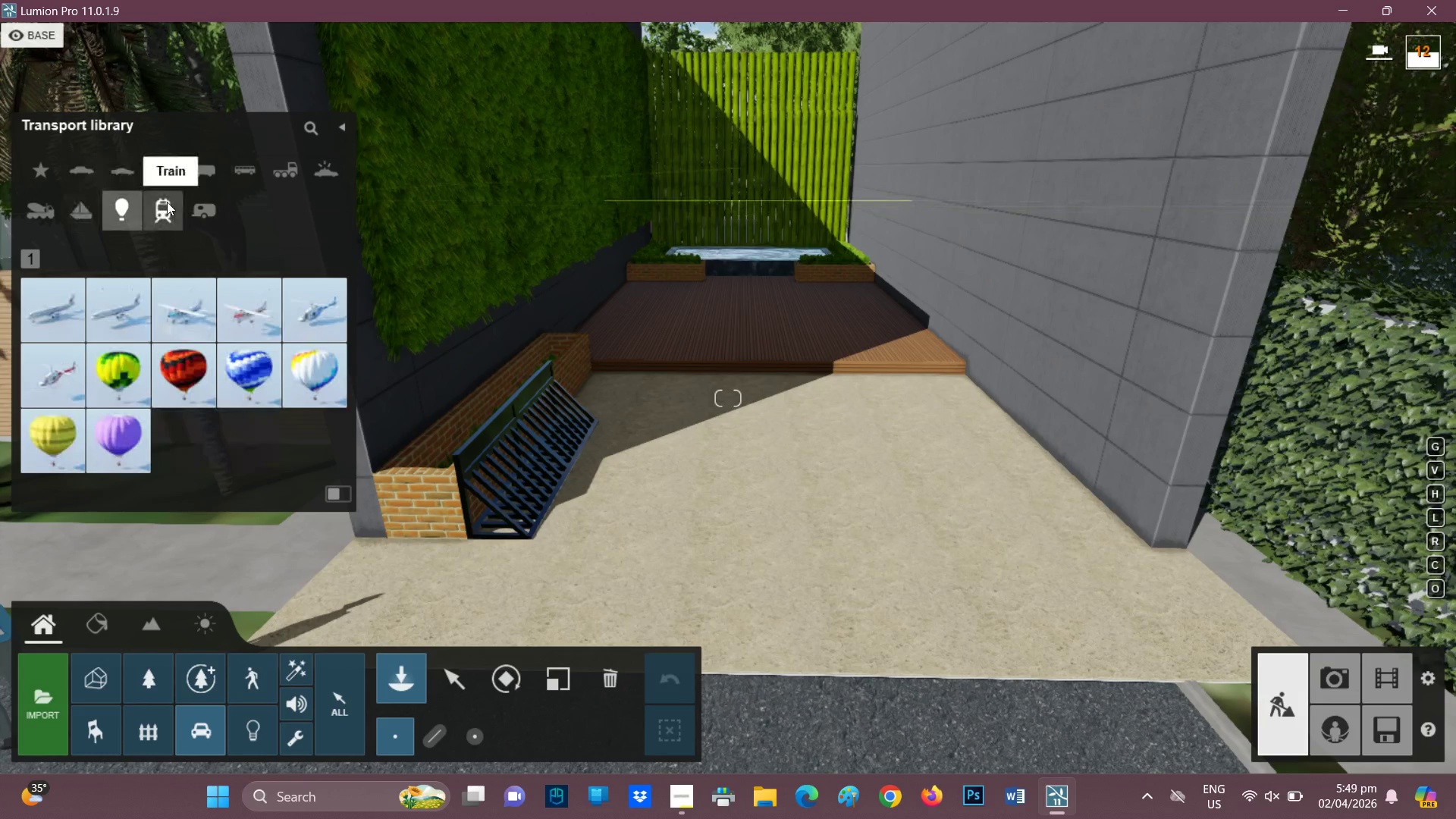 
left_click([167, 202])
 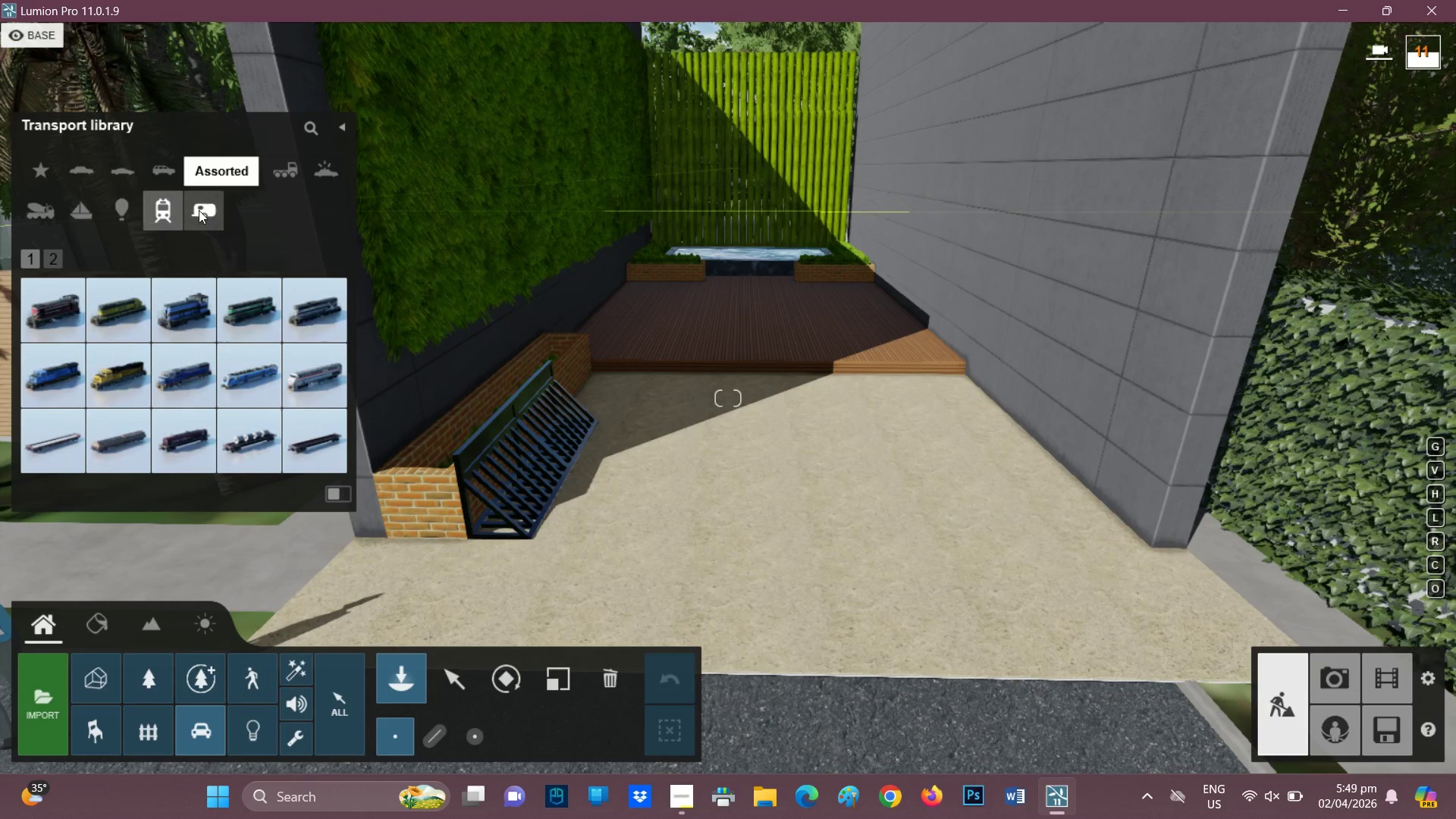 
left_click([199, 210])
 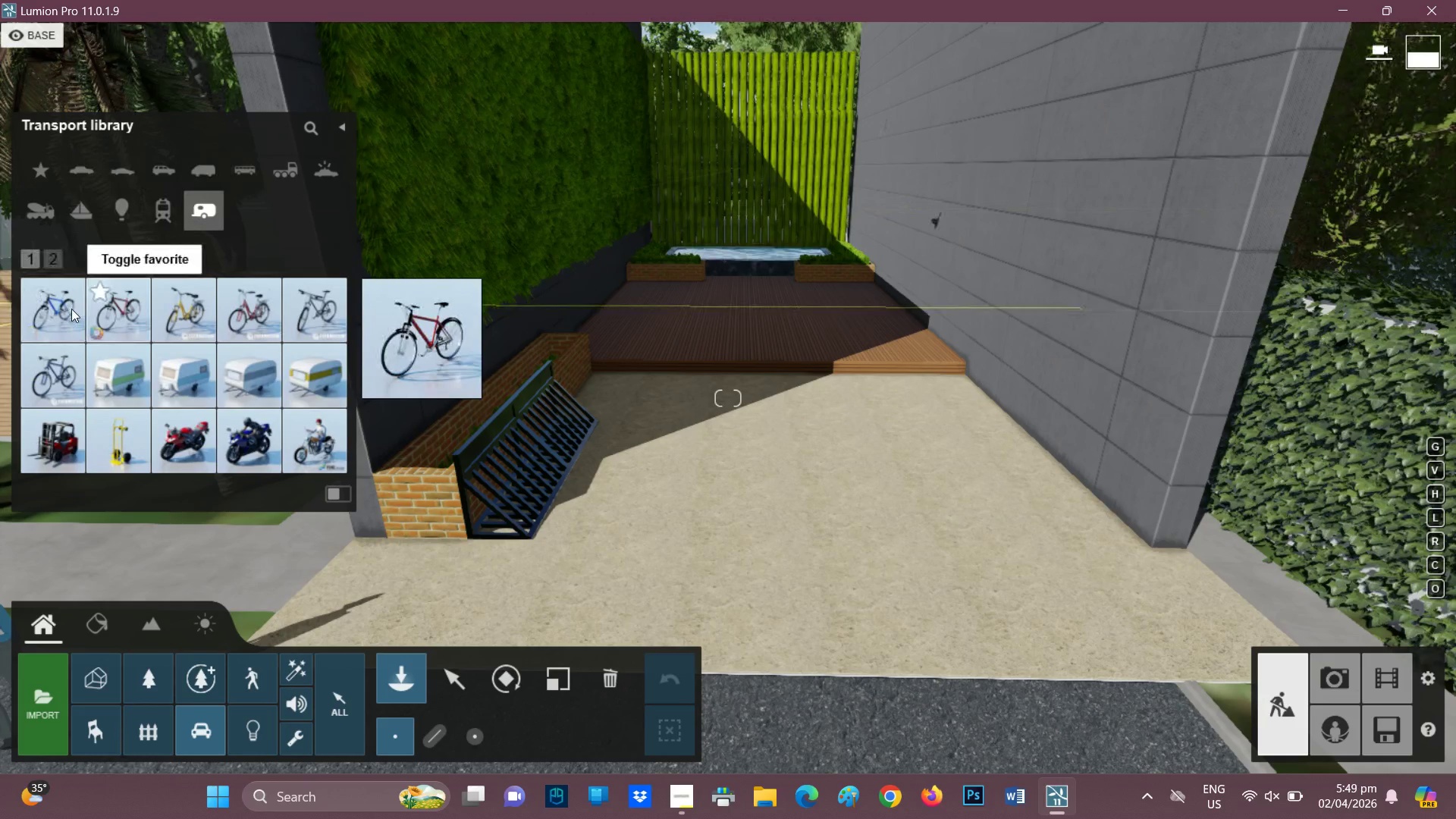 
left_click([42, 375])
 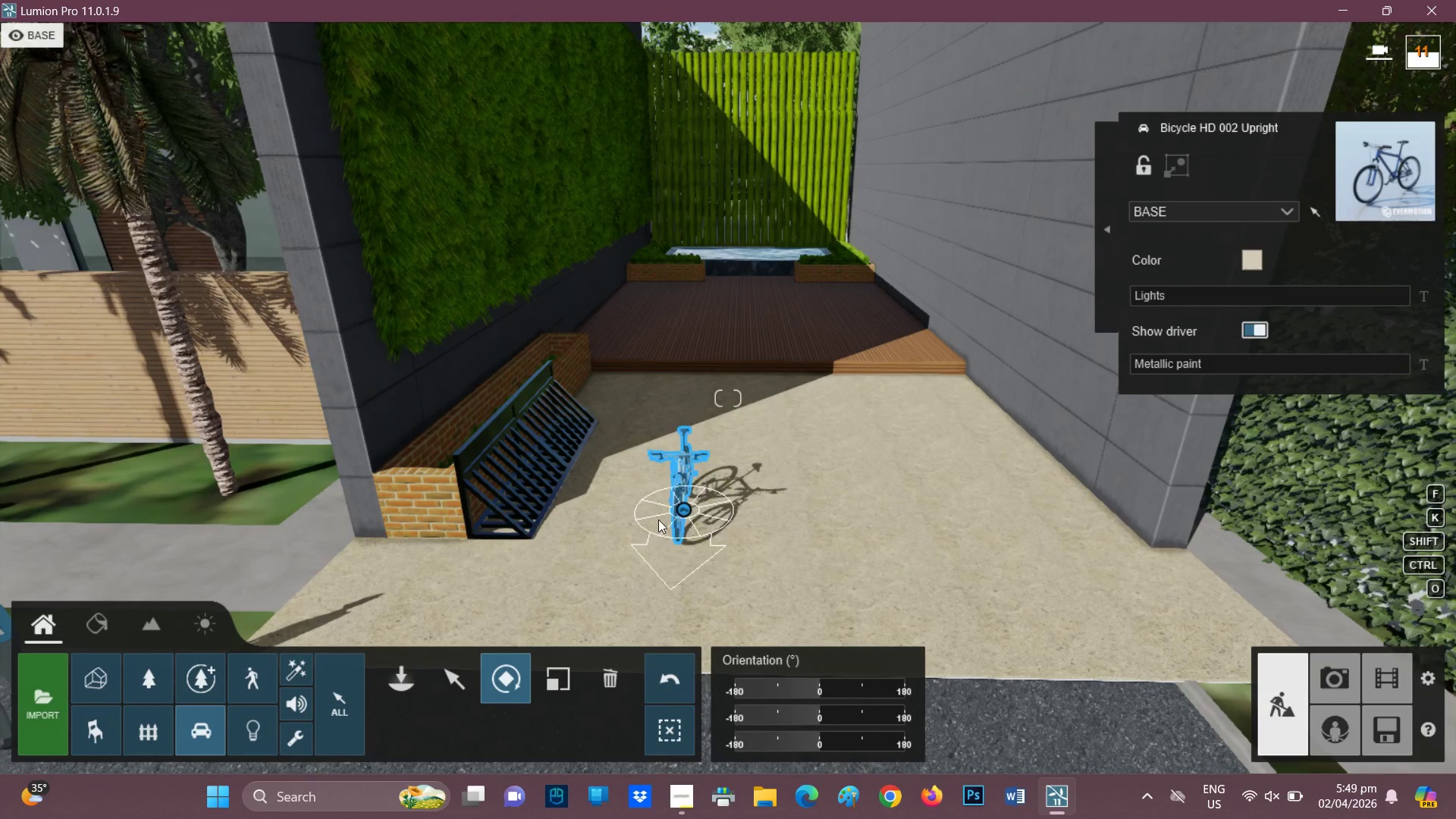 
wait(15.17)
 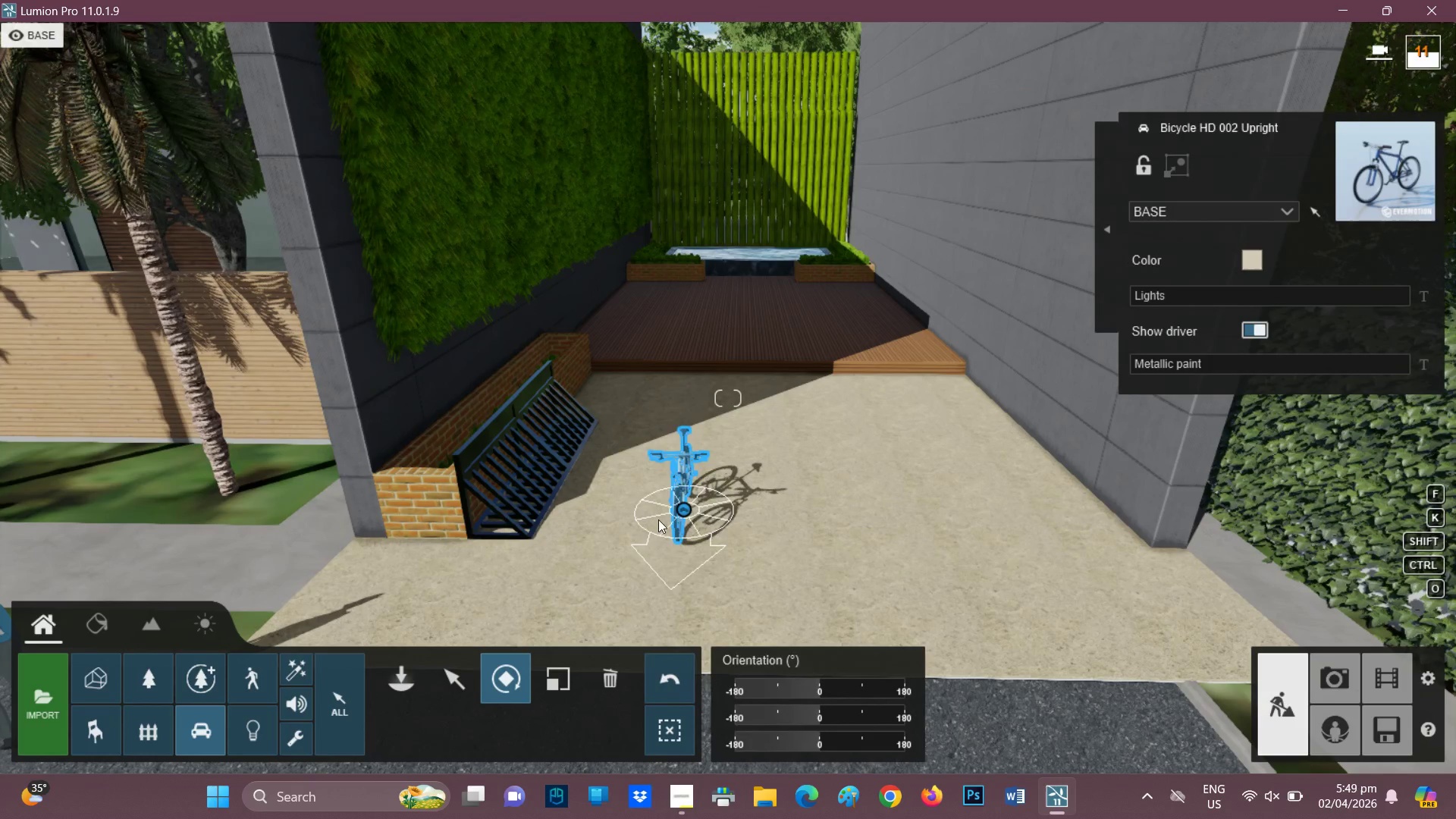 
left_click_drag(start_coordinate=[633, 532], to_coordinate=[610, 487])
 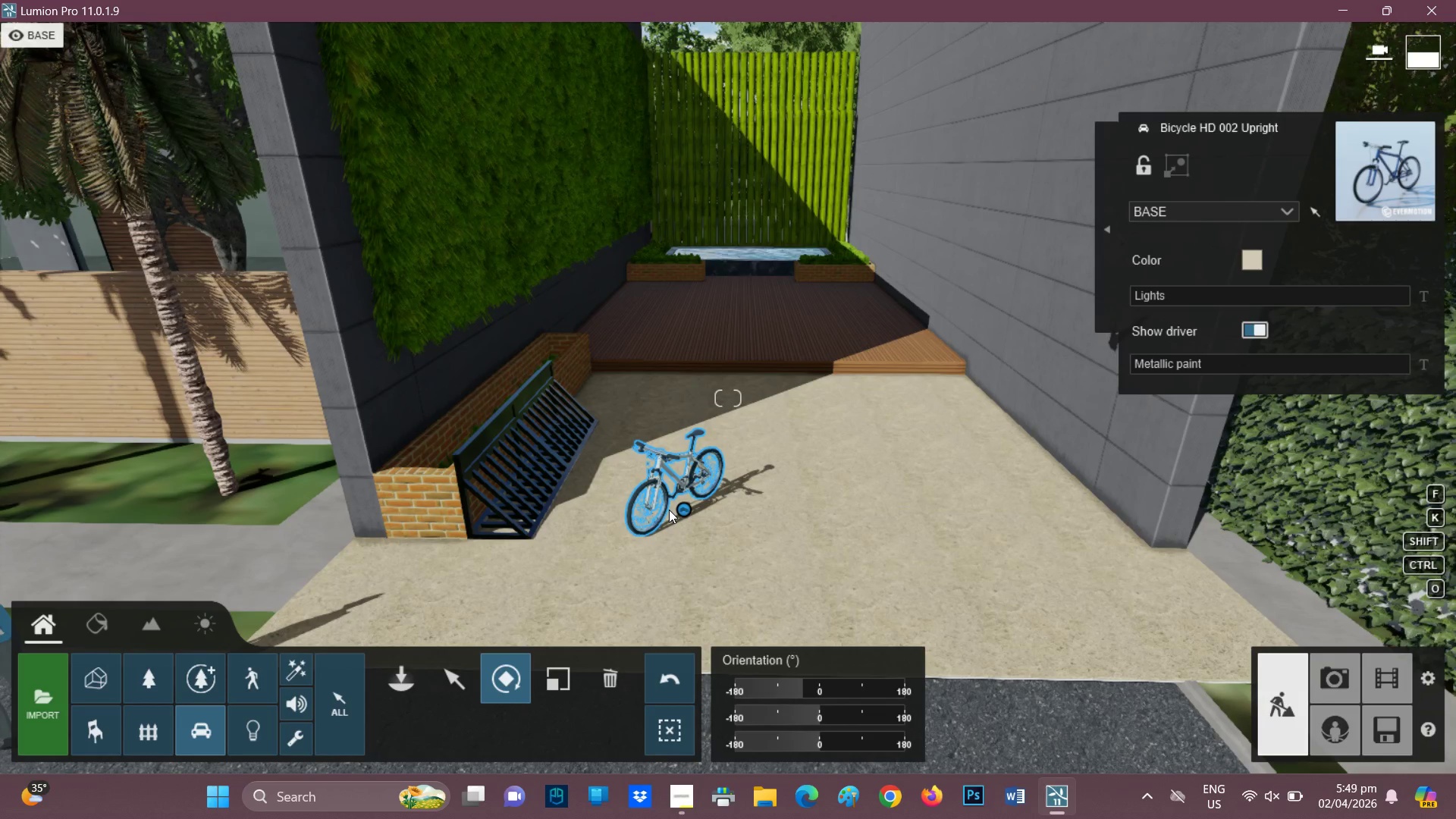 
left_click([670, 507])
 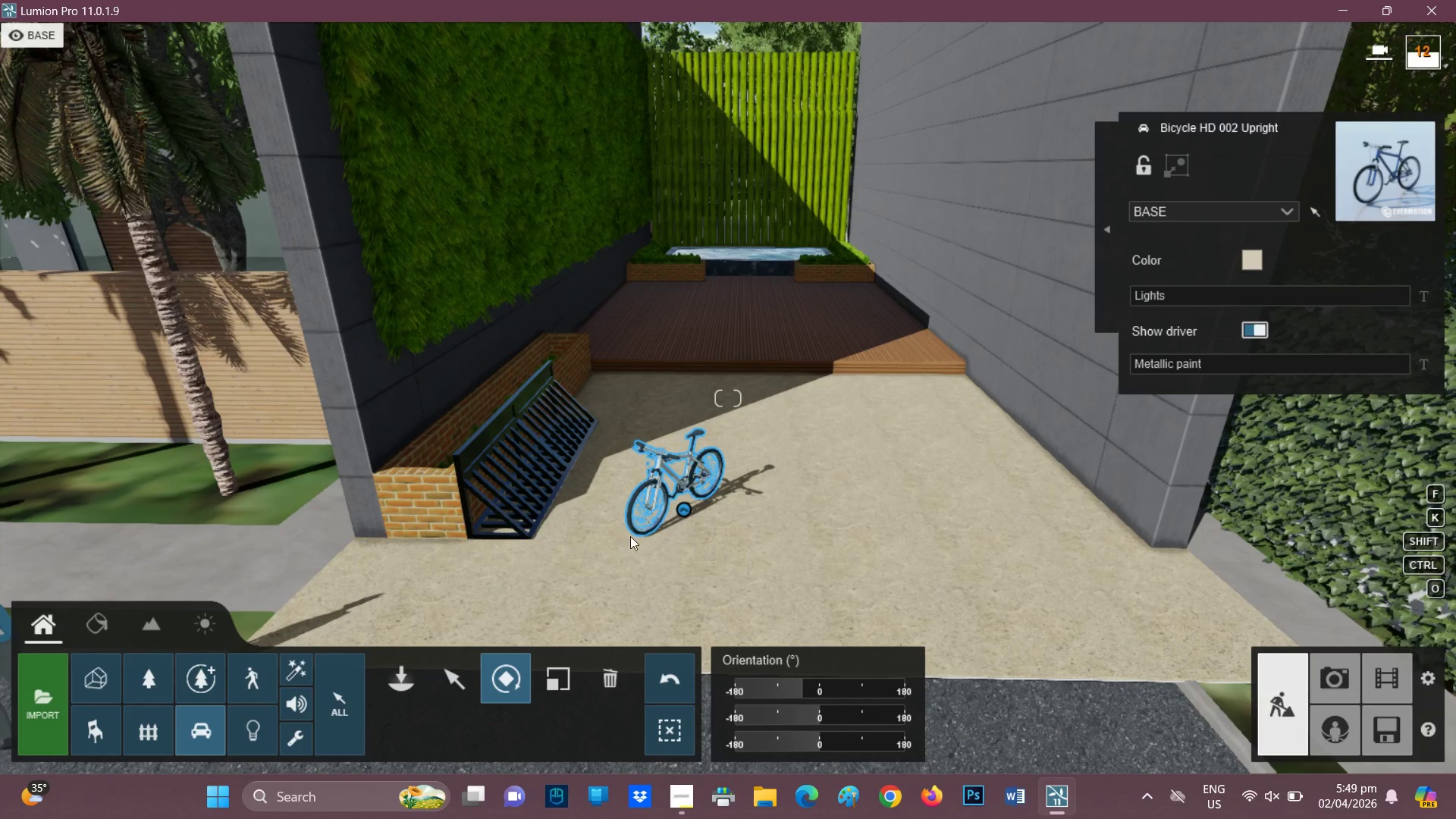 
left_click([651, 521])
 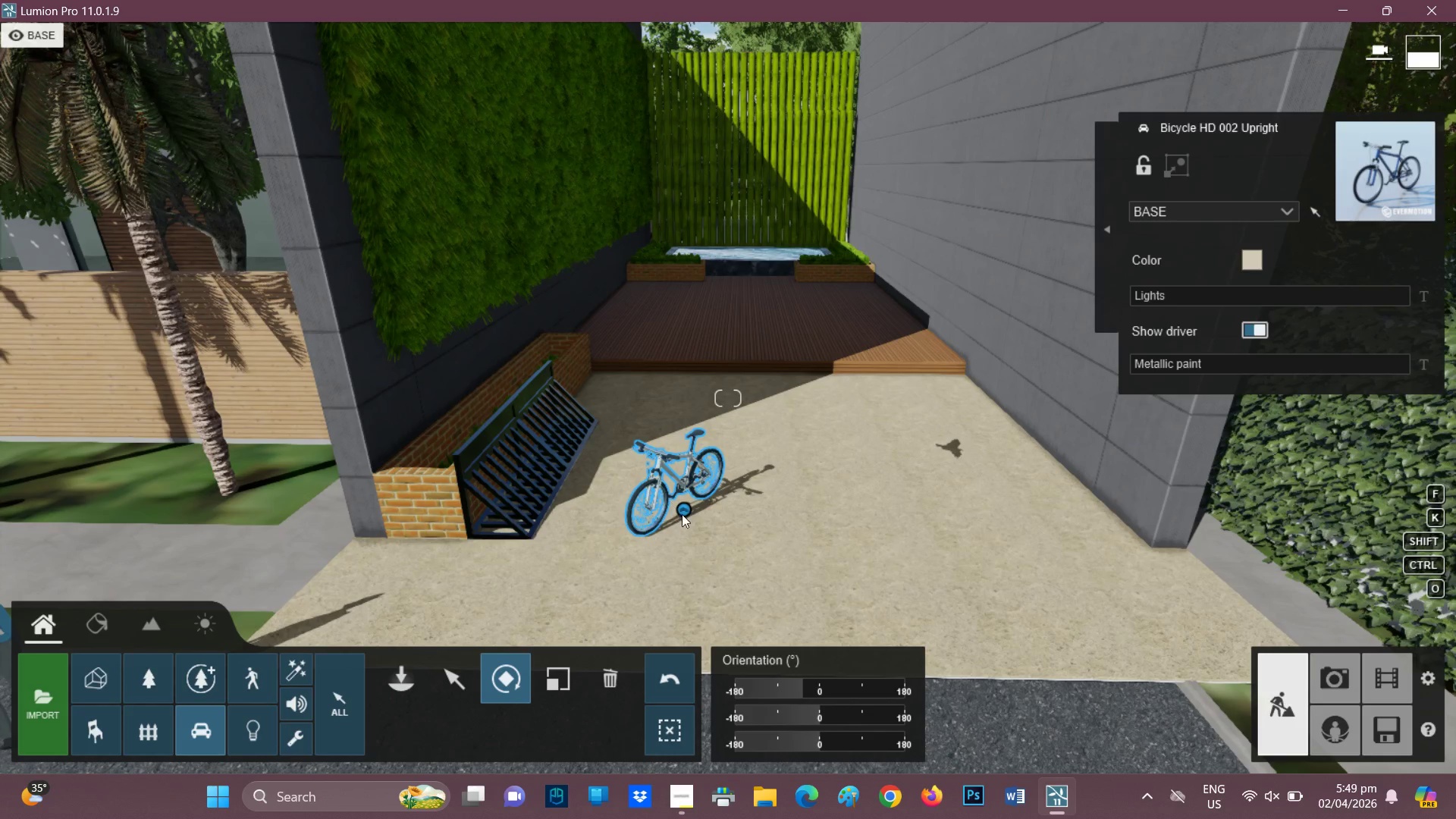 
left_click([686, 510])
 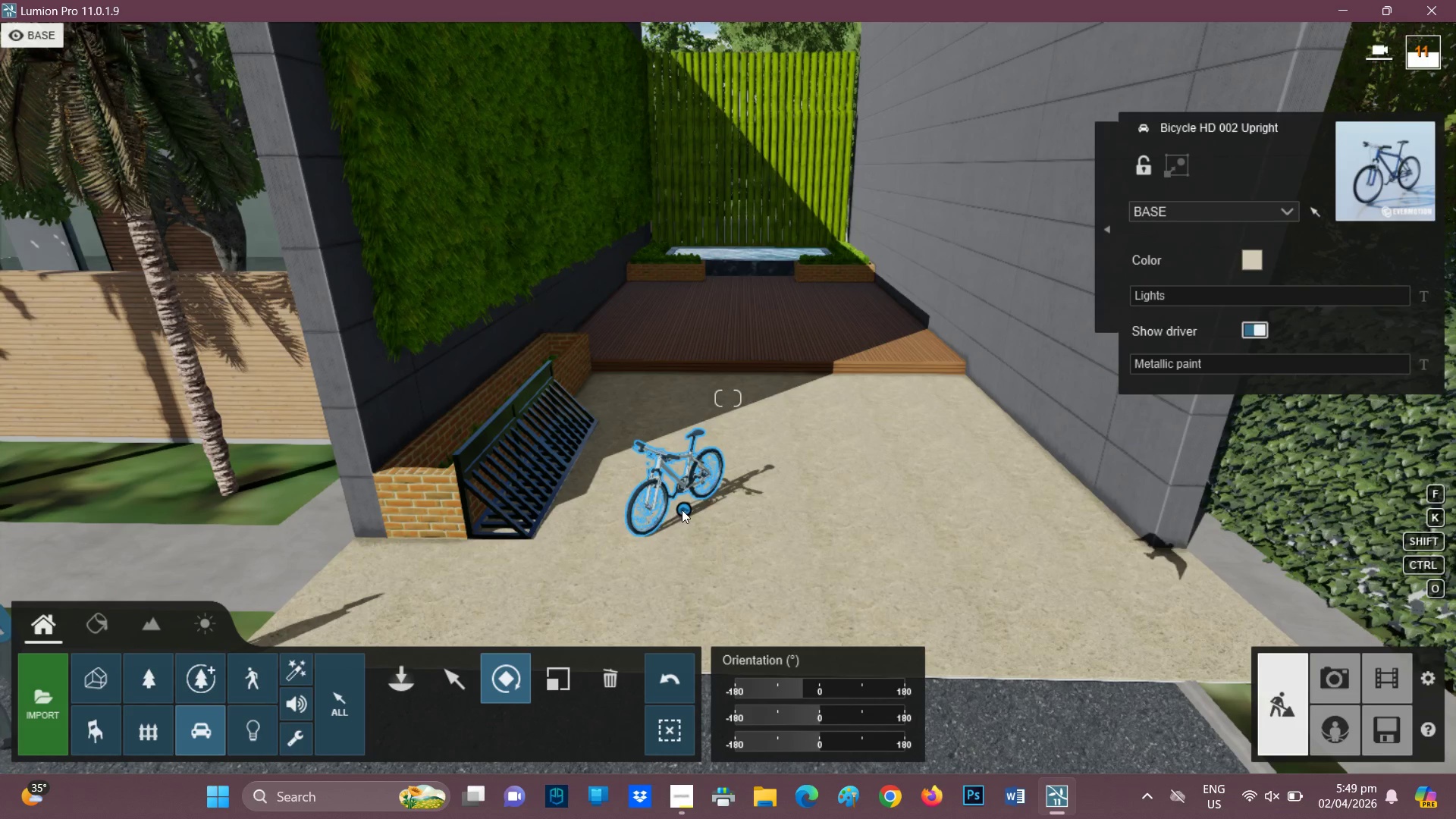 
left_click_drag(start_coordinate=[684, 508], to_coordinate=[637, 510])
 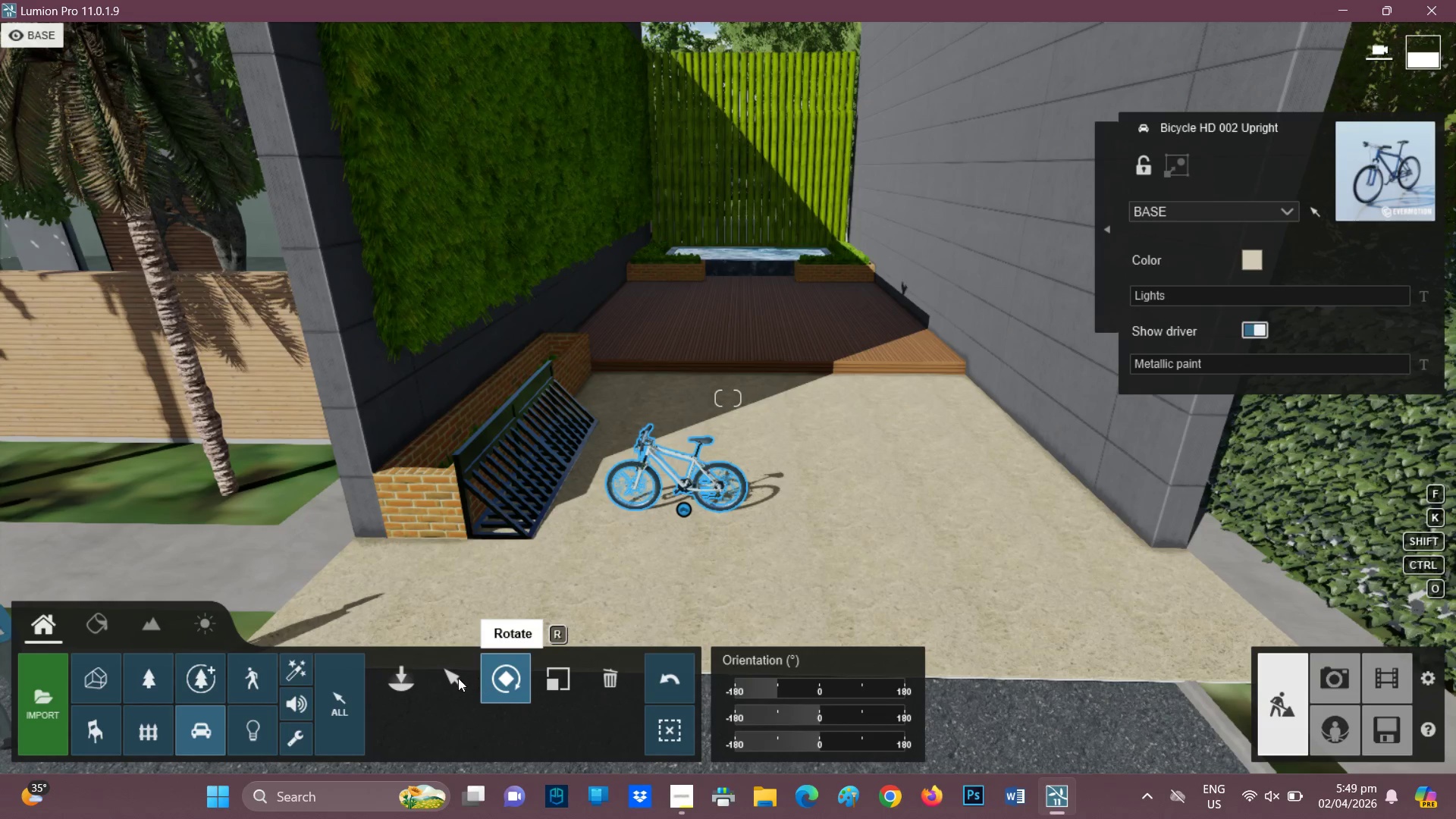 
scroll: coordinate [652, 488], scroll_direction: up, amount: 3.0
 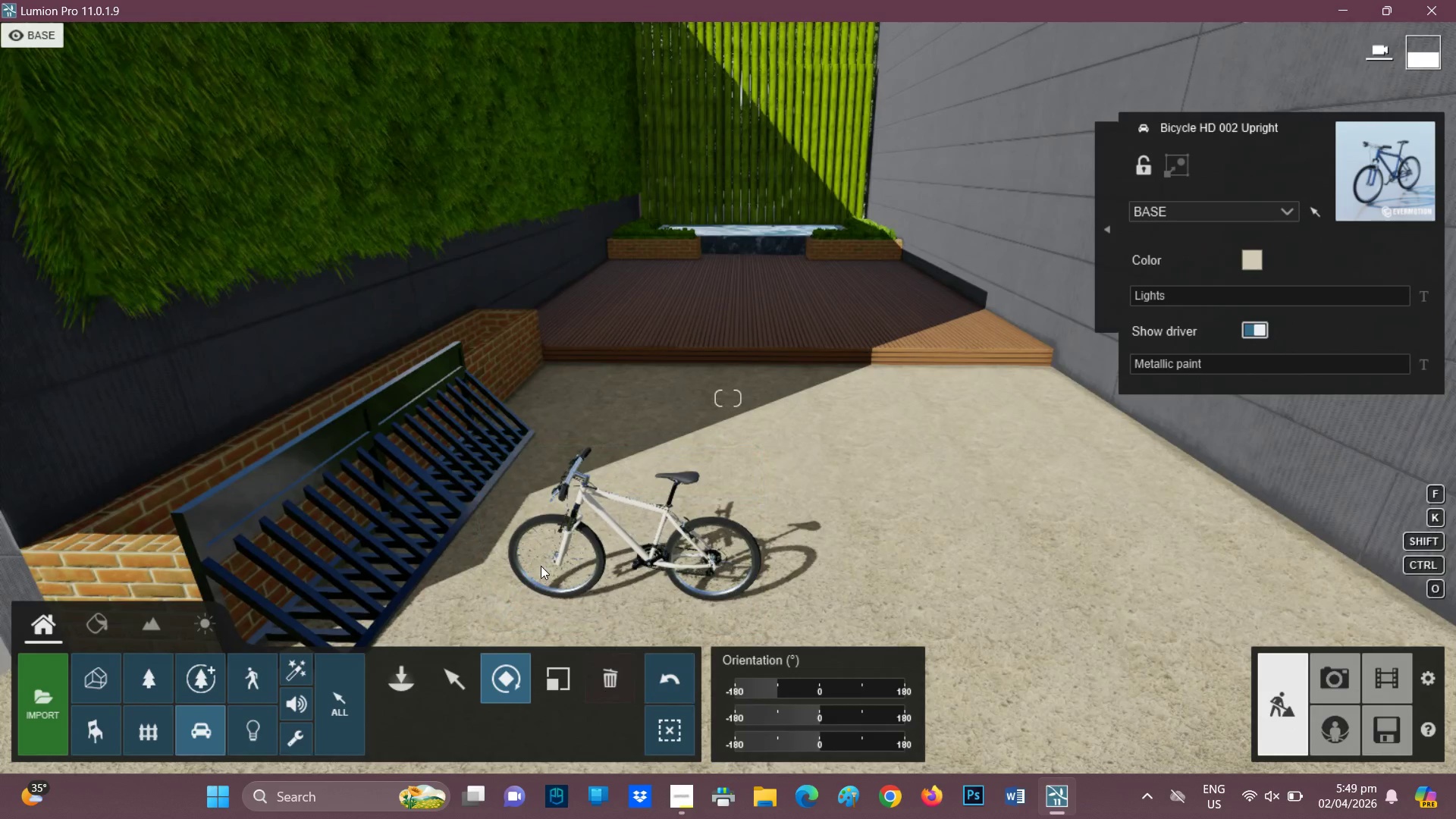 
left_click_drag(start_coordinate=[541, 561], to_coordinate=[475, 548])
 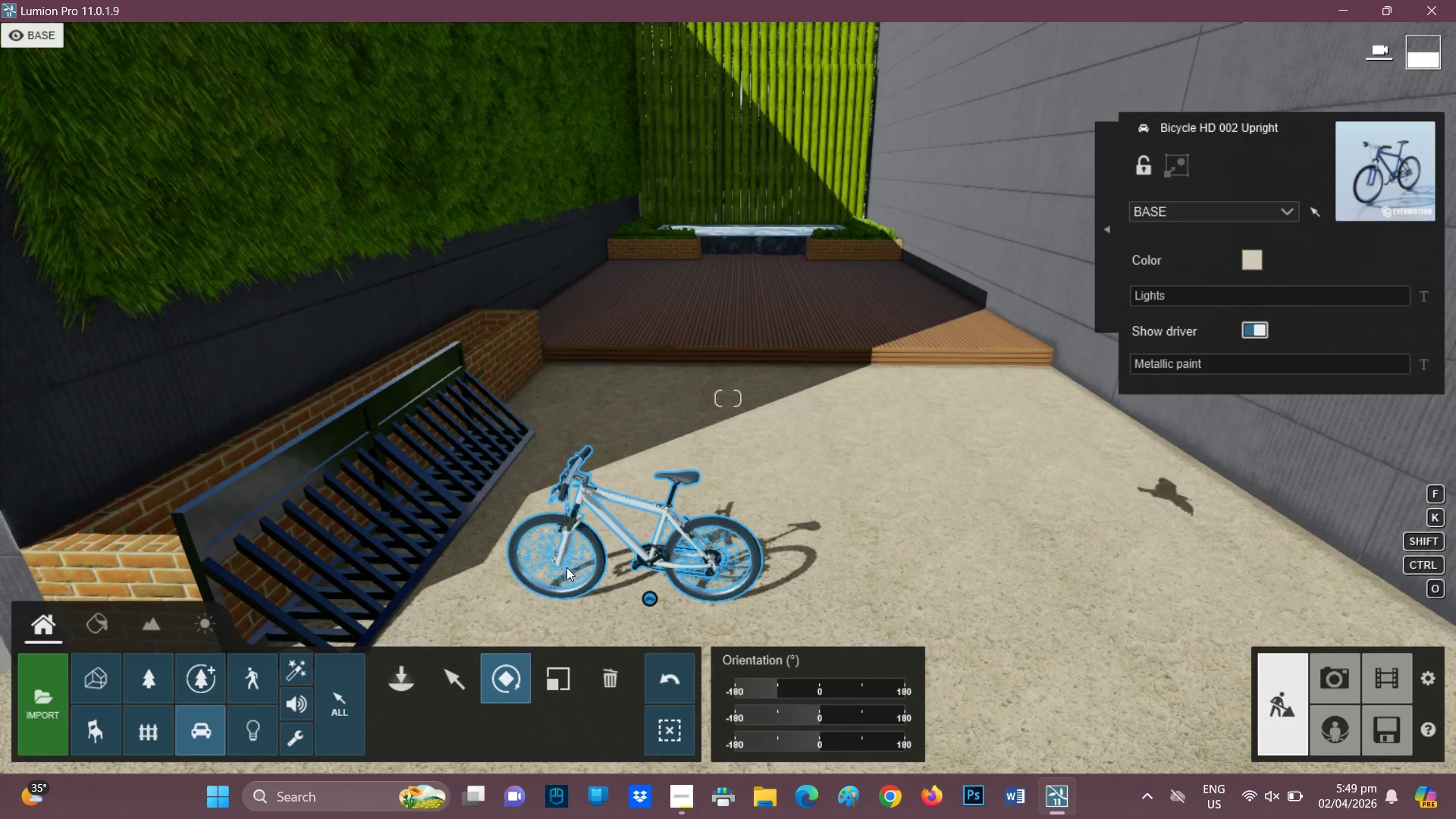 
left_click_drag(start_coordinate=[566, 566], to_coordinate=[496, 591])
 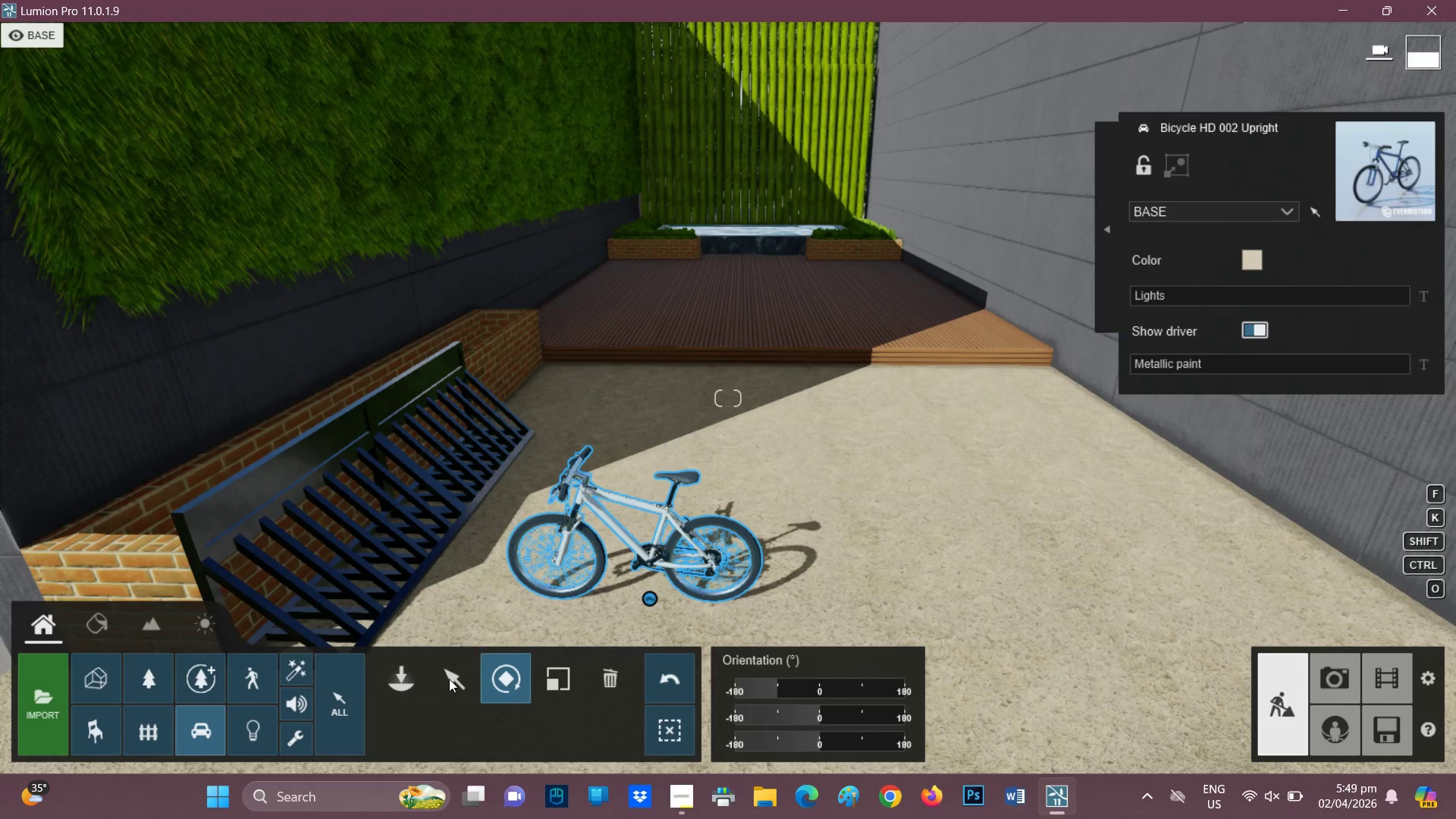 
left_click([450, 677])
 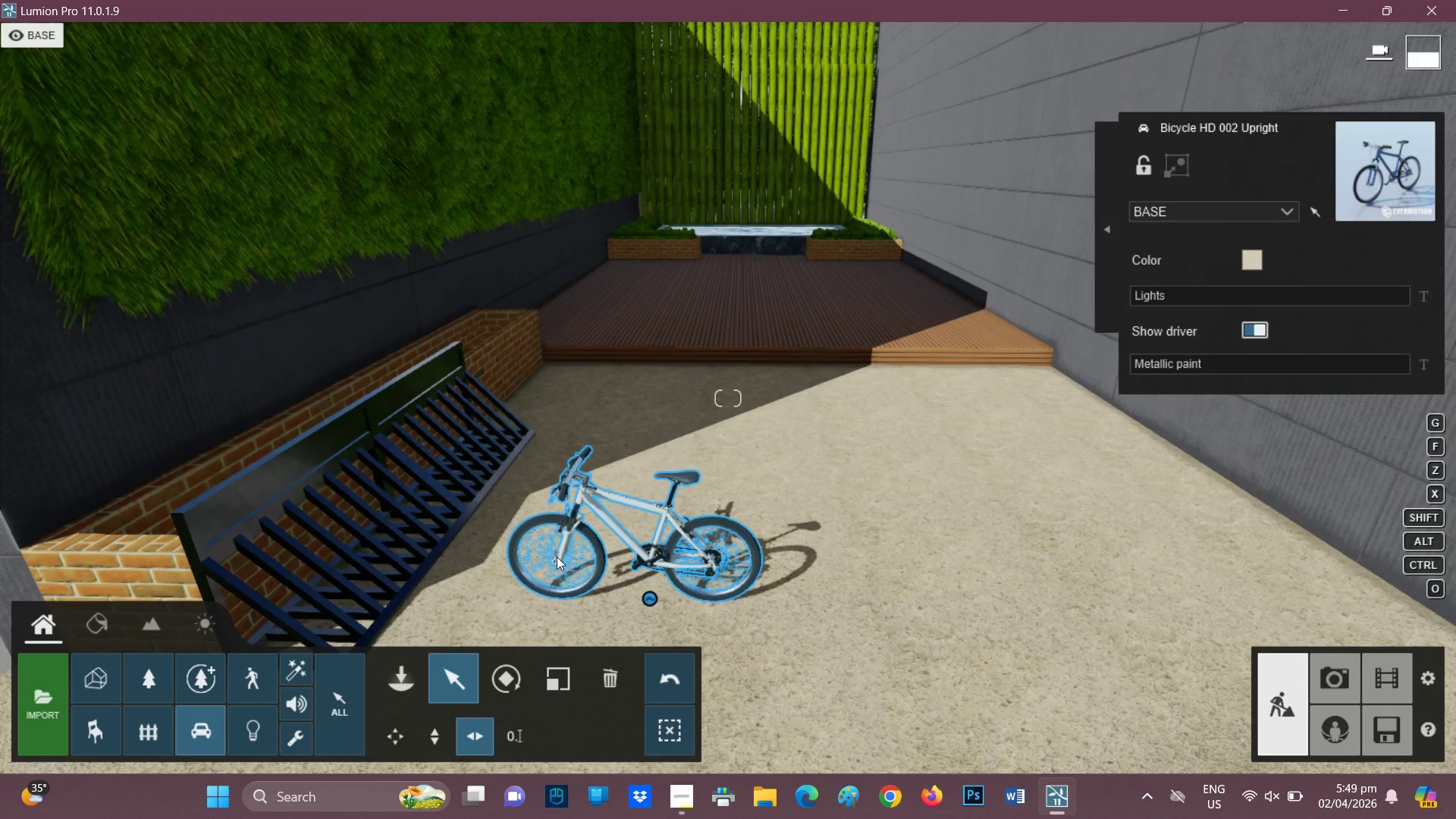 
left_click_drag(start_coordinate=[563, 548], to_coordinate=[523, 557])
 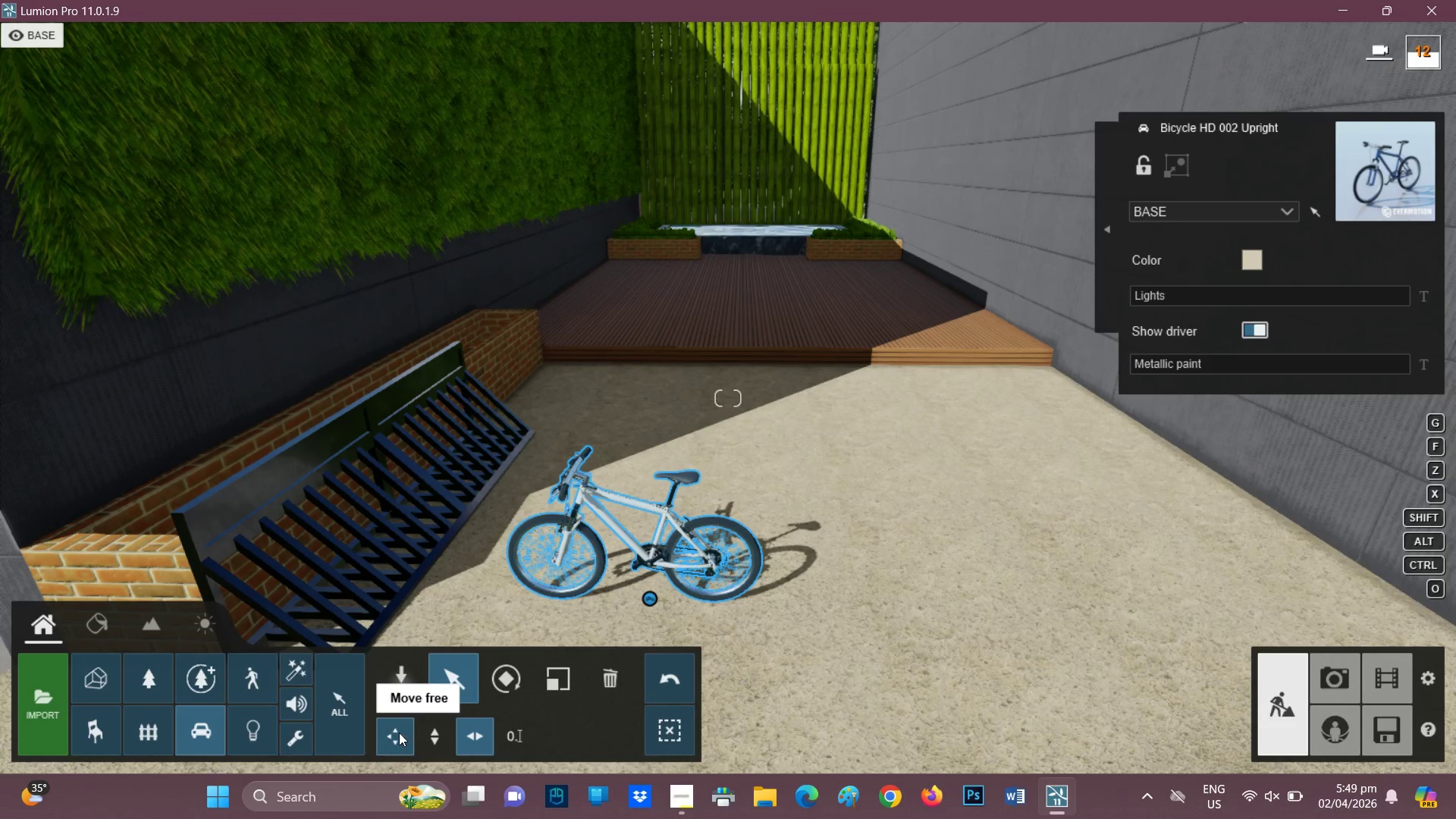 
left_click([397, 734])
 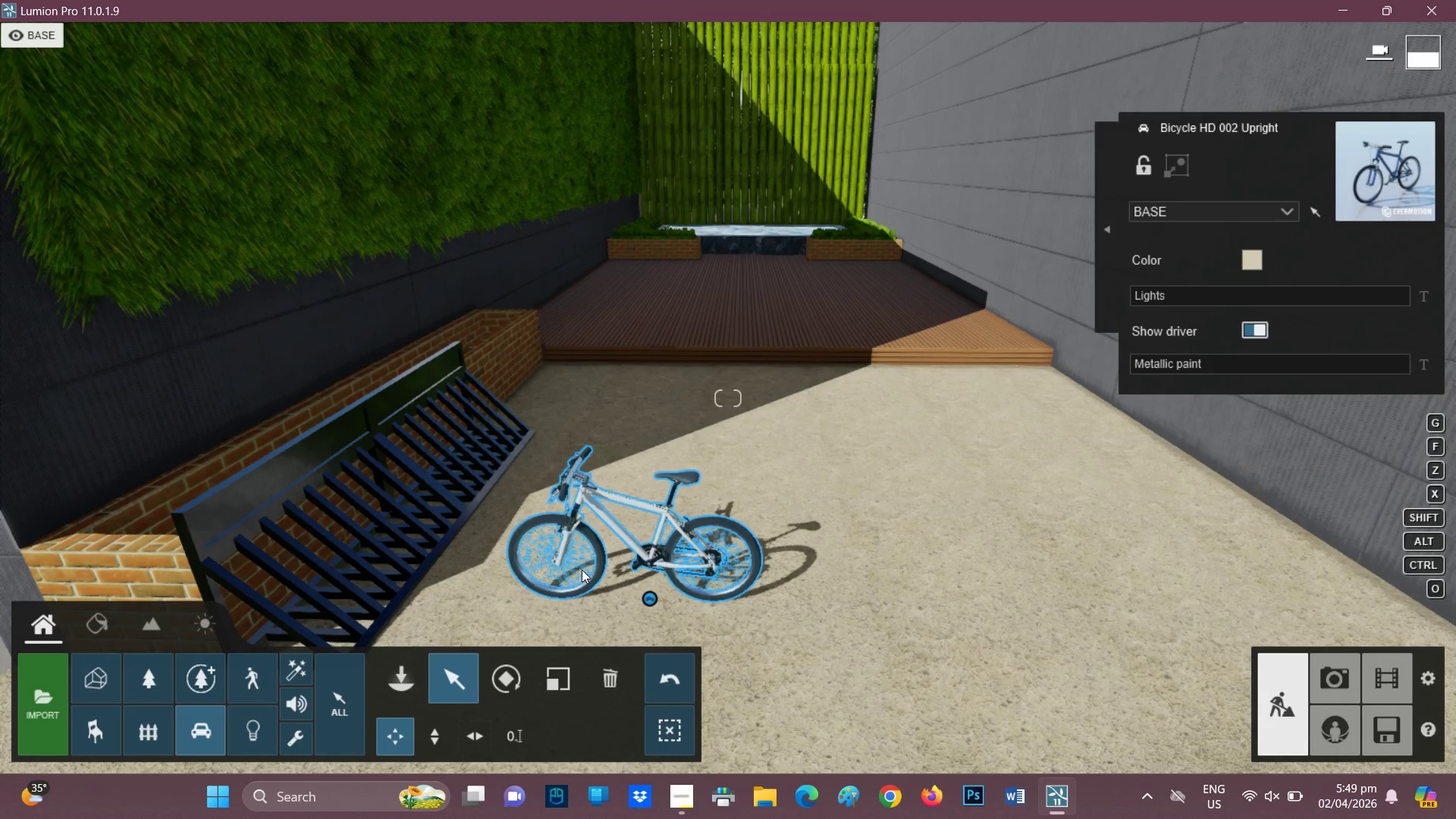 
left_click_drag(start_coordinate=[582, 569], to_coordinate=[471, 555])
 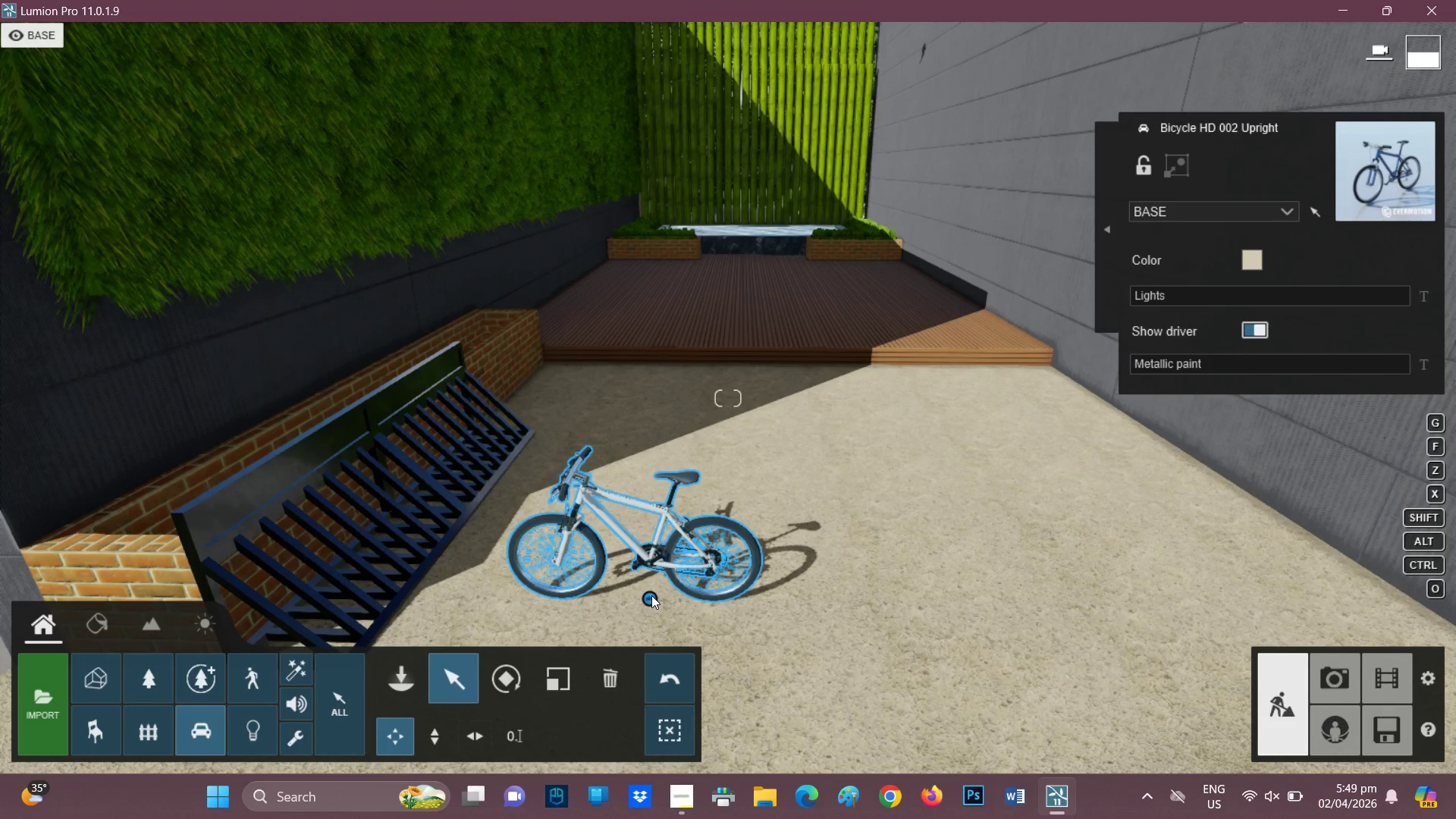 
left_click_drag(start_coordinate=[652, 595], to_coordinate=[438, 604])
 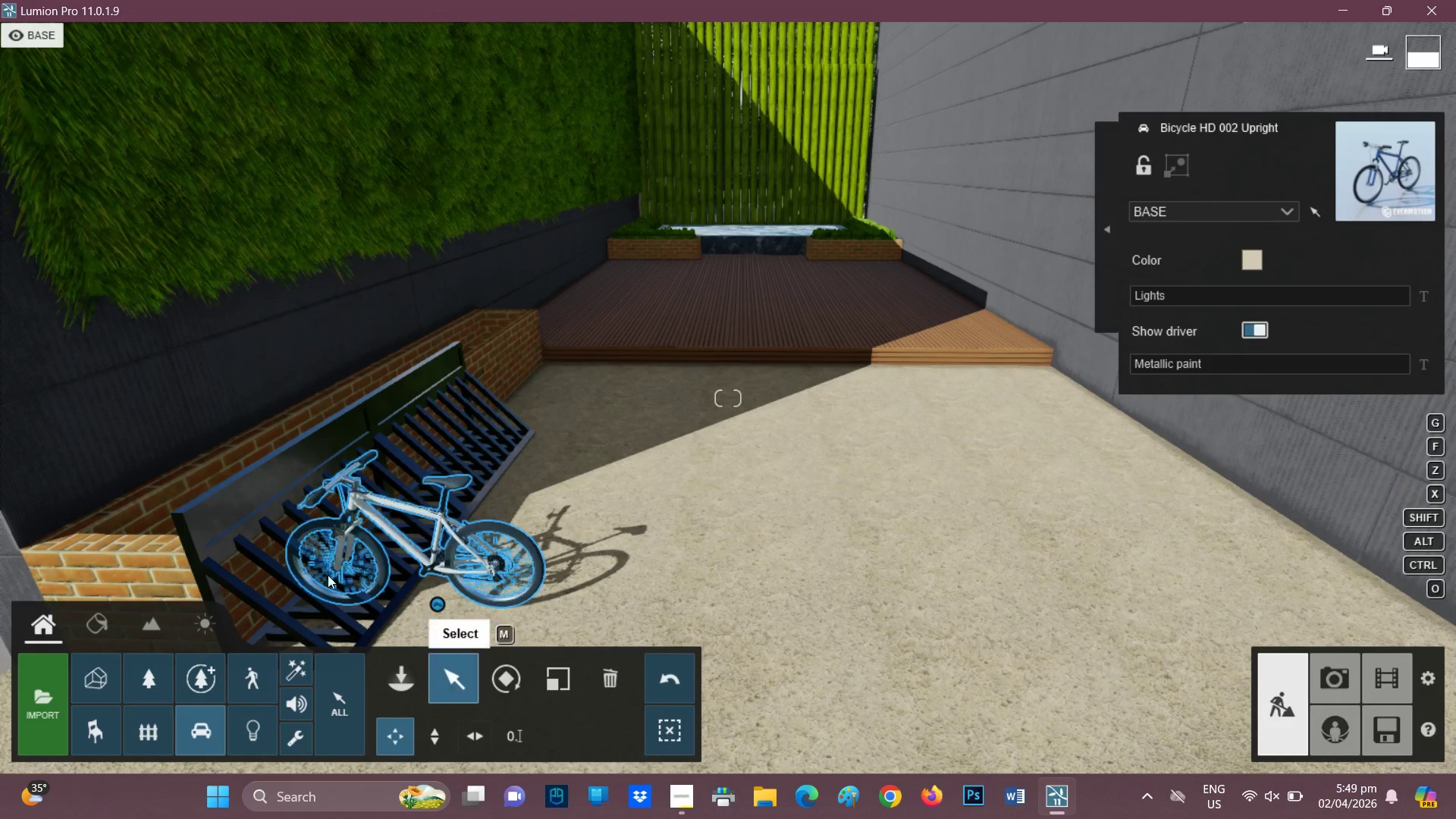 
scroll: coordinate [306, 564], scroll_direction: up, amount: 2.0
 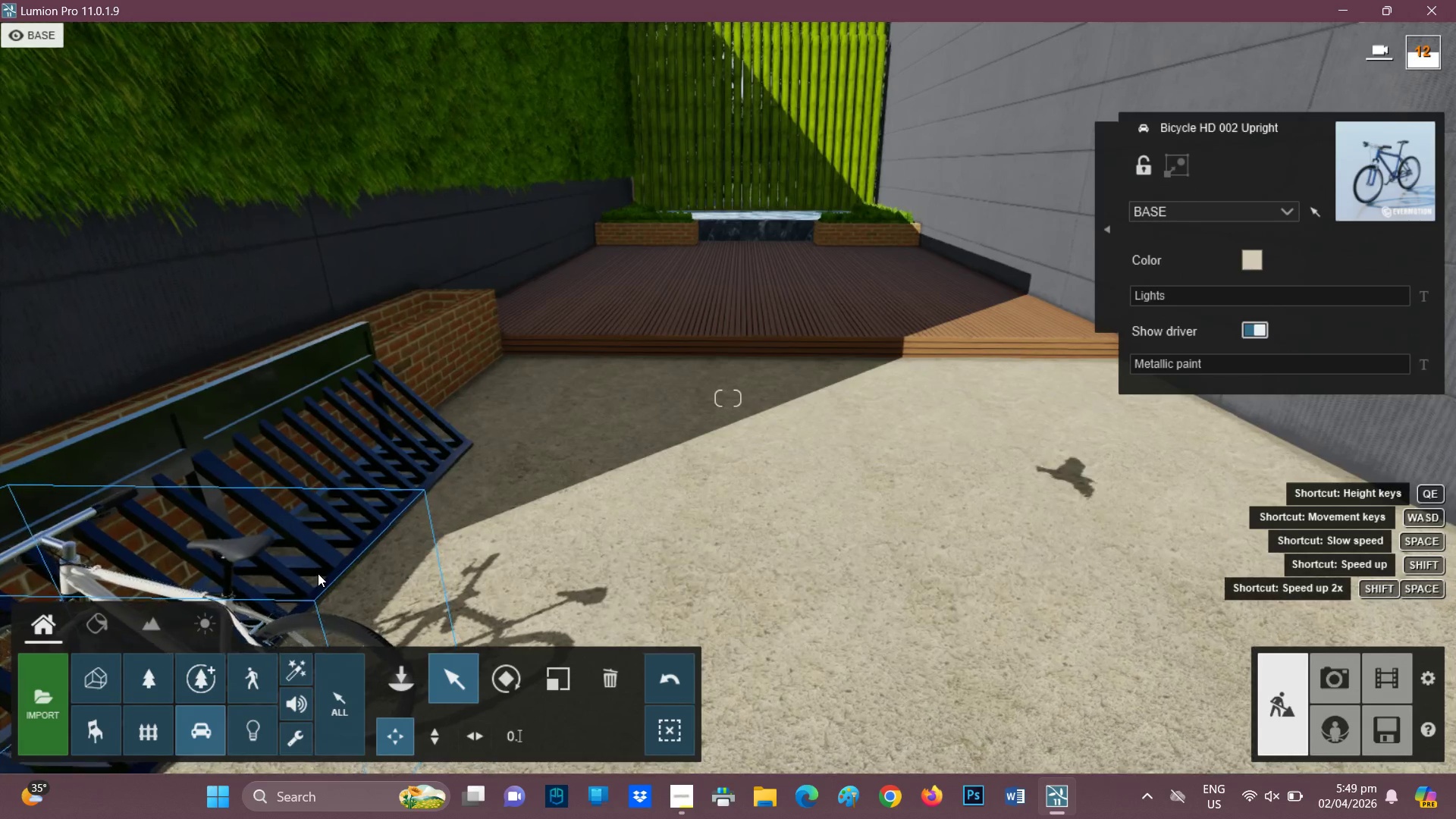 
type(aass)
 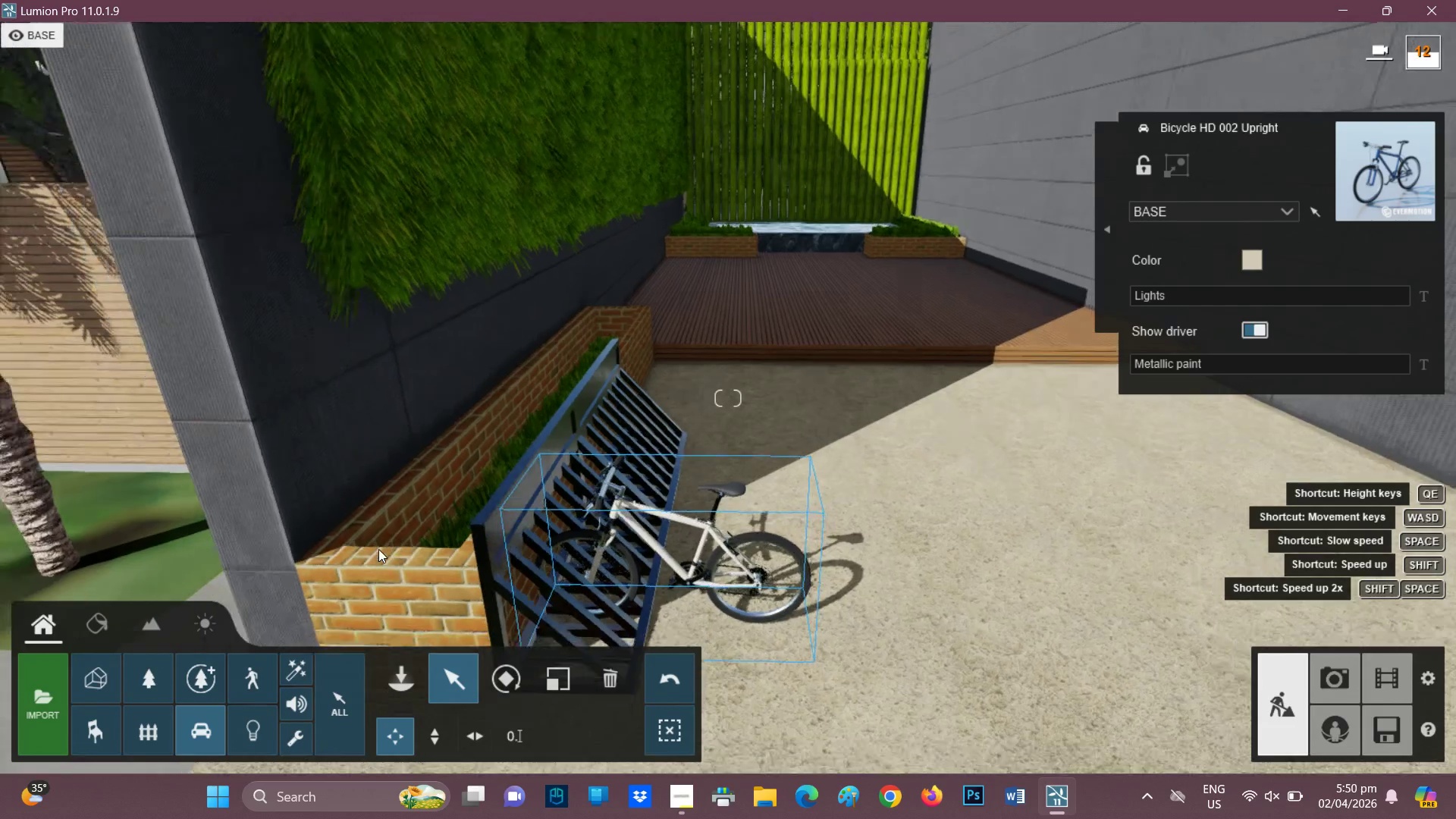 
type(de)
 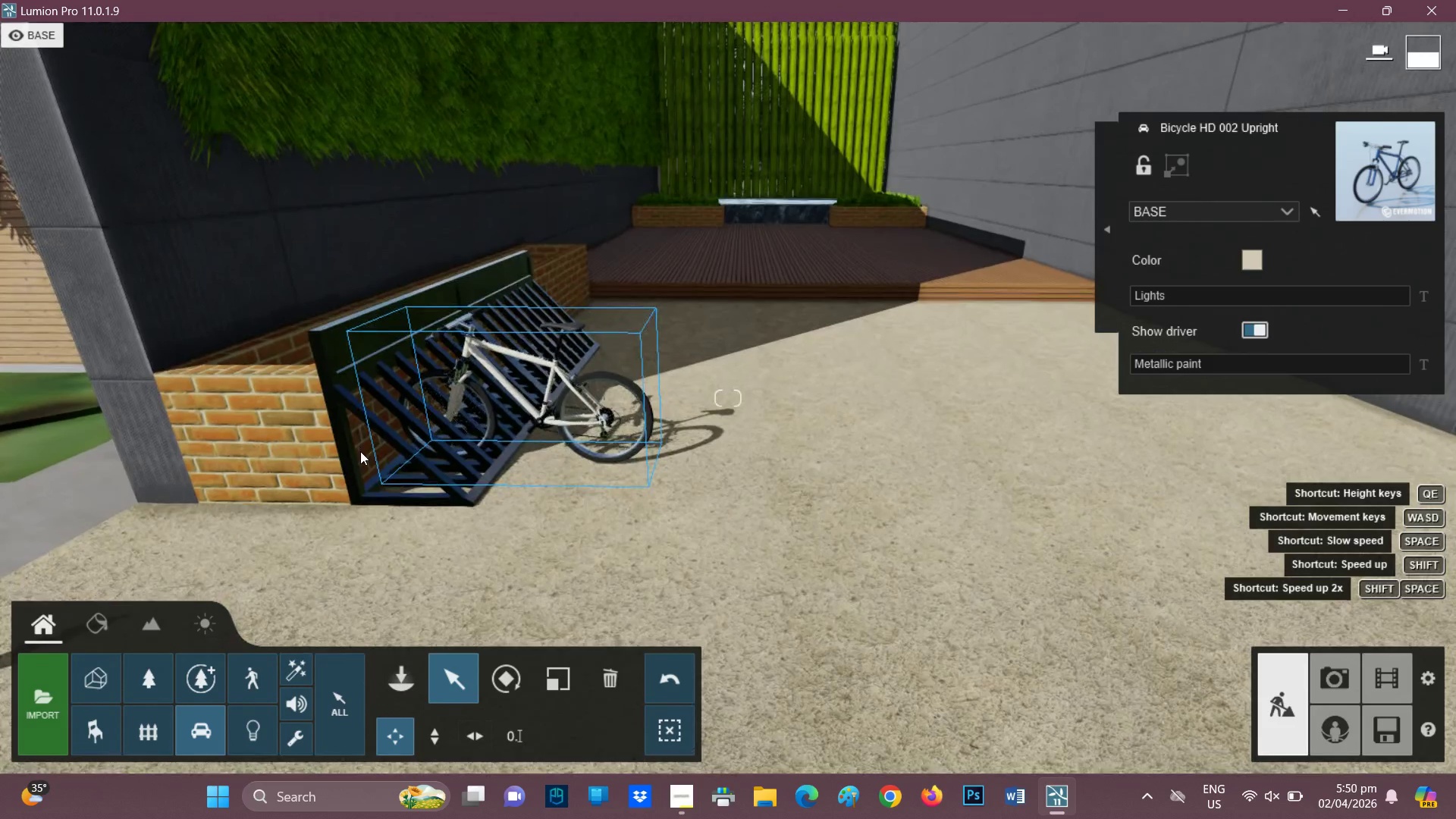 
type(ww)
 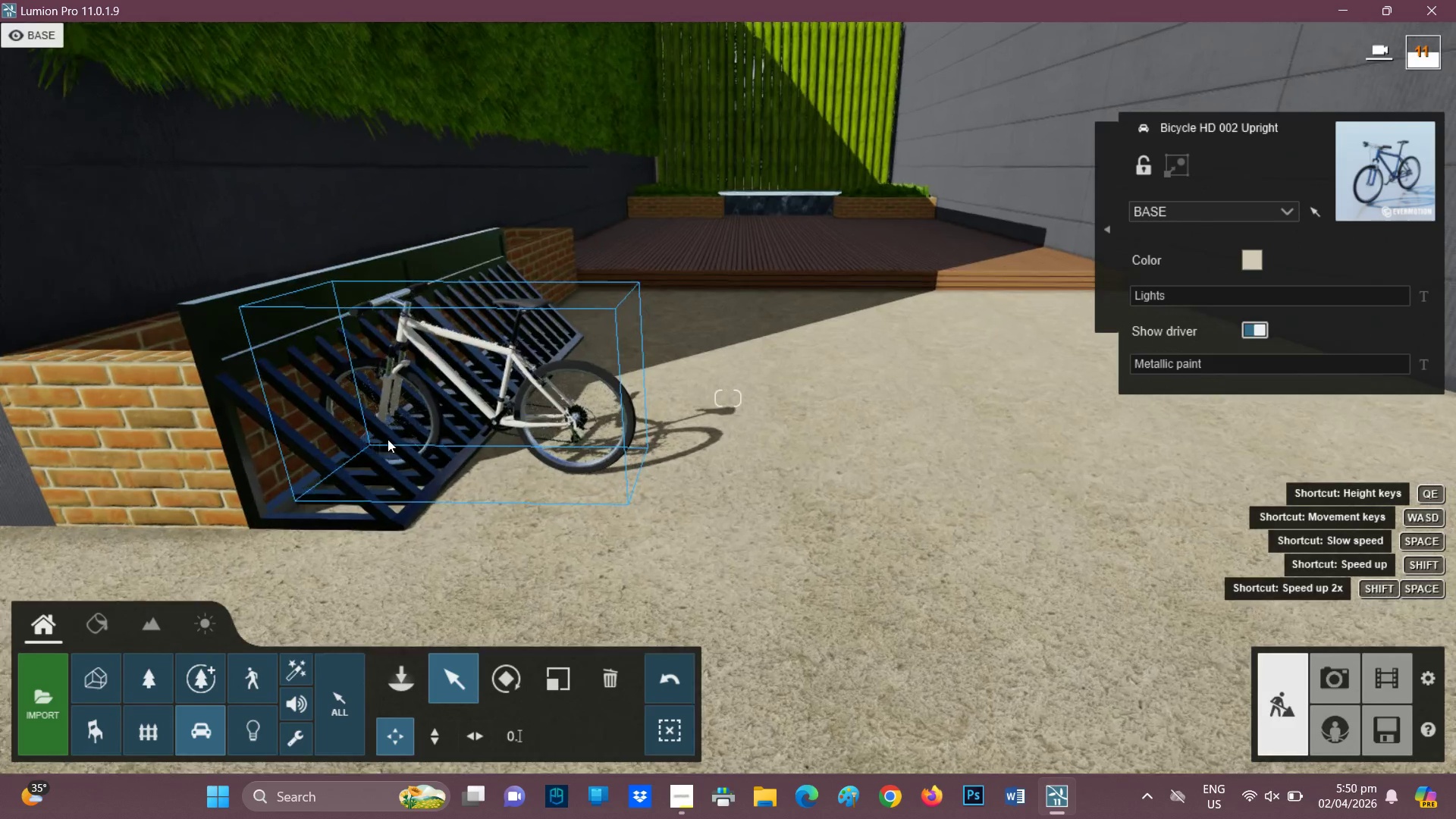 
key(A)
 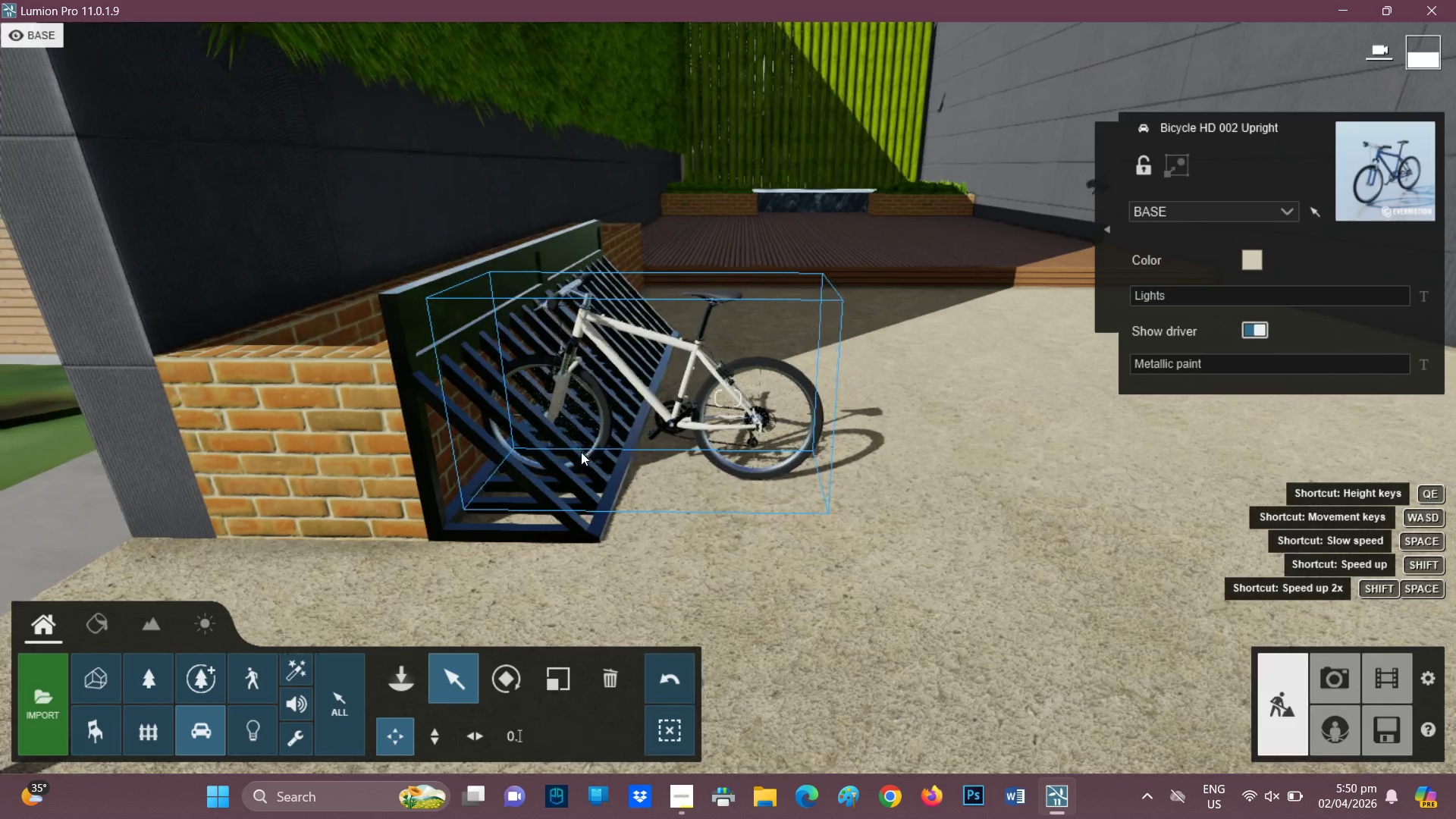 
scroll: coordinate [560, 438], scroll_direction: up, amount: 3.0
 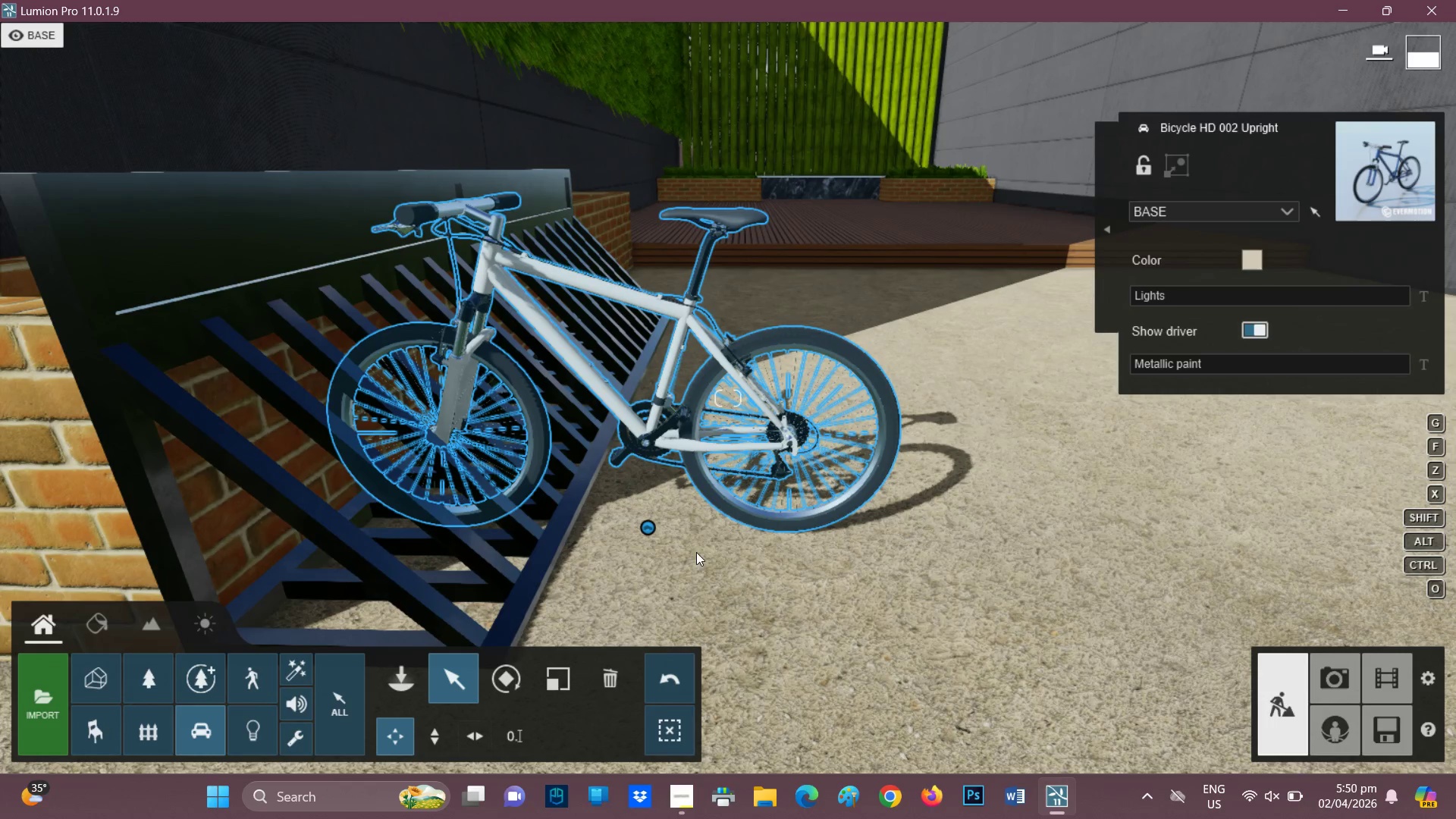 
left_click_drag(start_coordinate=[651, 520], to_coordinate=[657, 539])
 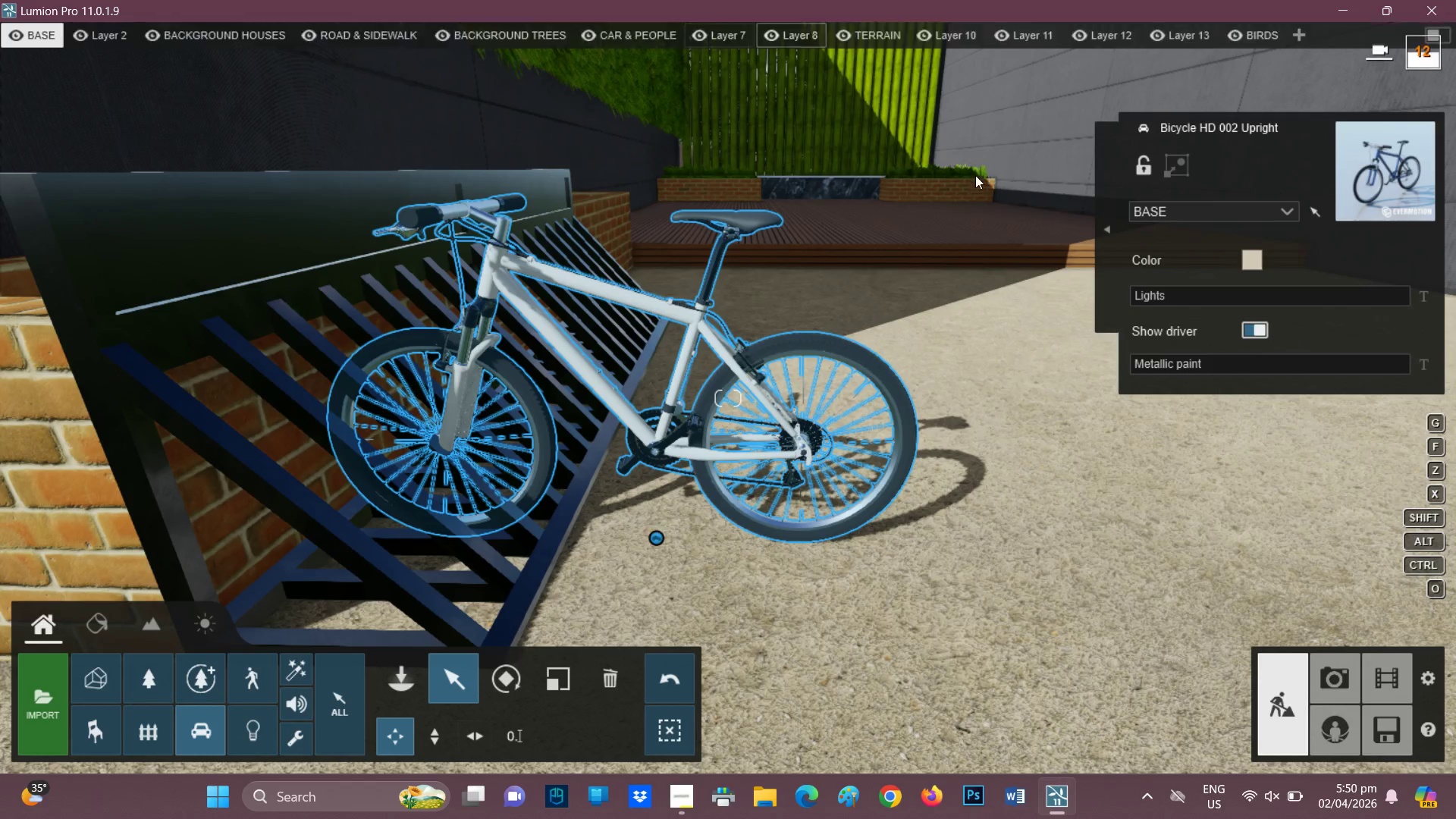 
scroll: coordinate [827, 237], scroll_direction: down, amount: 7.0
 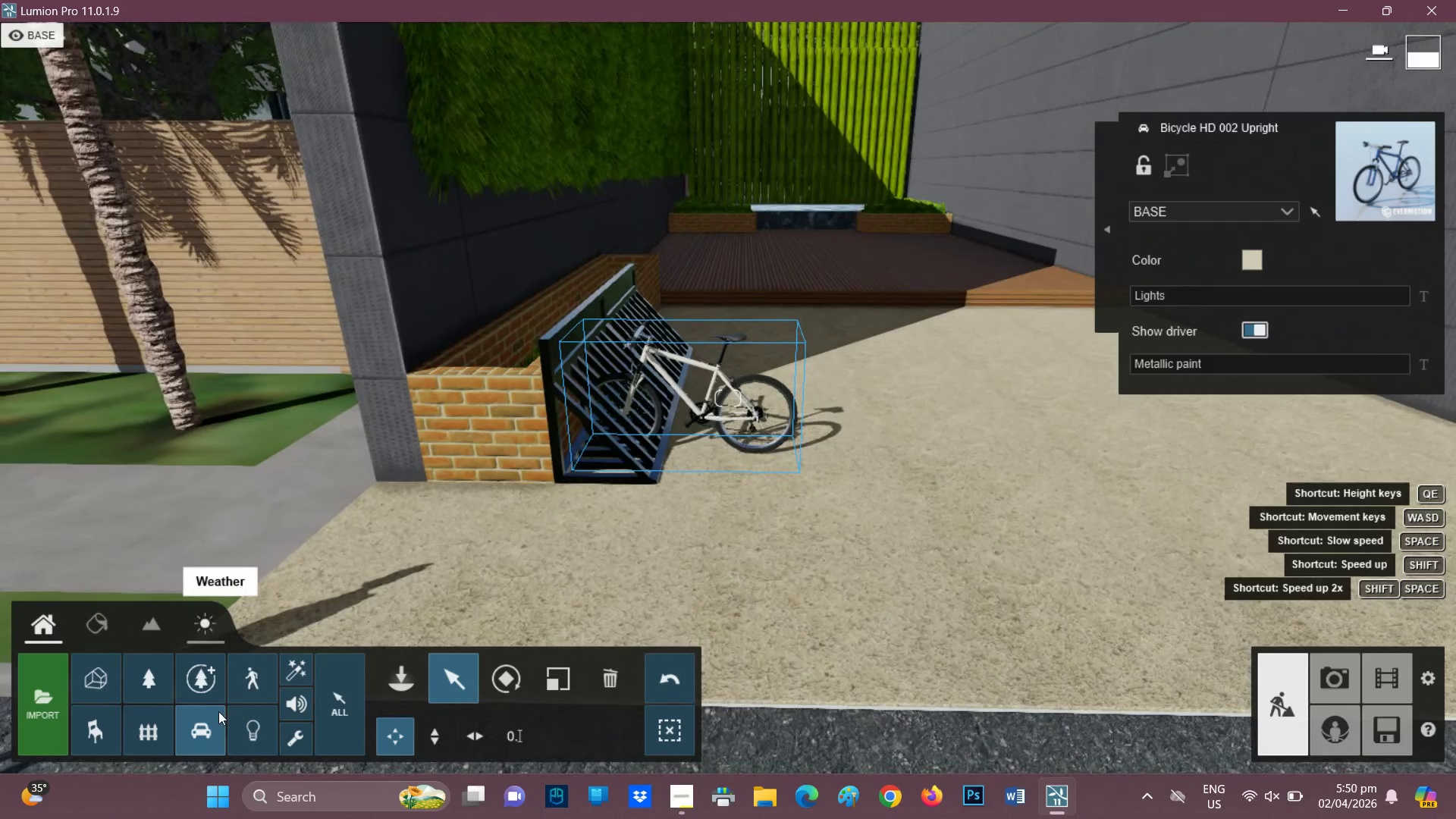 
left_click([247, 682])
 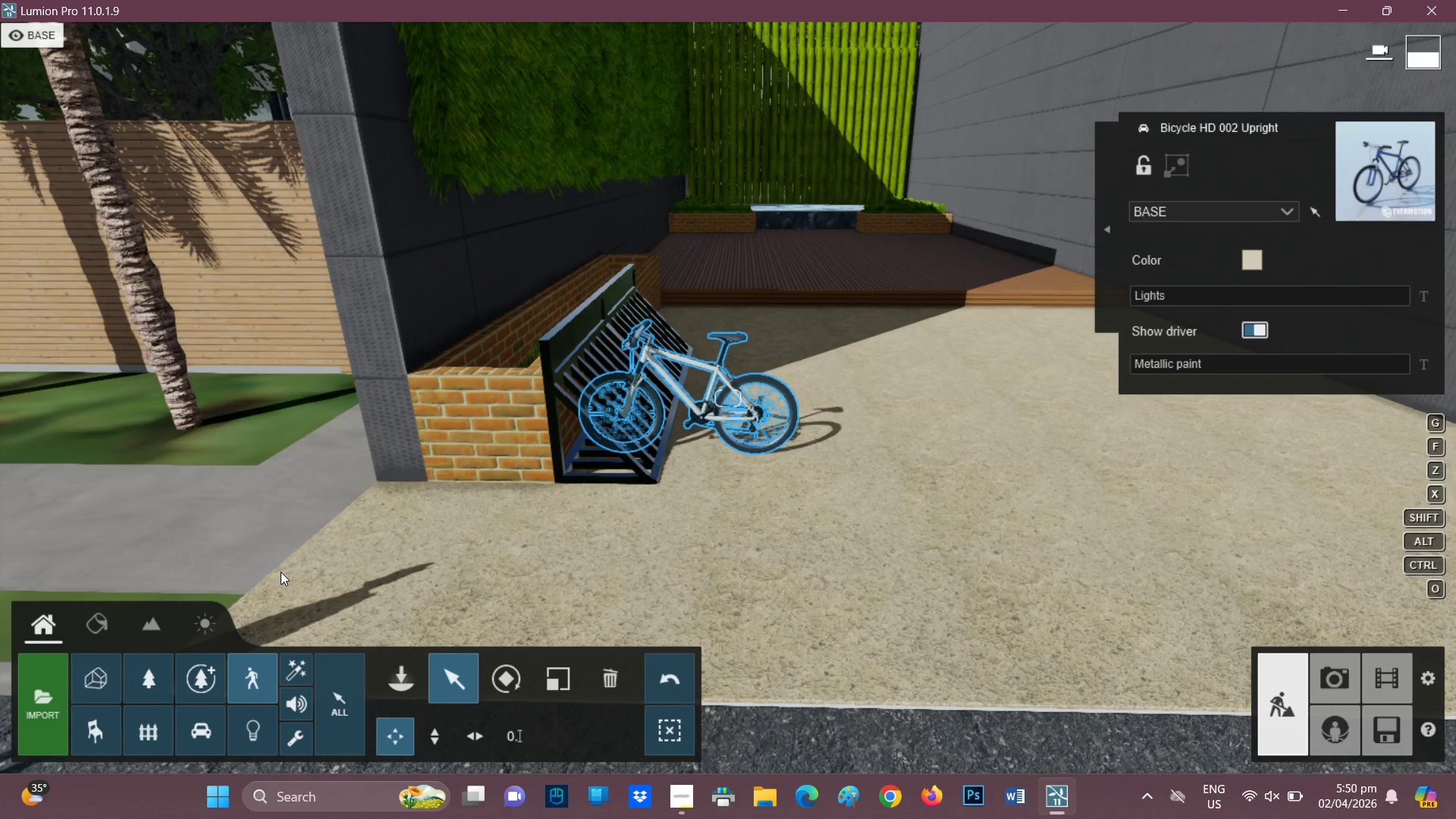 
wait(5.97)
 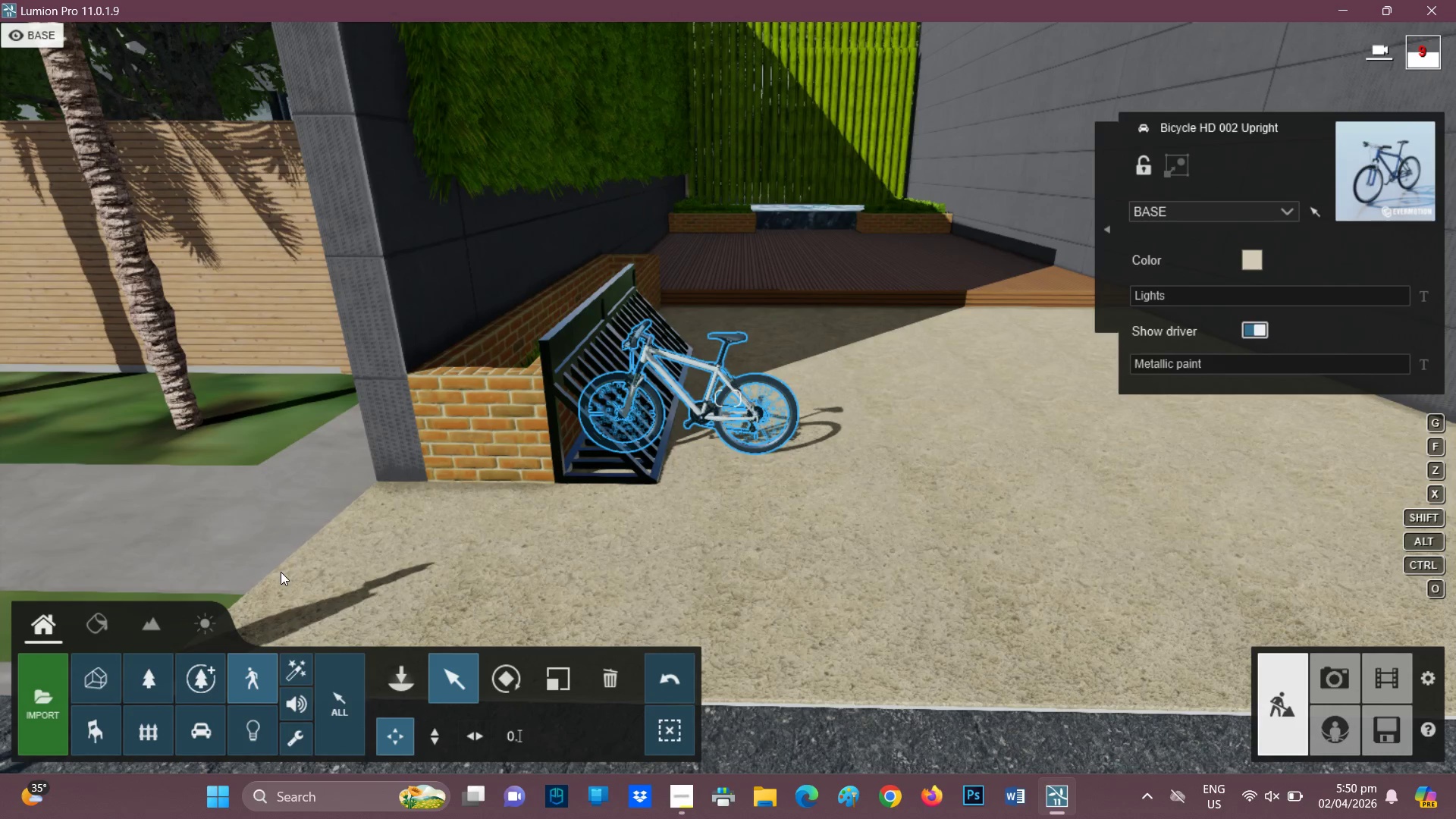 
scroll: coordinate [177, 457], scroll_direction: down, amount: 4.0
 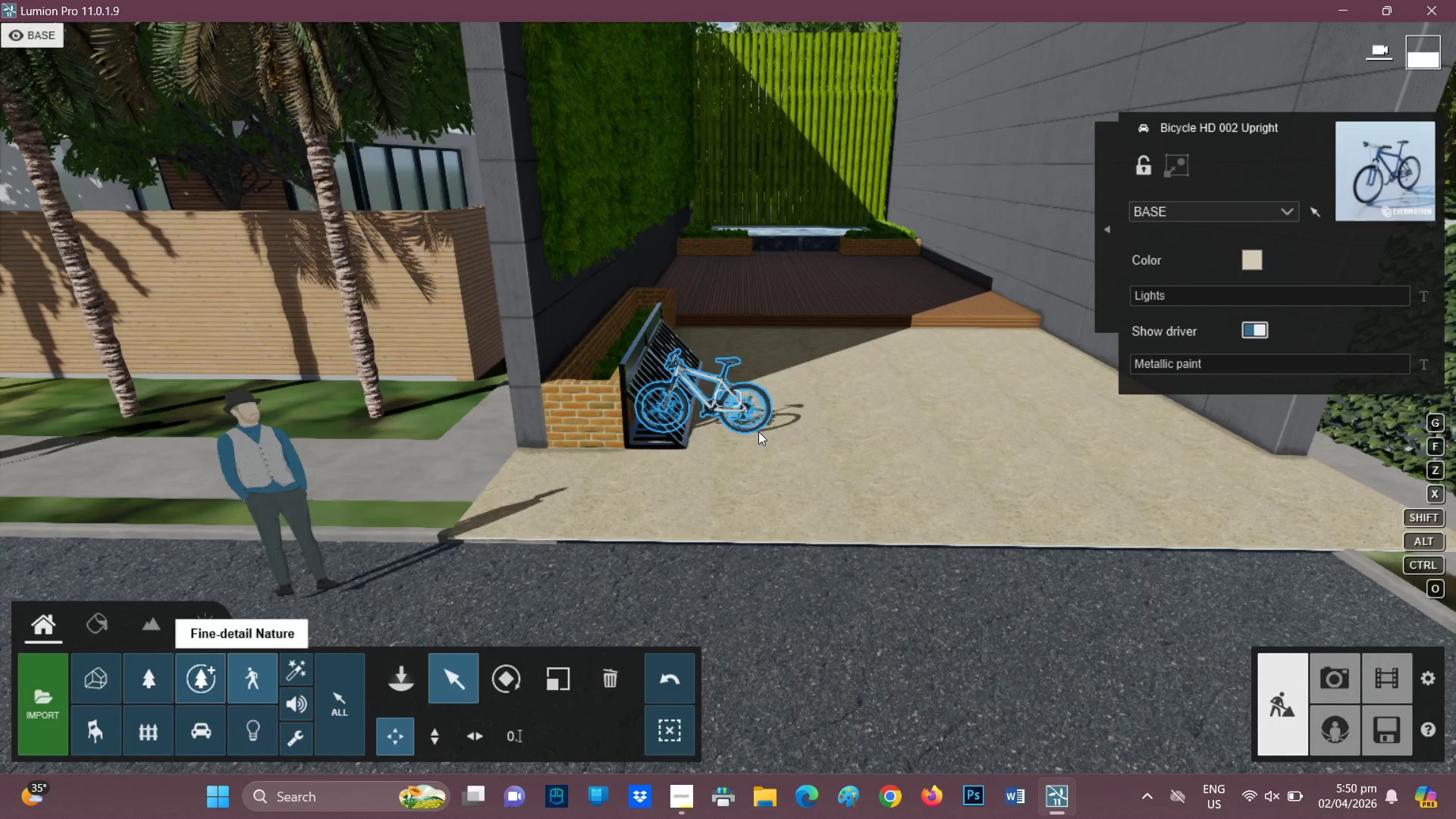 
left_click([245, 679])
 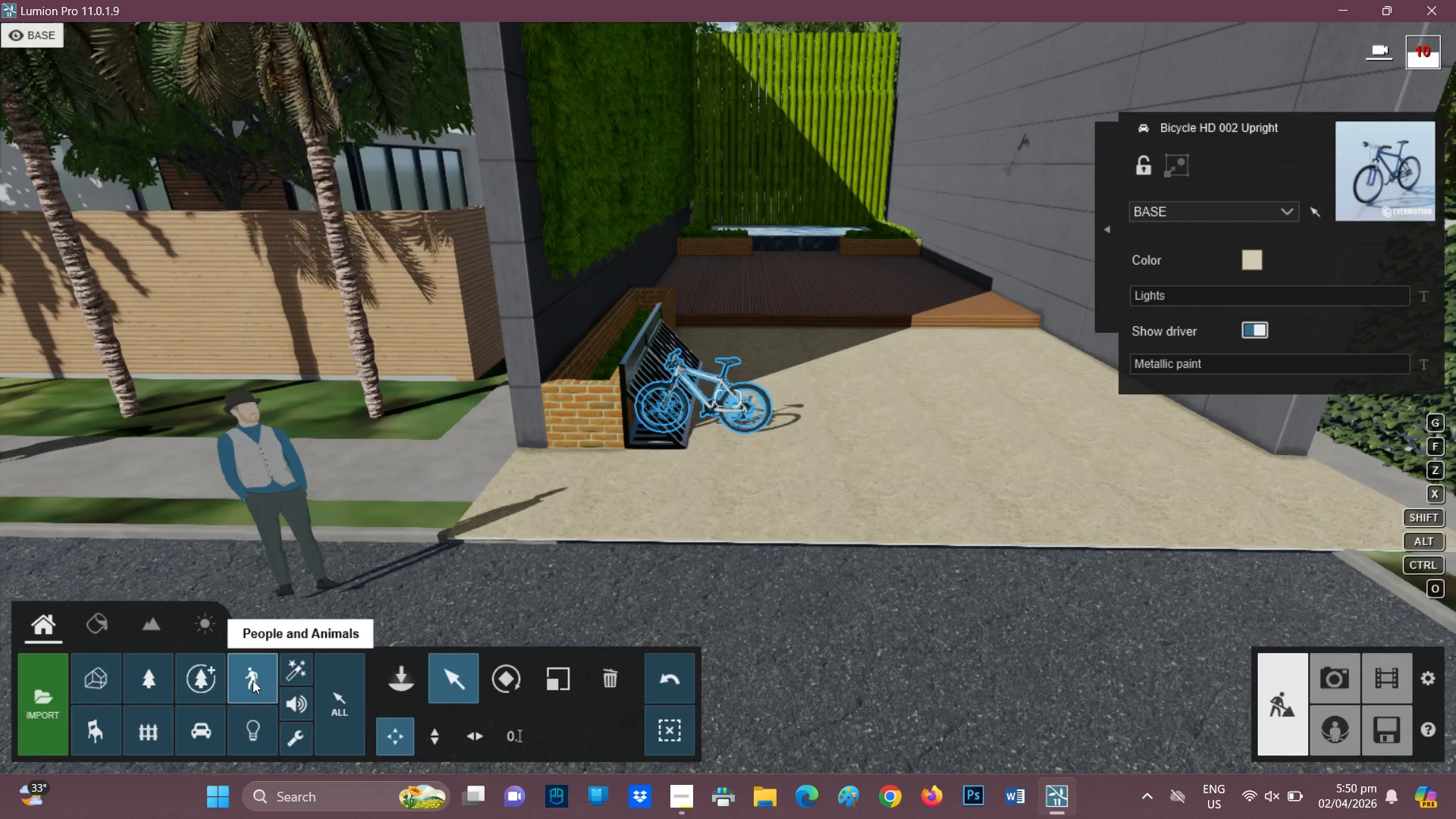 
left_click([248, 676])
 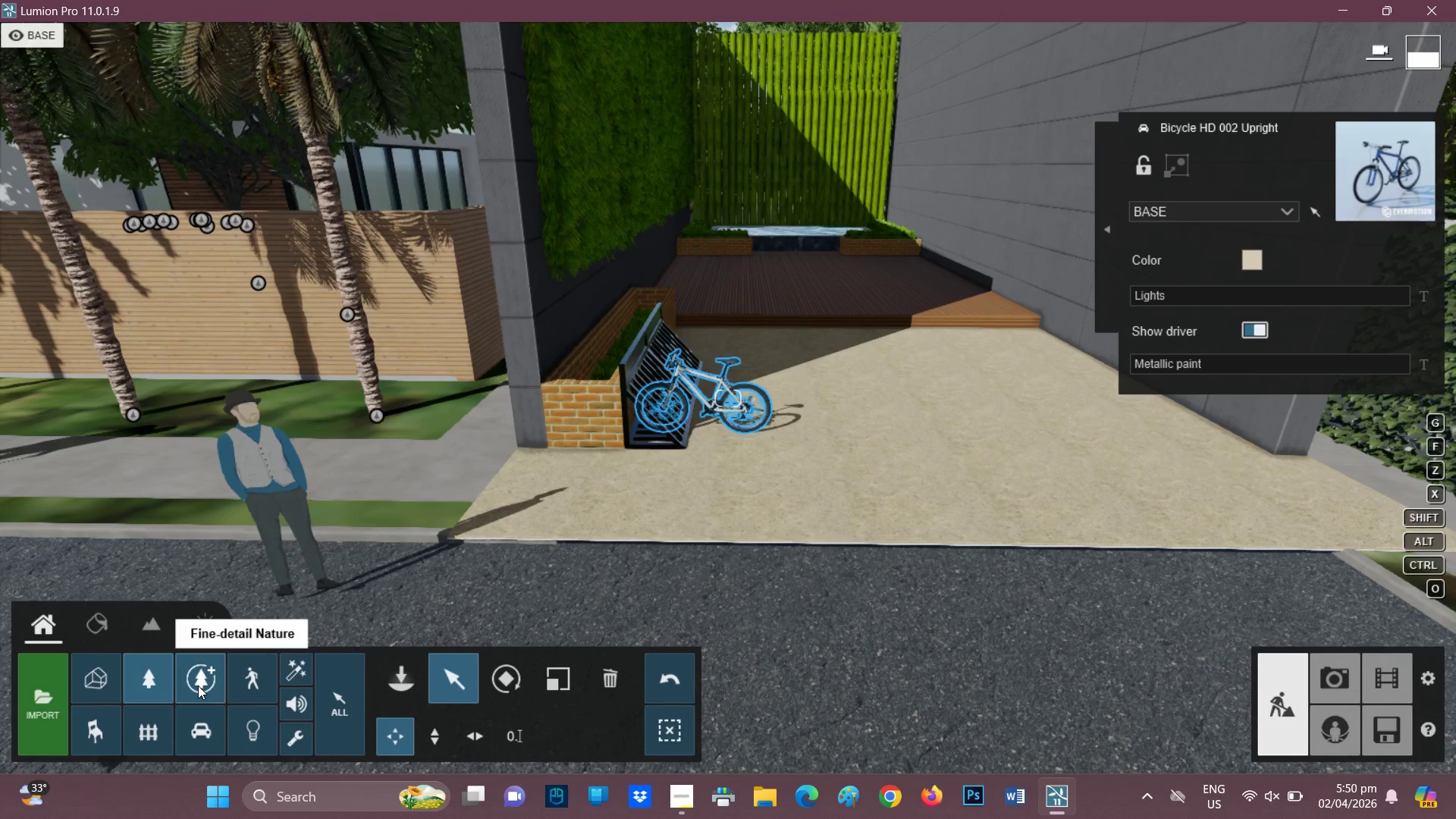 
wait(5.44)
 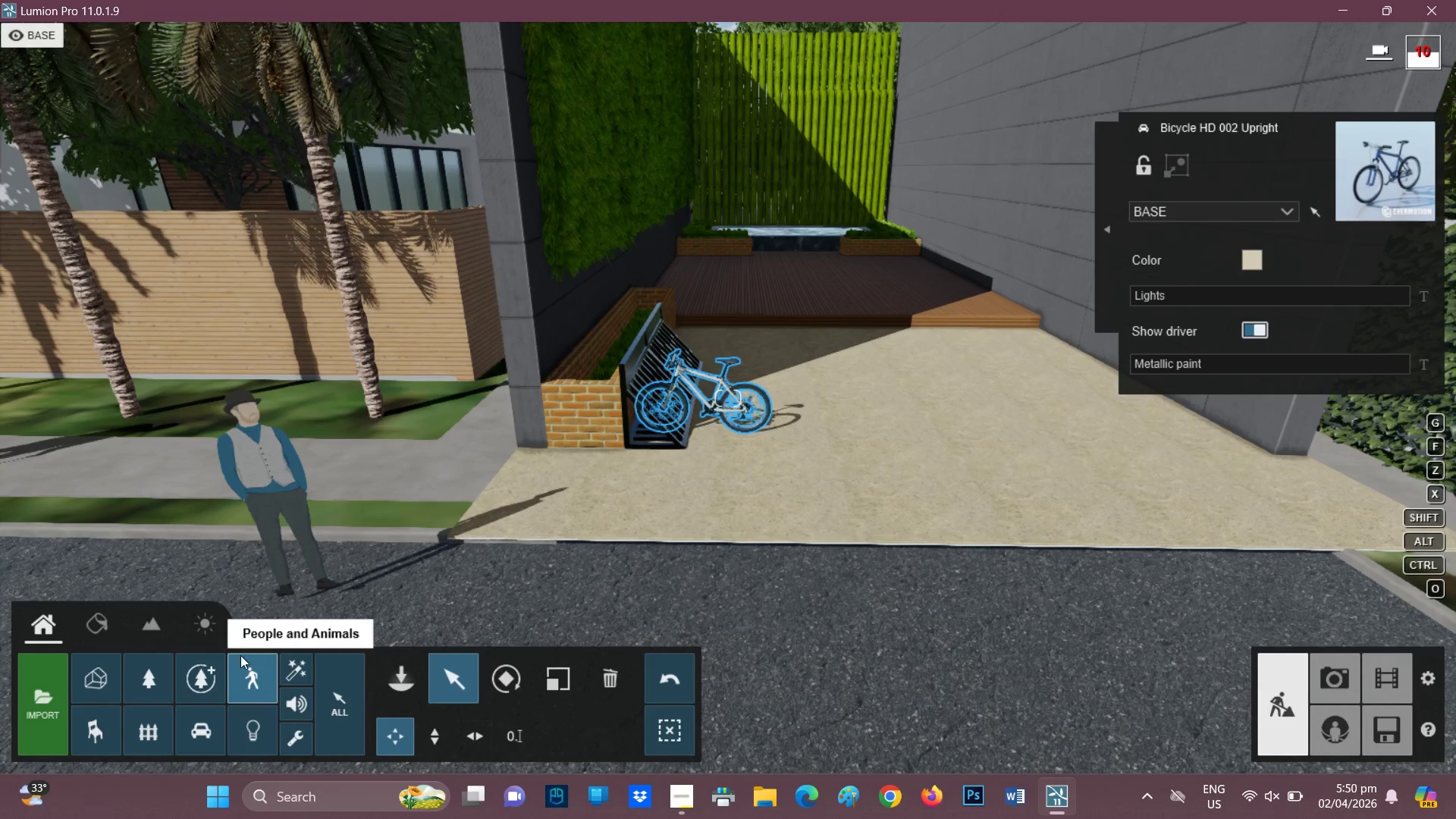 
left_click([198, 686])
 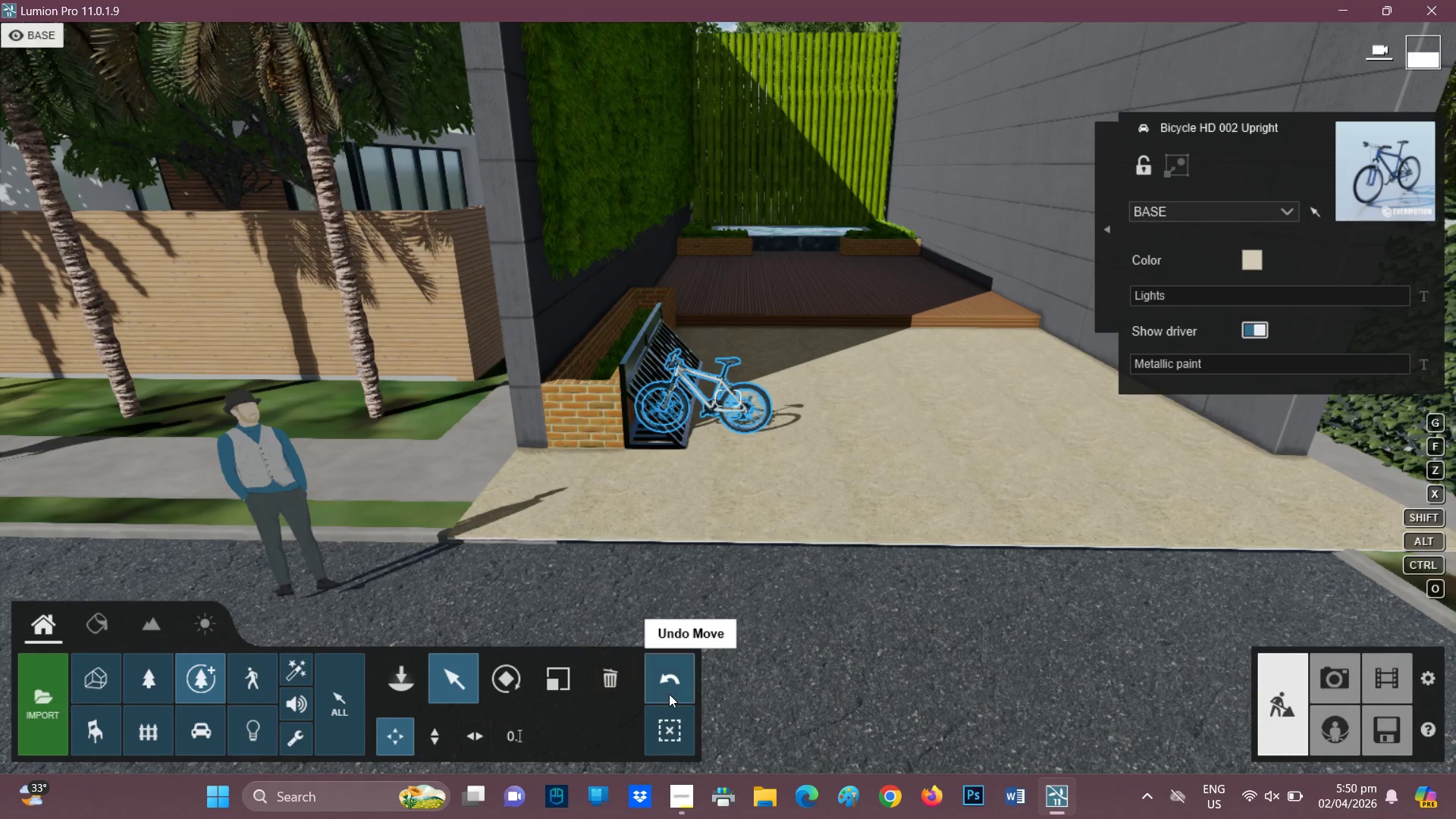 
wait(5.77)
 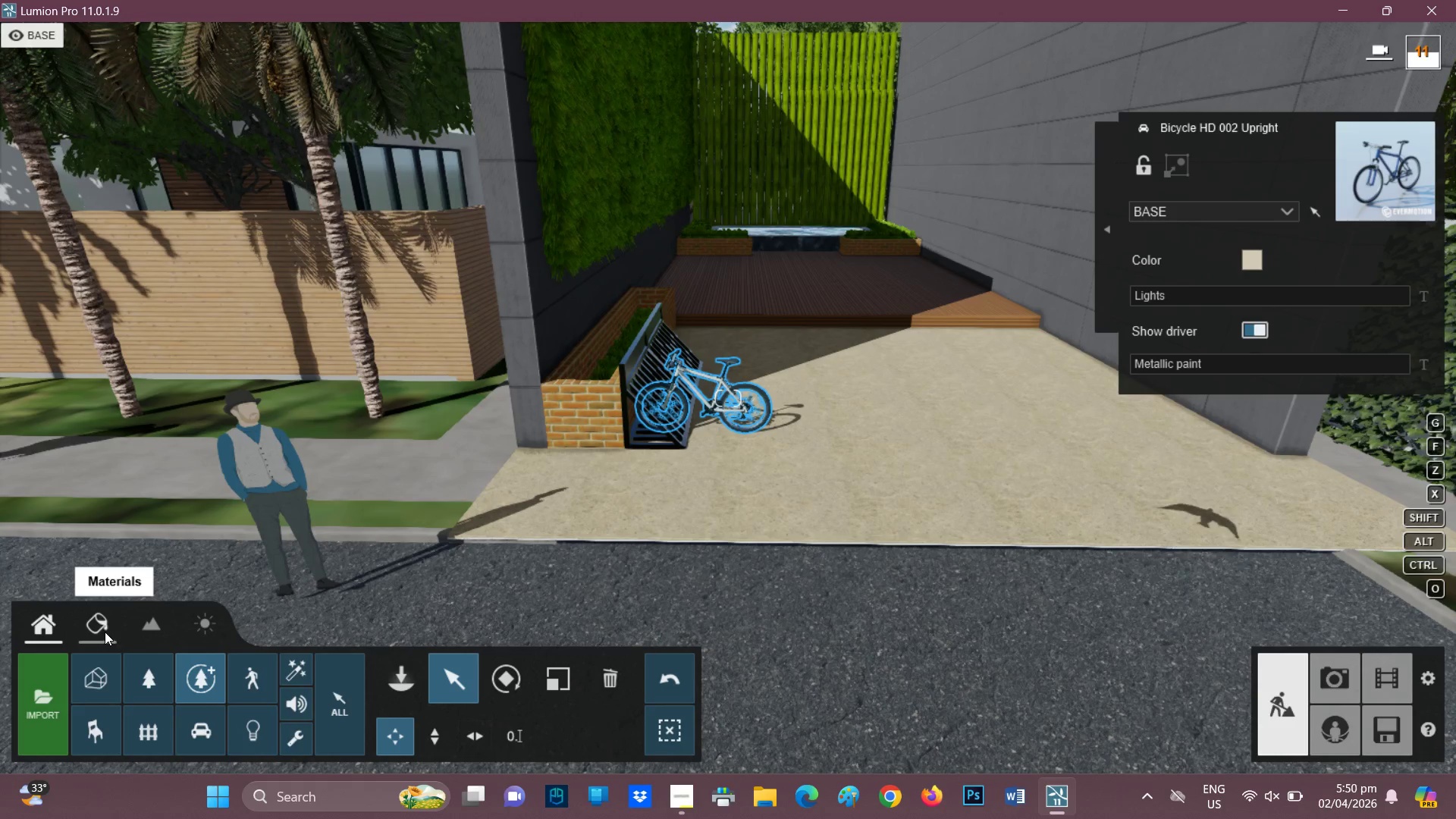 
left_click([388, 677])
 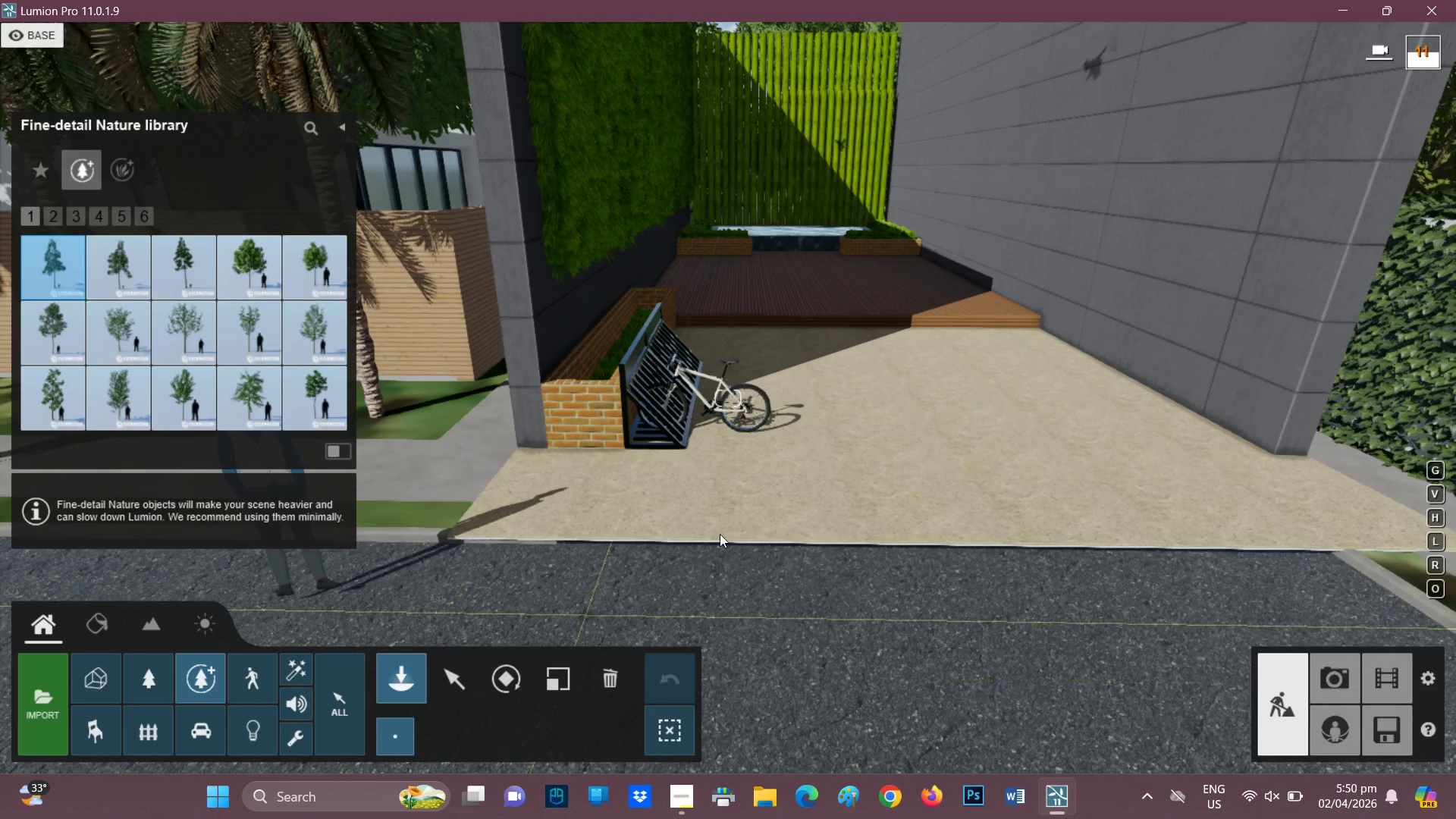 
scroll: coordinate [760, 397], scroll_direction: up, amount: 2.0
 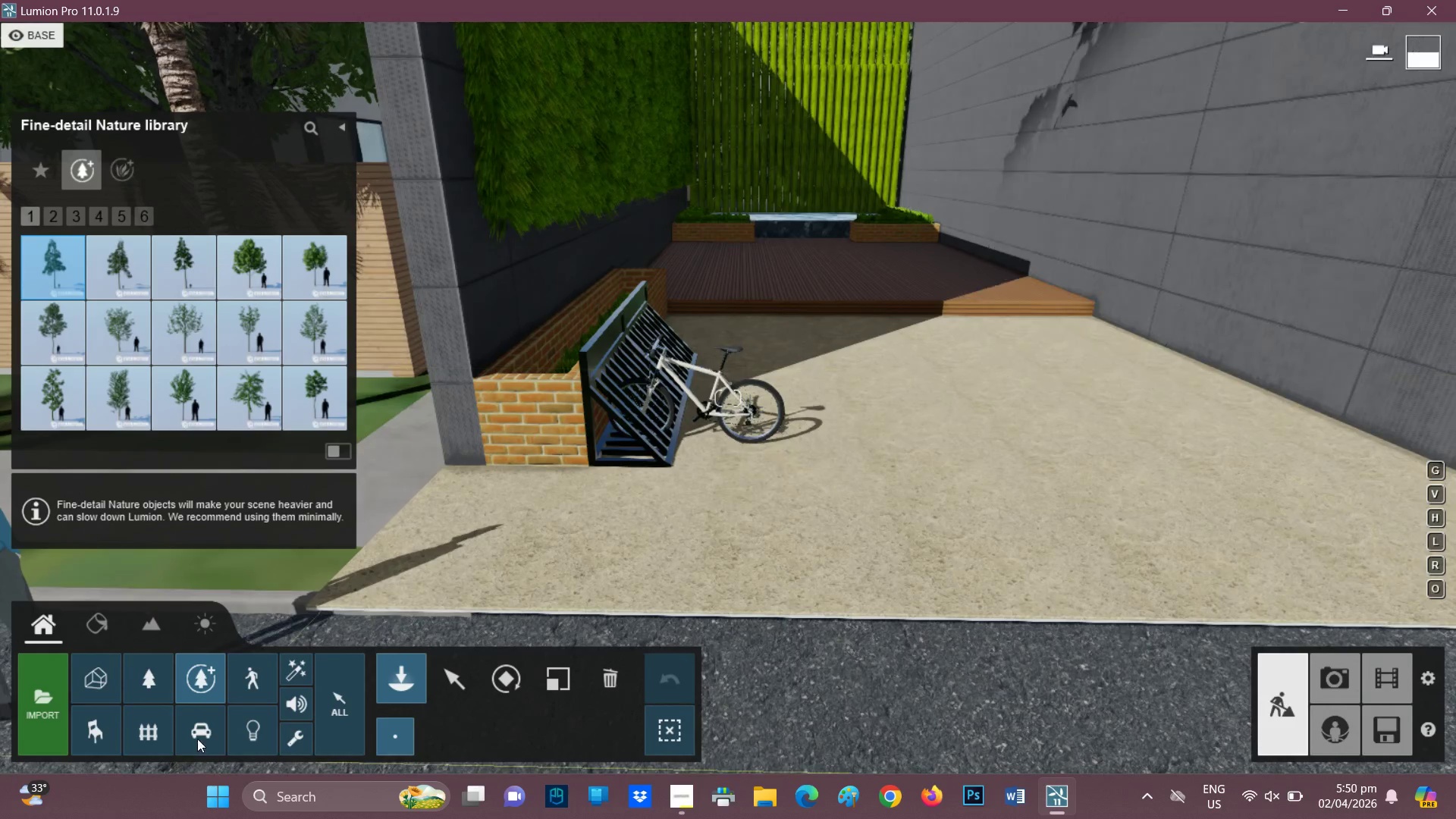 
left_click([244, 674])
 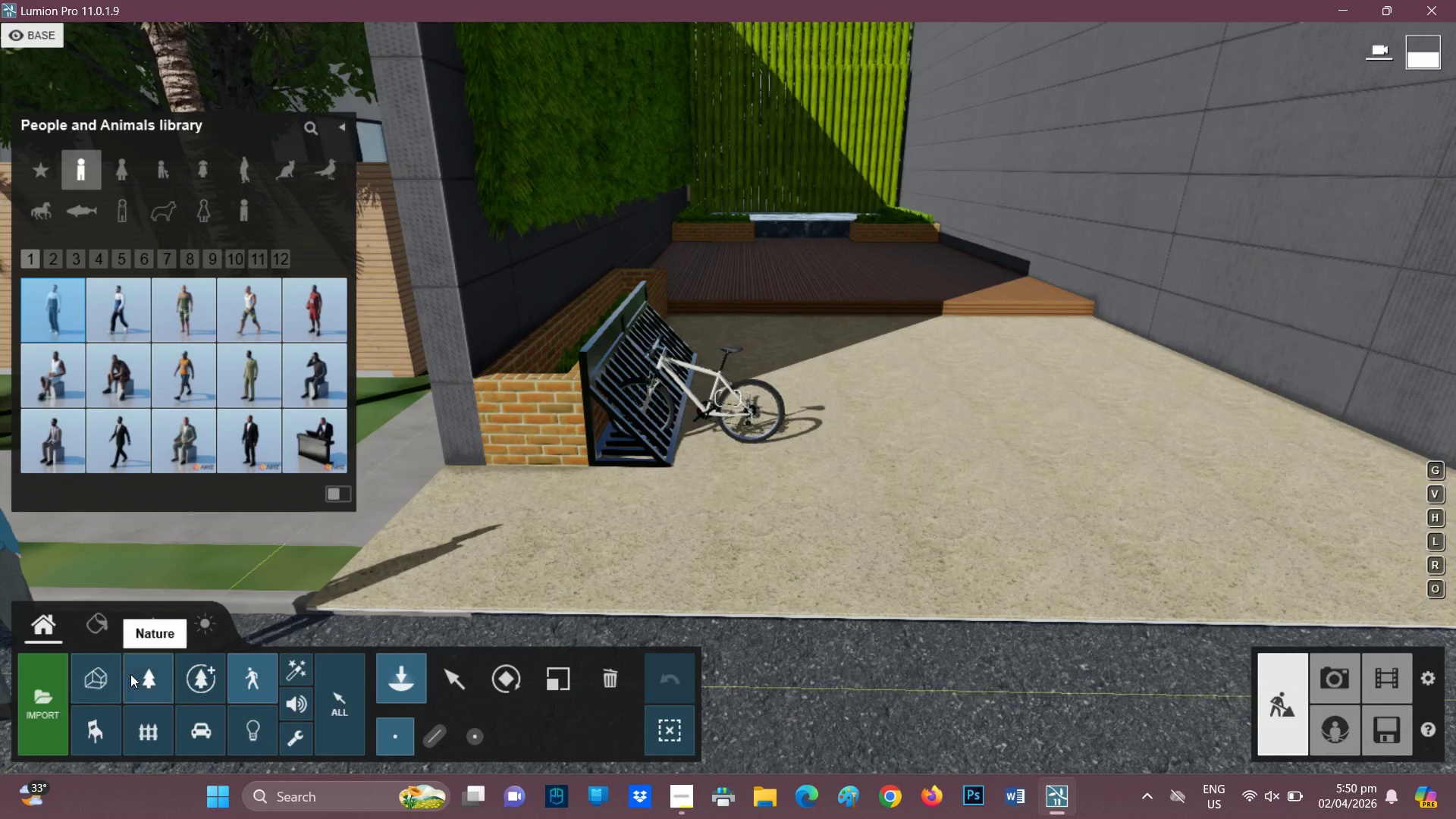 
wait(5.19)
 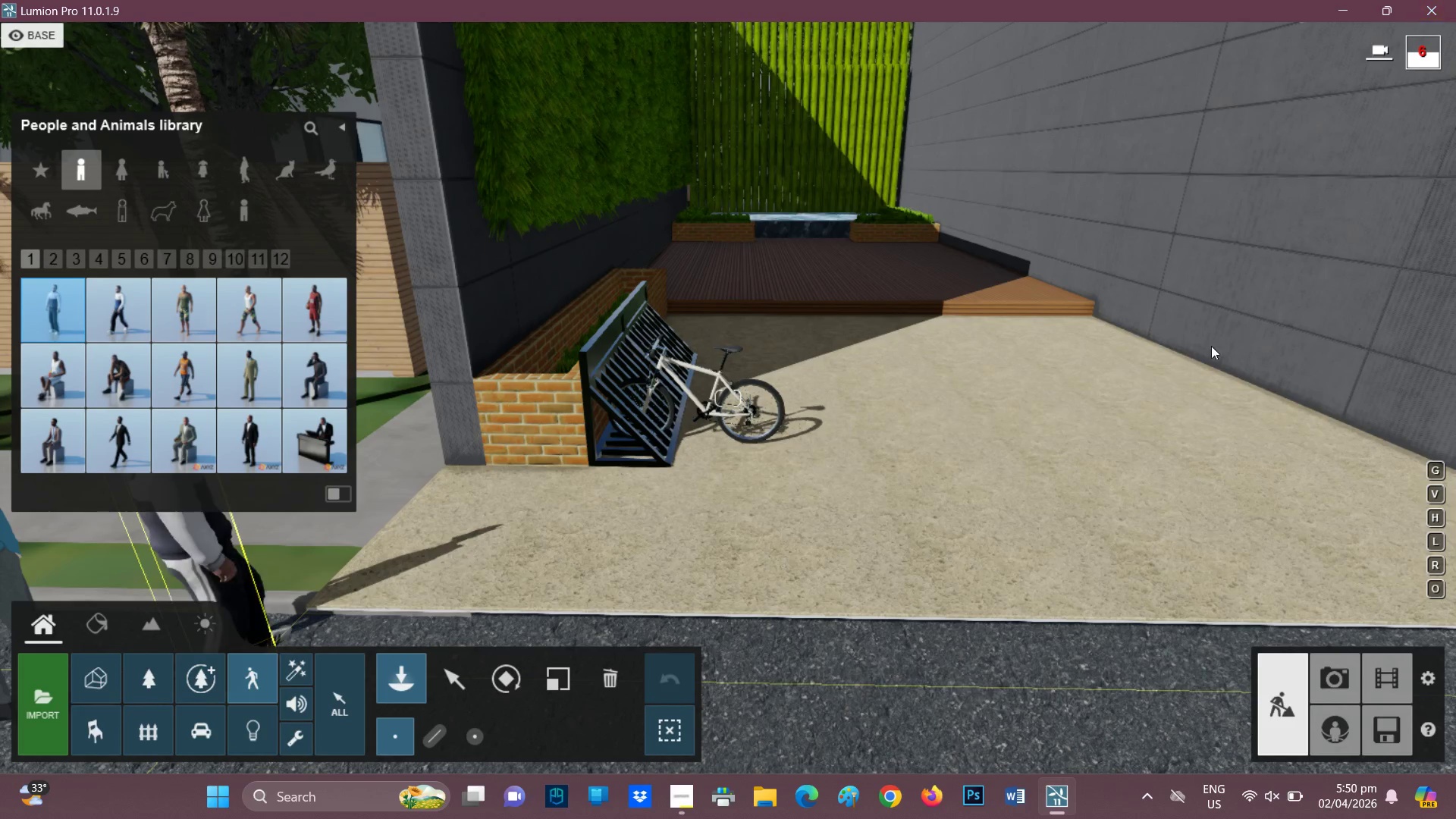 
left_click([149, 669])
 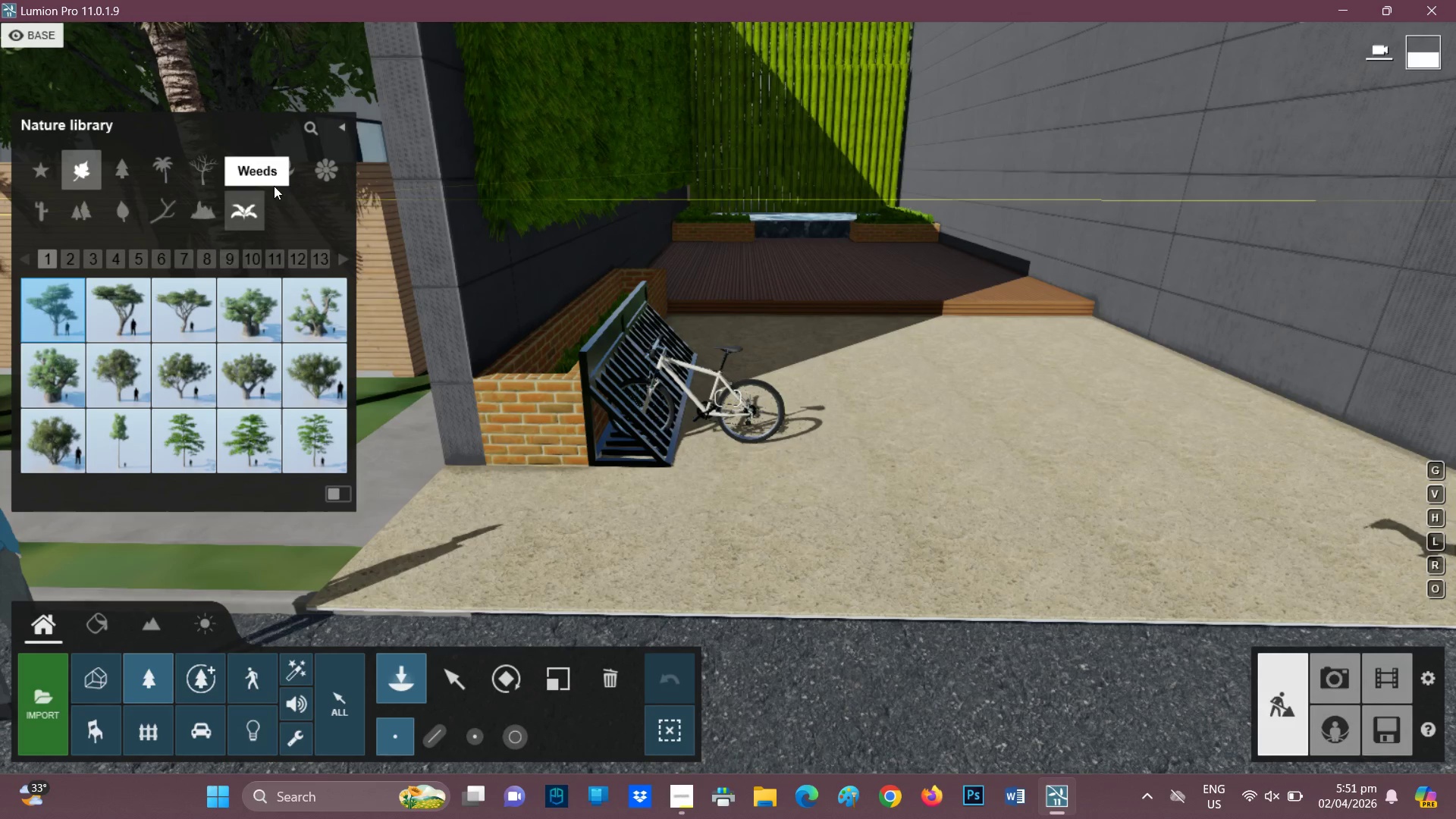 
left_click([287, 162])
 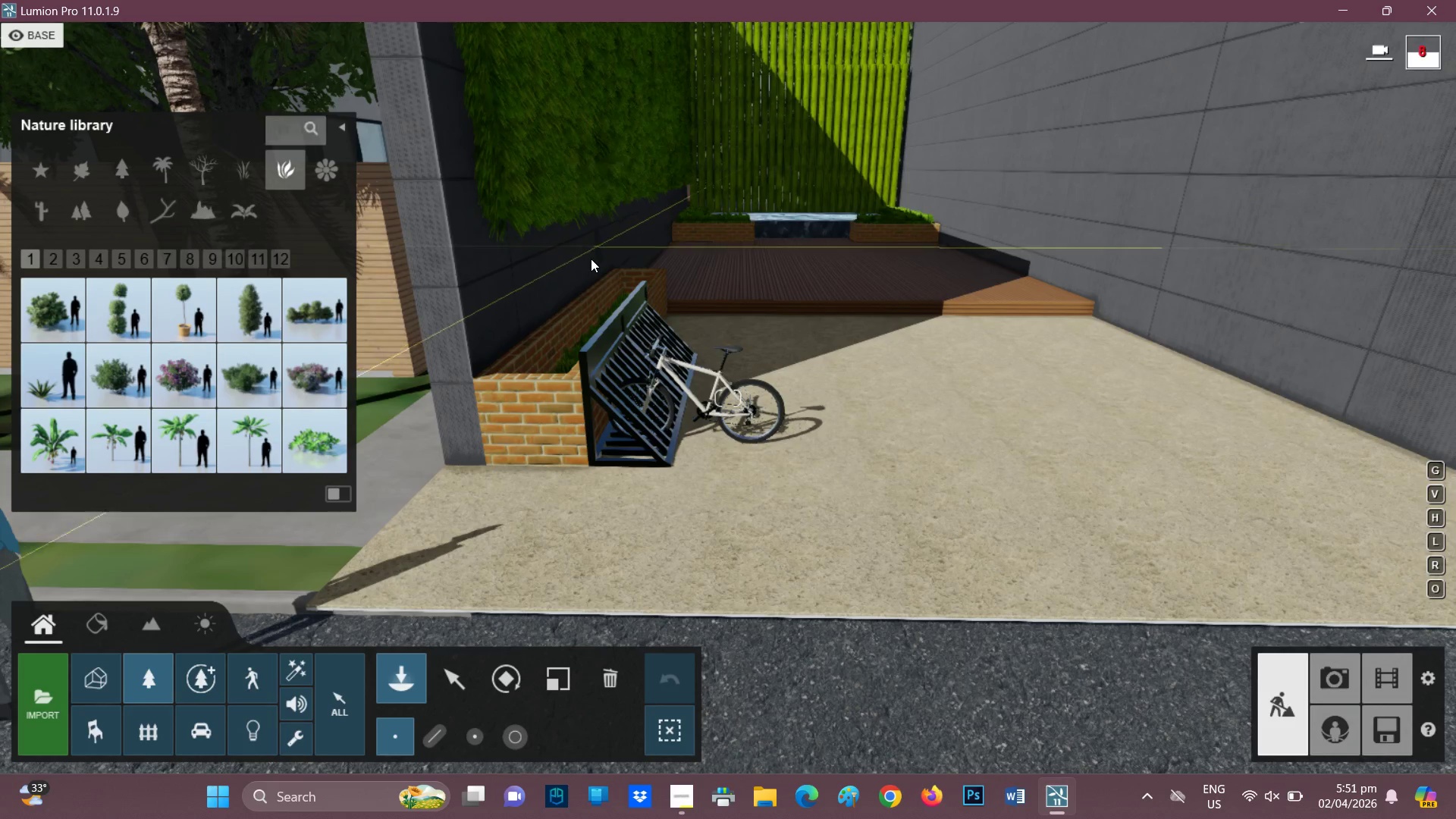 
scroll: coordinate [588, 262], scroll_direction: down, amount: 1.0
 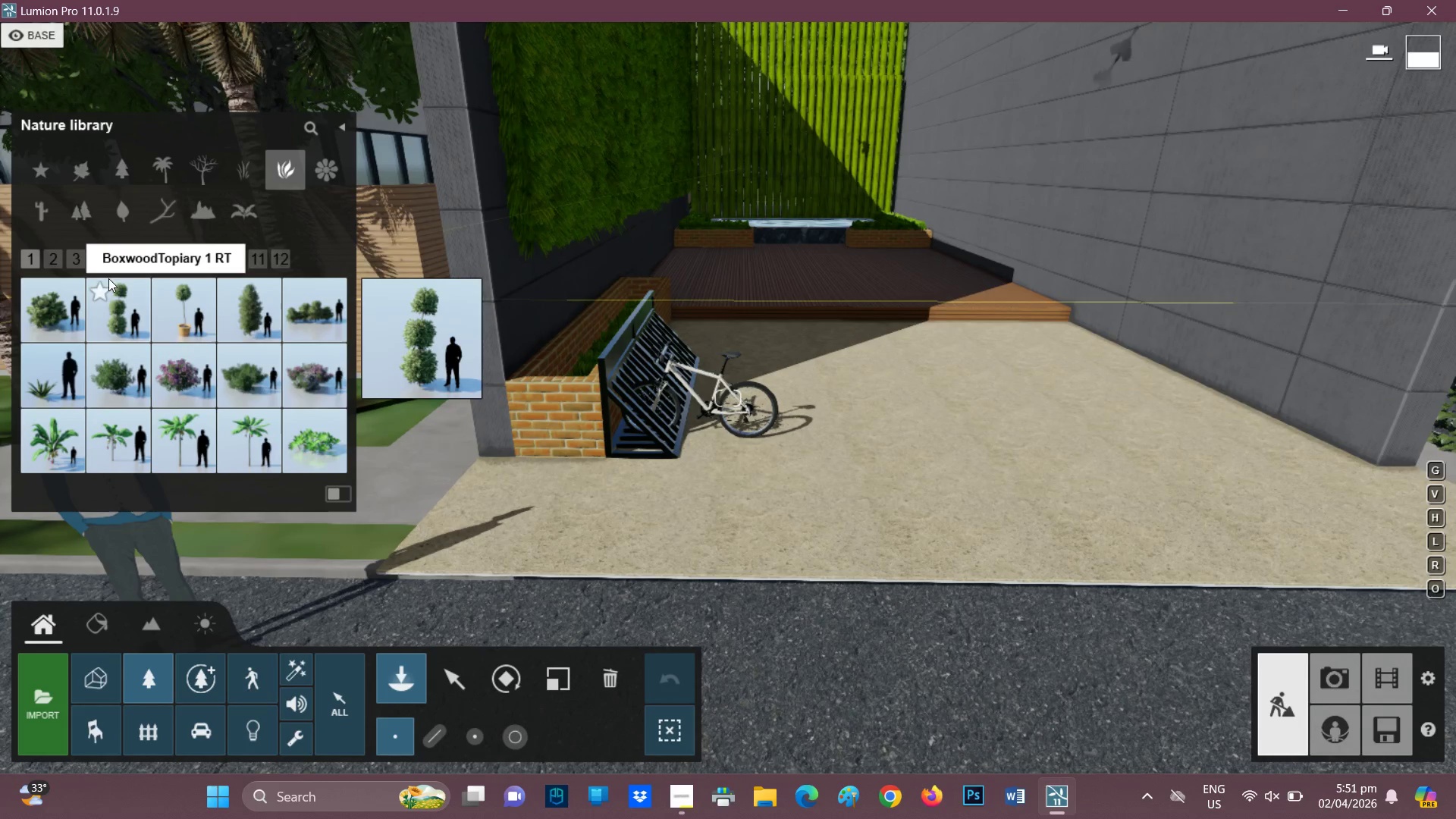 
wait(8.2)
 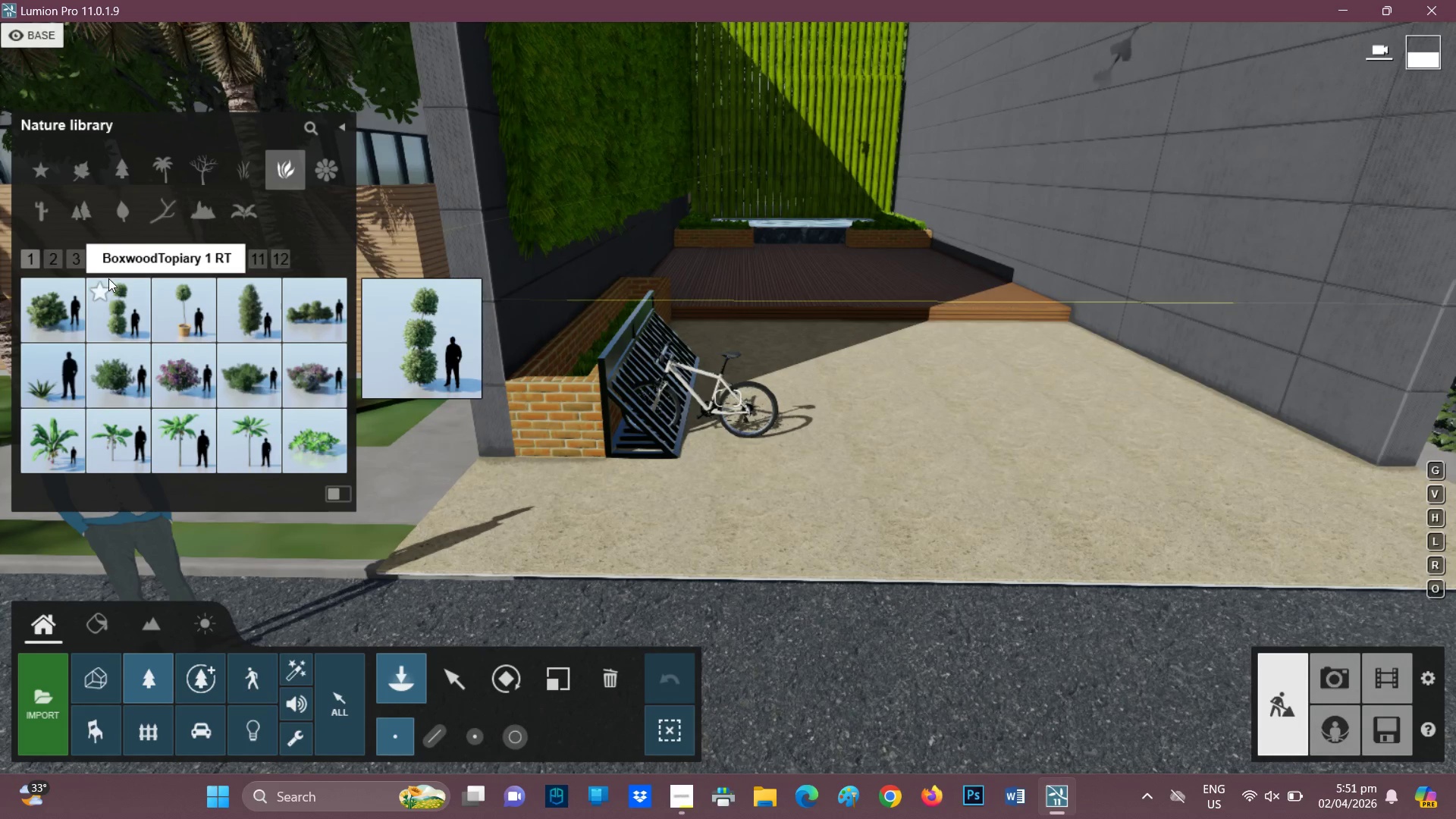 
left_click([70, 262])
 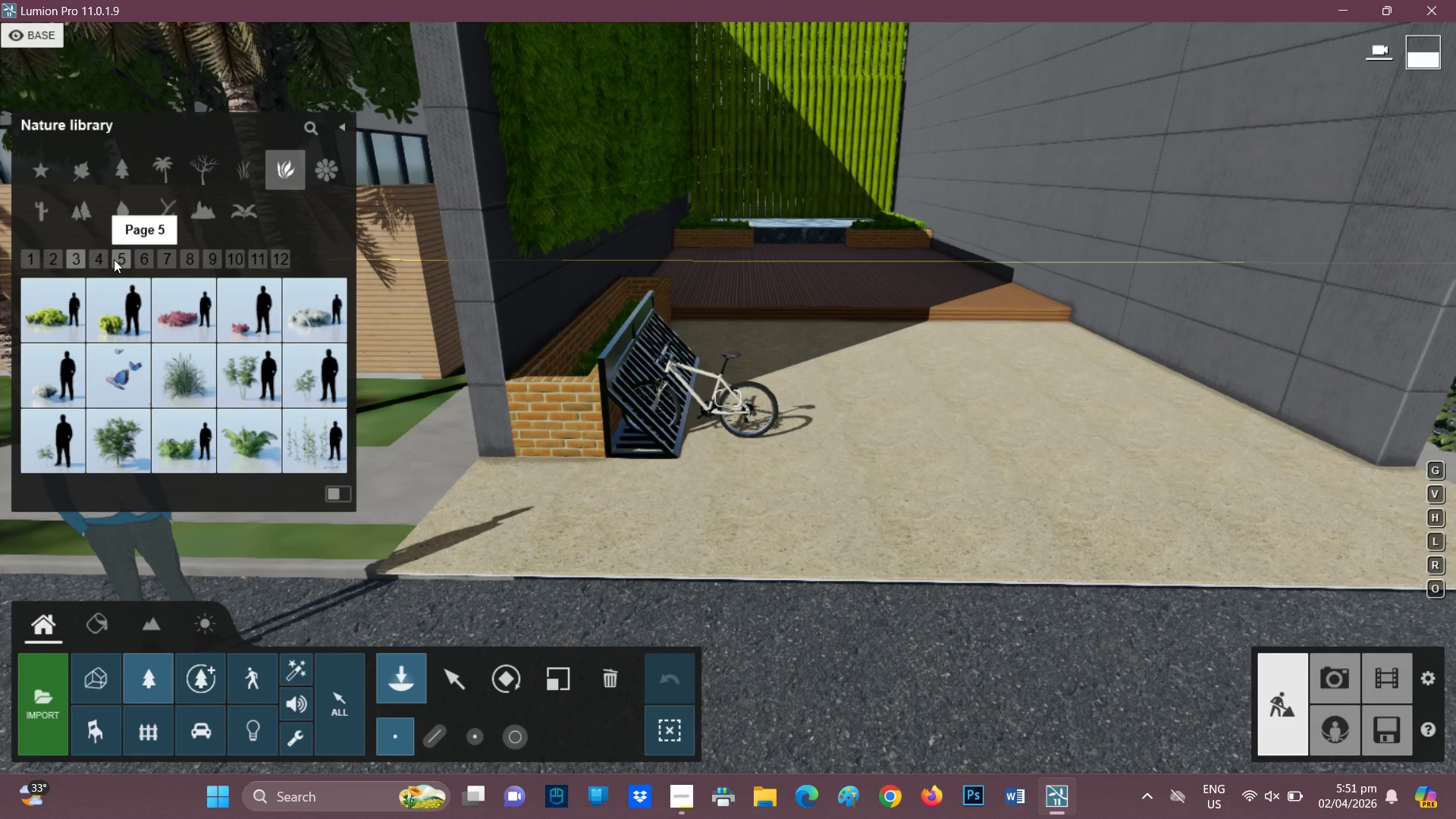 
left_click([114, 259])
 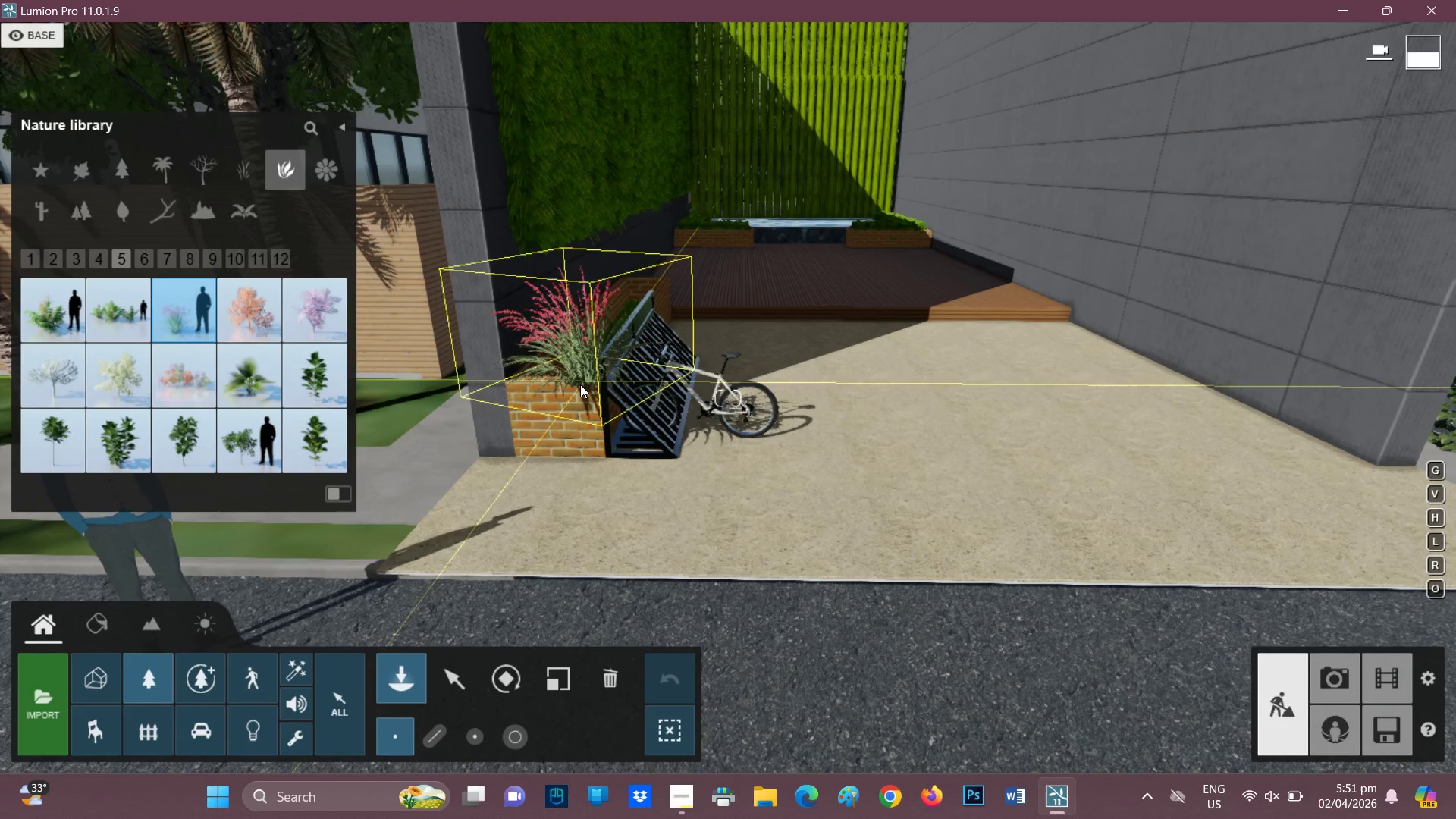 
wait(6.33)
 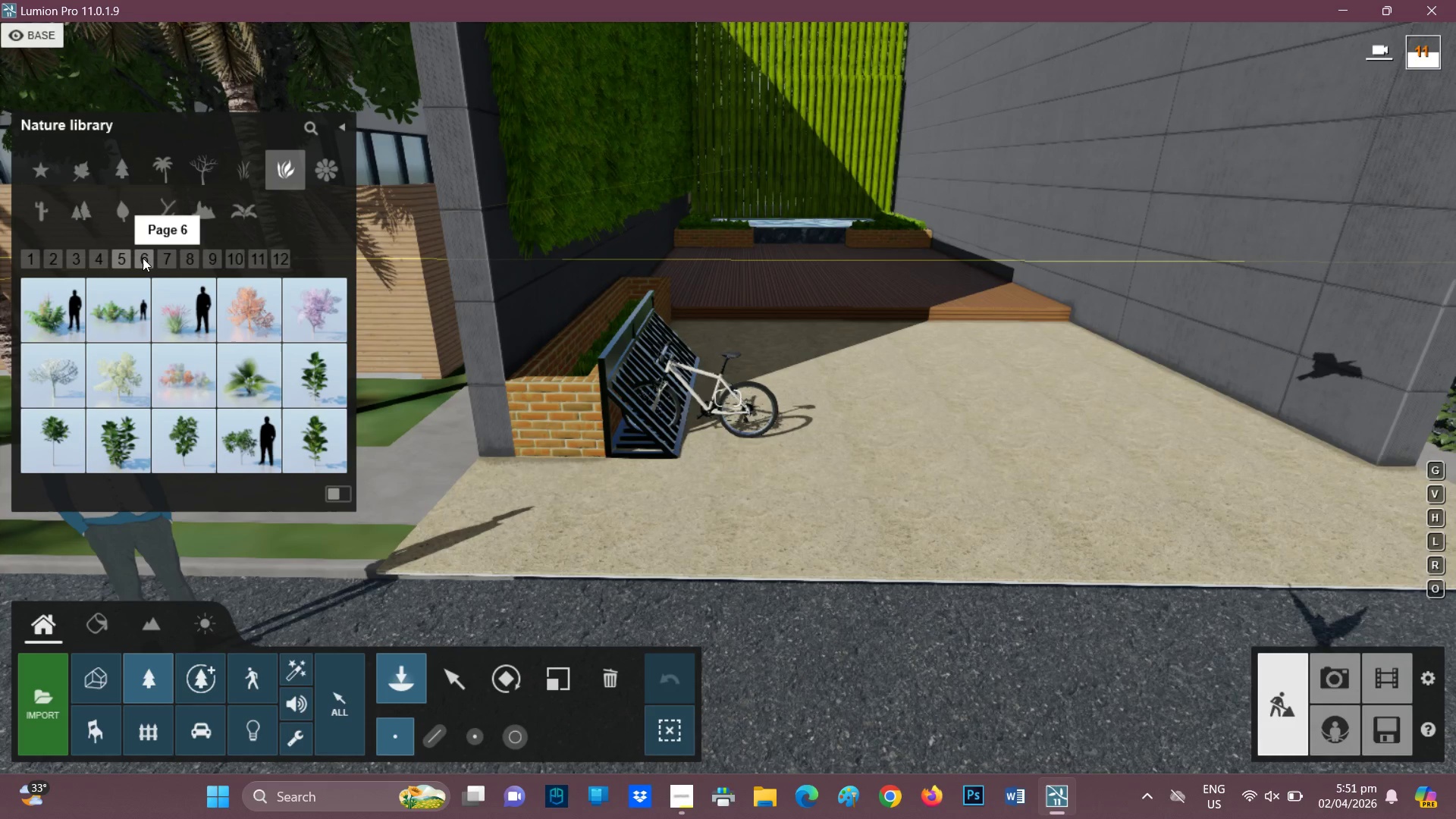 
right_click([573, 385])
 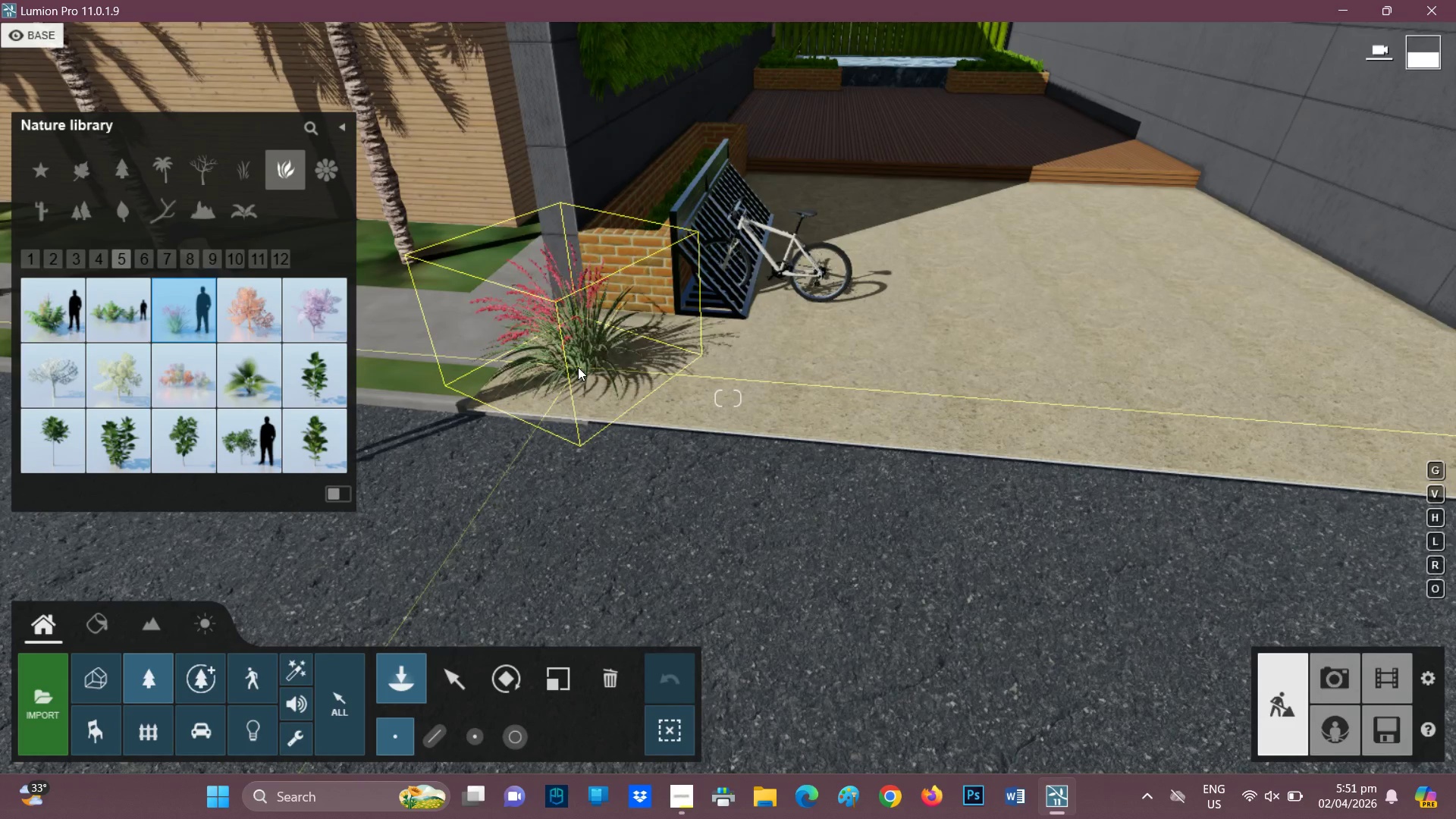 
hold_key(key=E, duration=0.61)
 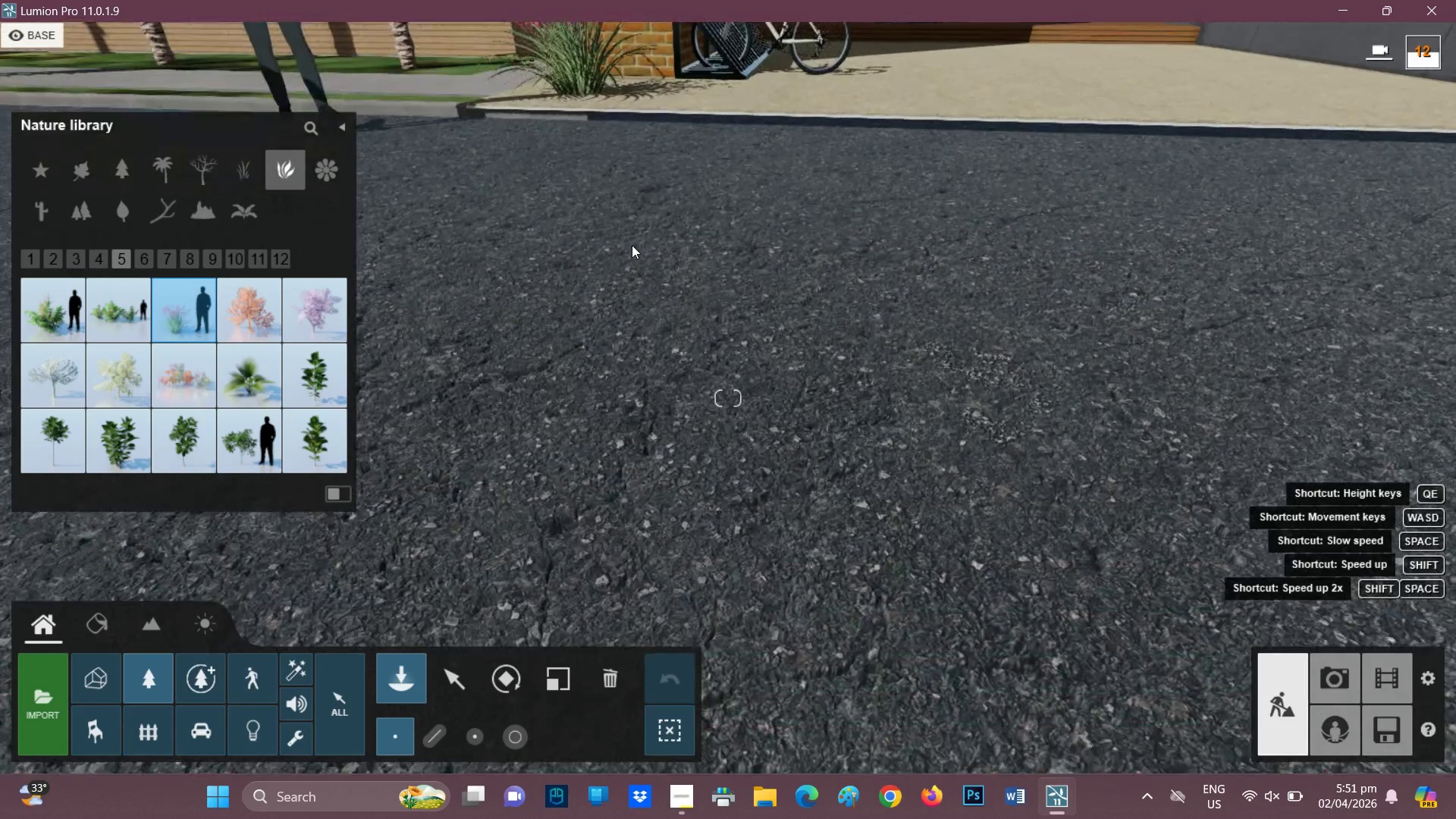 
hold_key(key=Q, duration=0.8)
 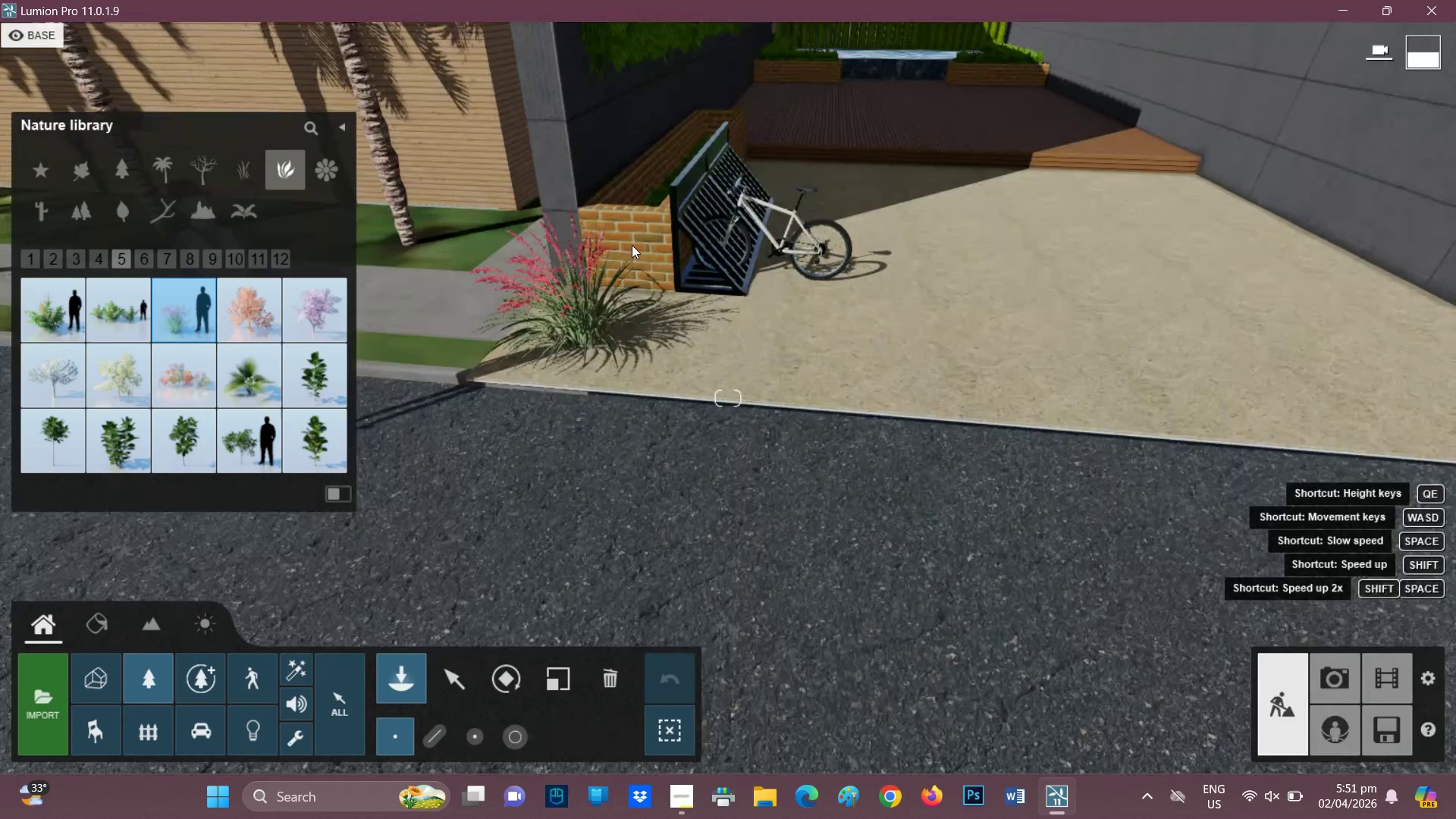 
hold_key(key=W, duration=0.86)
 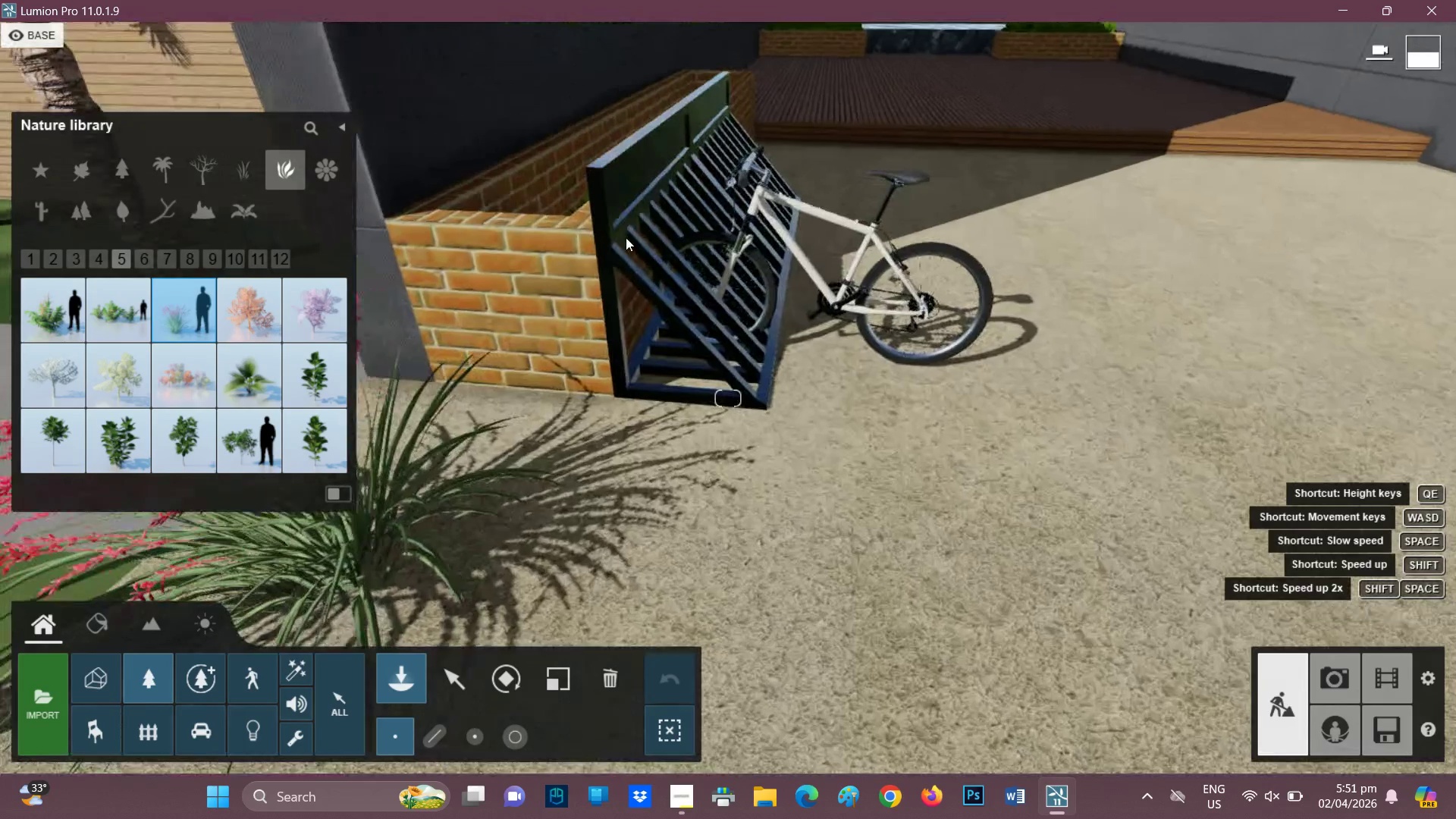 
double_click([626, 237])
 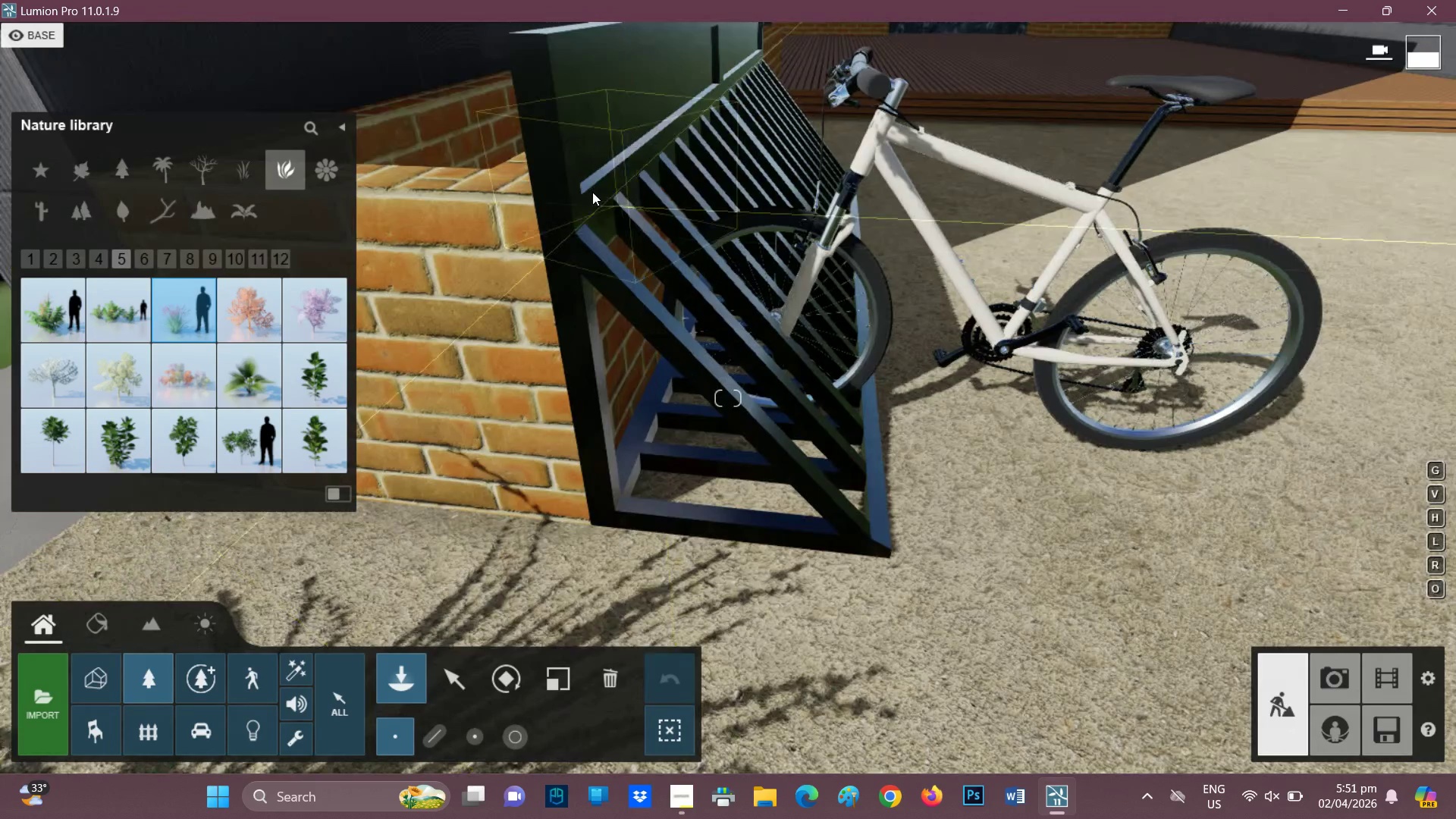 
key(Q)
 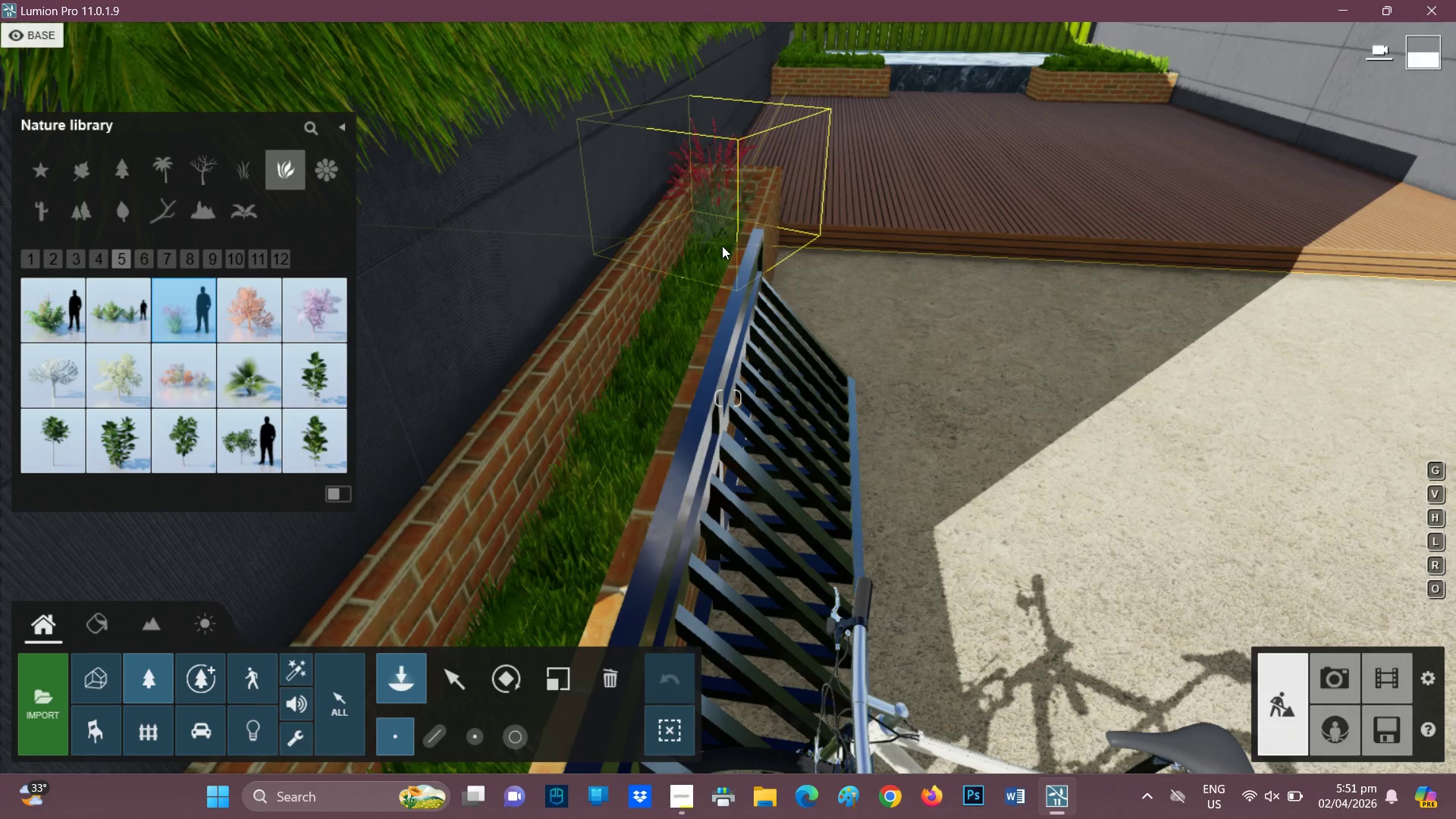 
wait(7.27)
 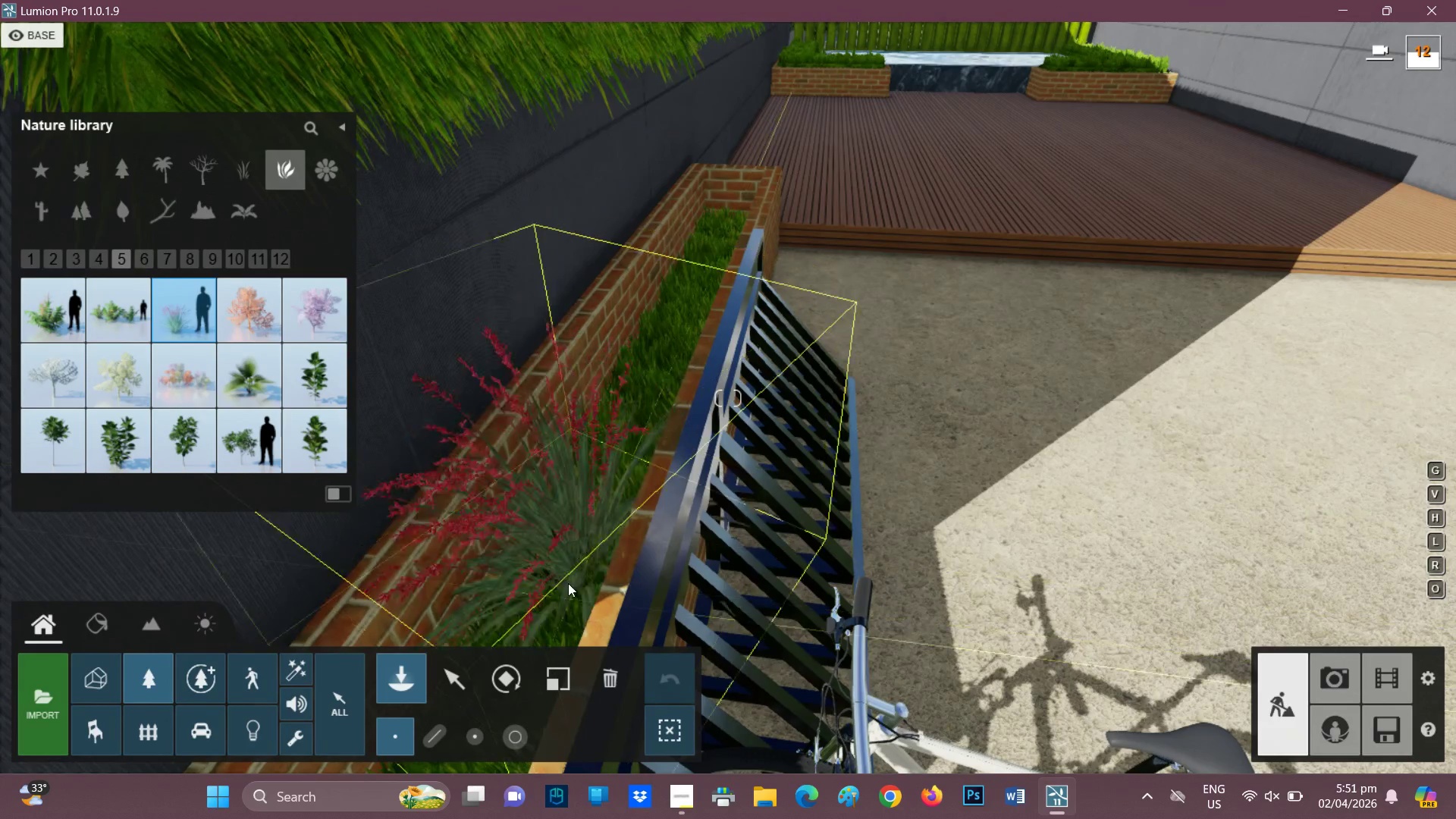 
left_click([718, 243])
 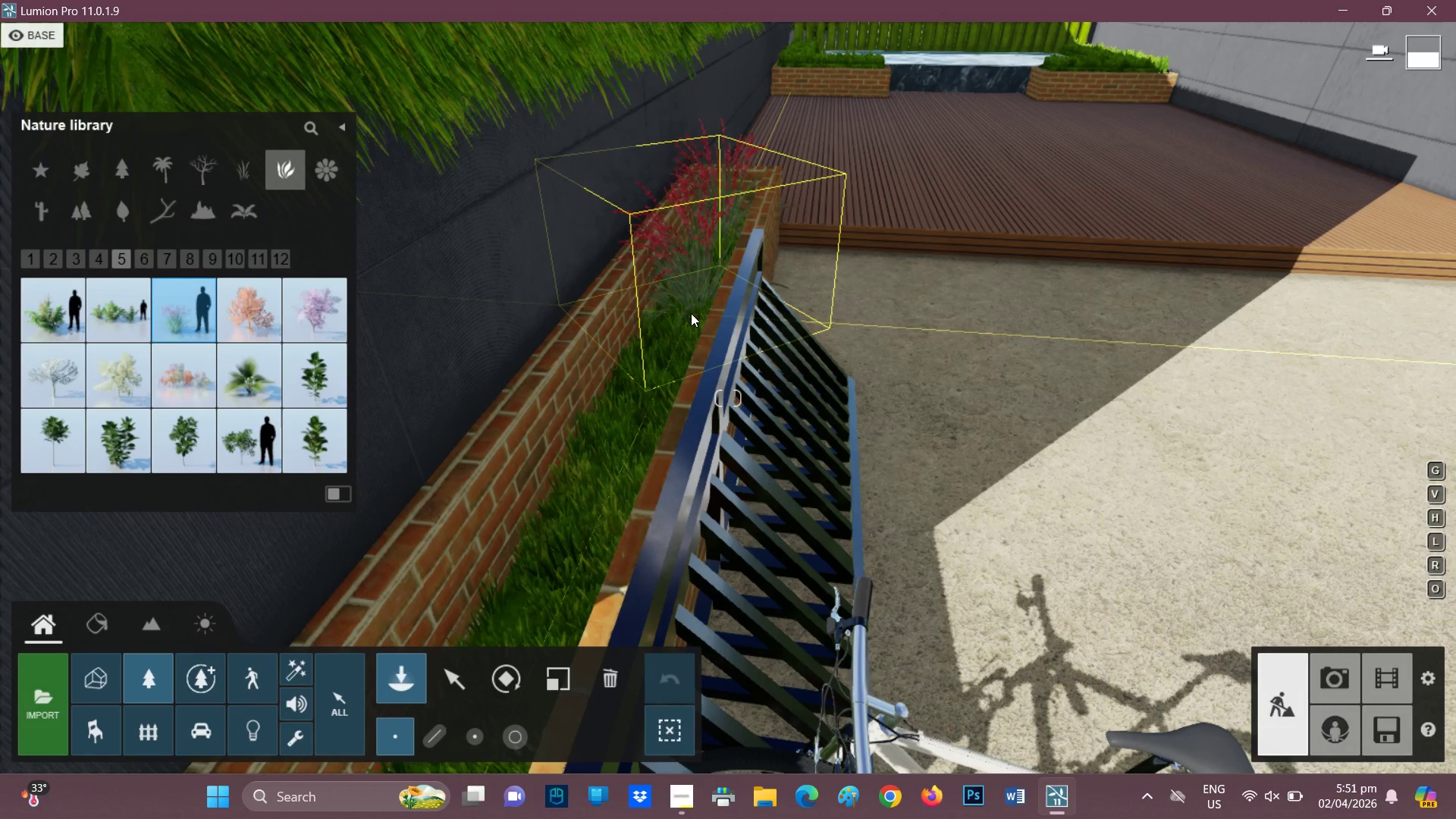 
left_click([691, 313])
 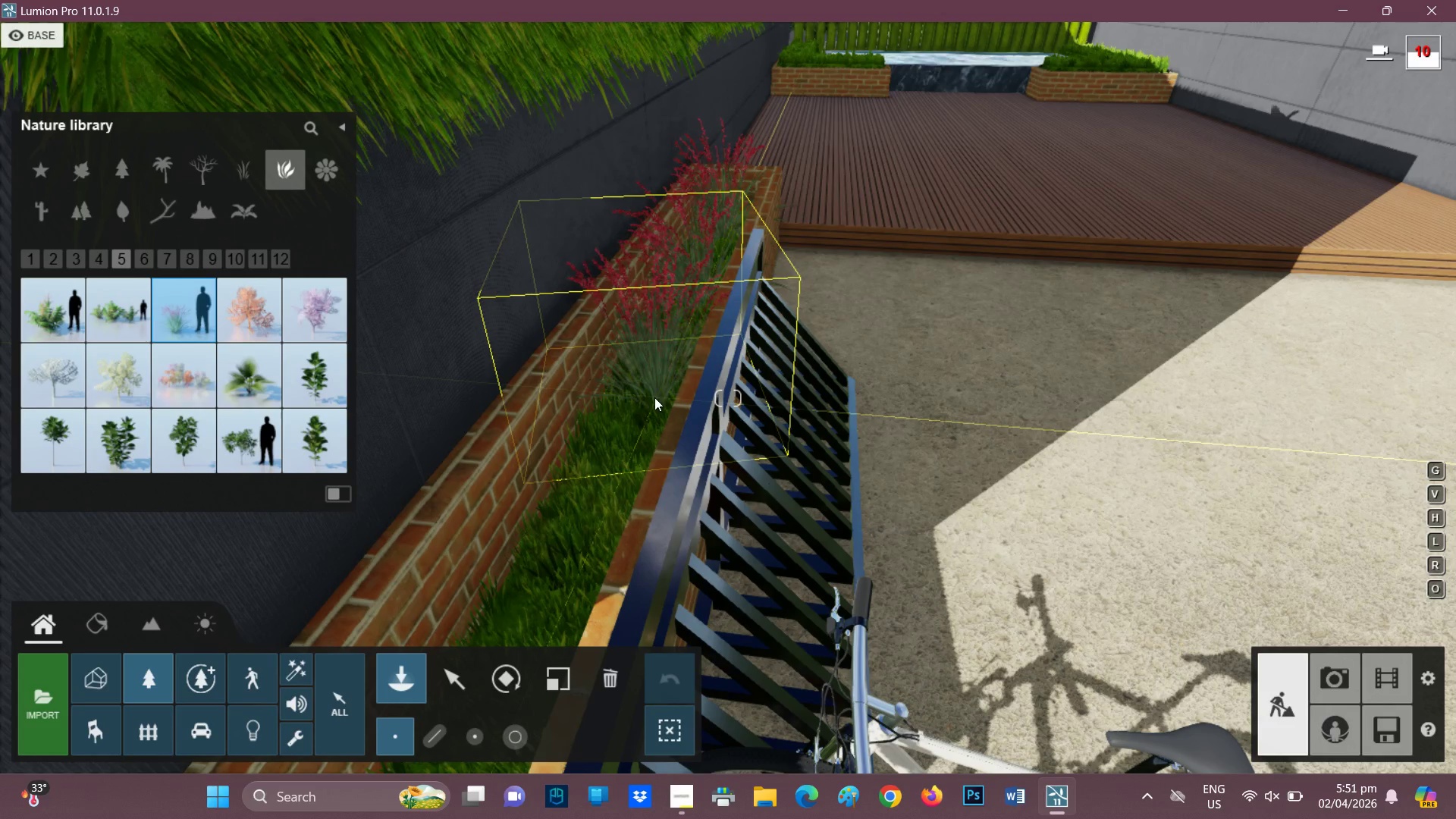 
left_click([654, 396])
 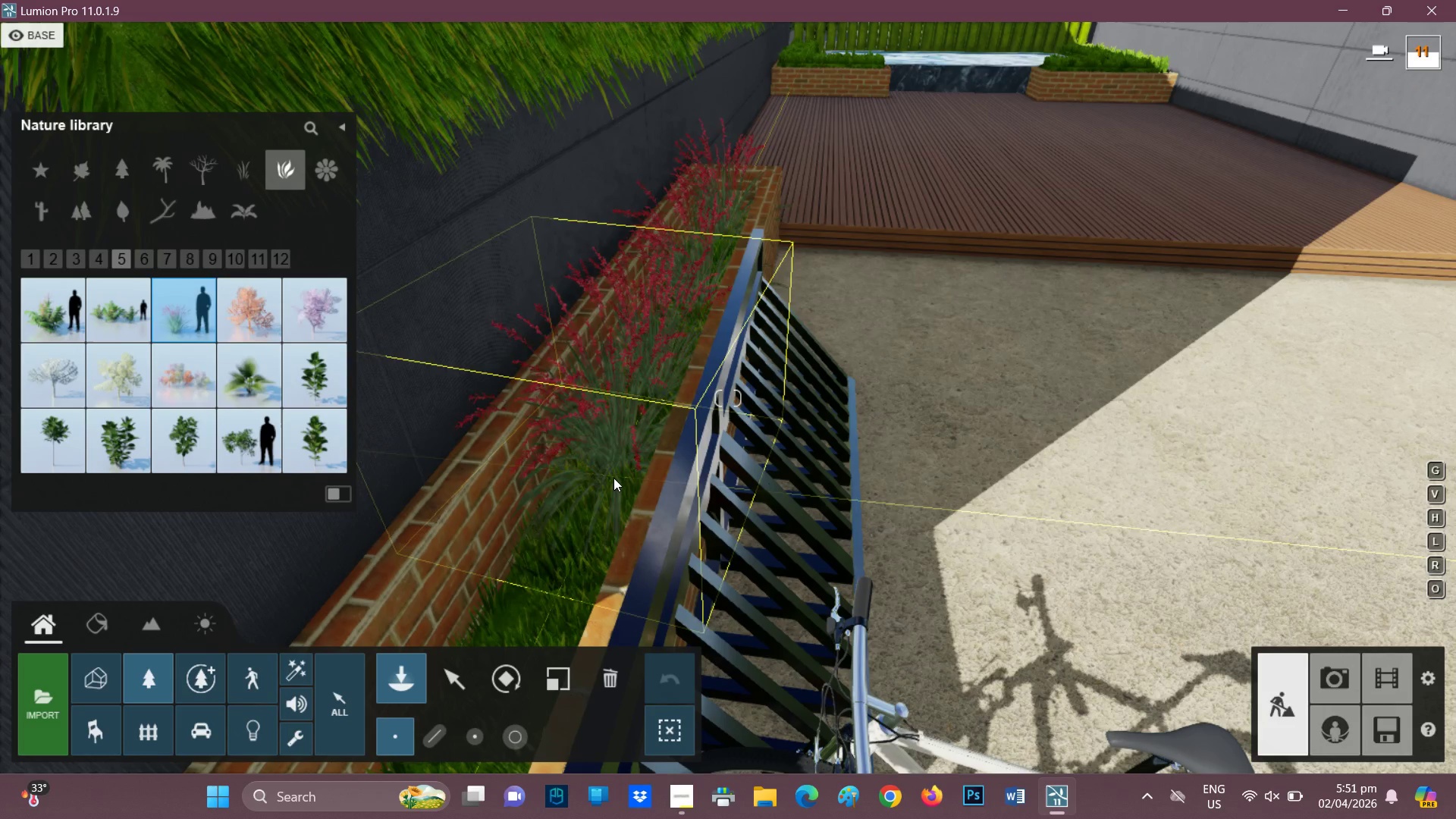 
left_click([618, 479])
 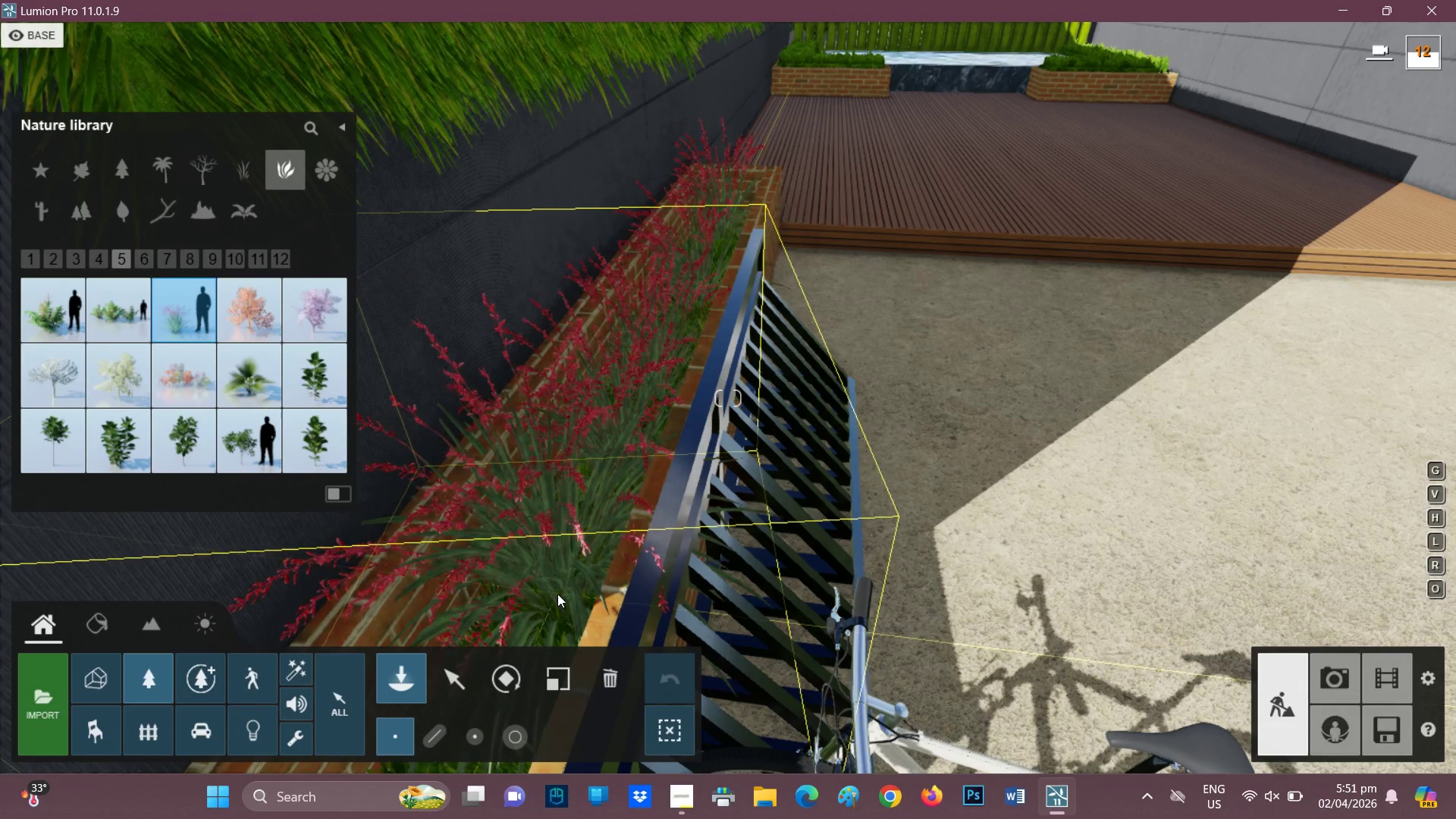 
type(ss)
 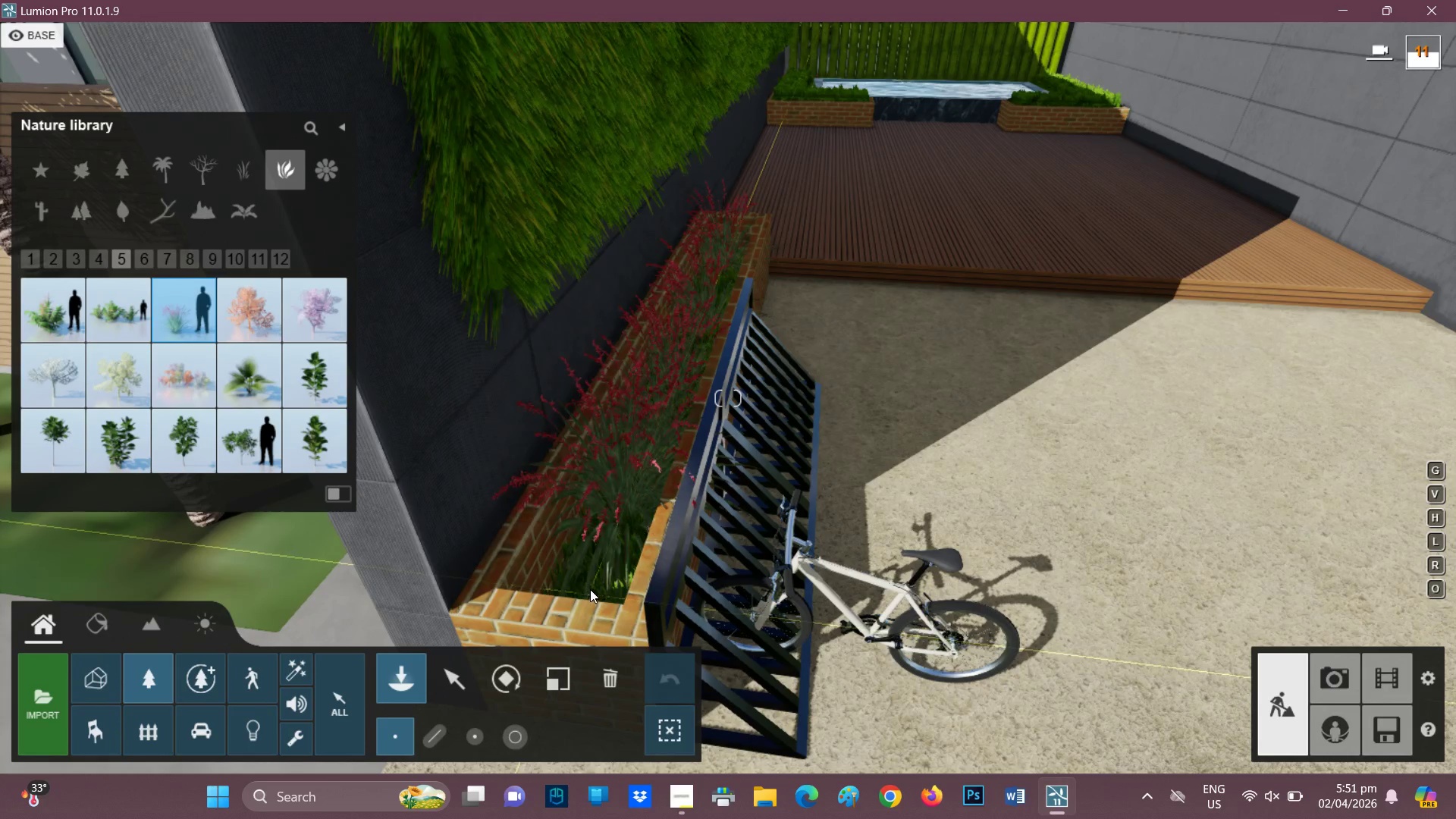 
left_click([591, 591])
 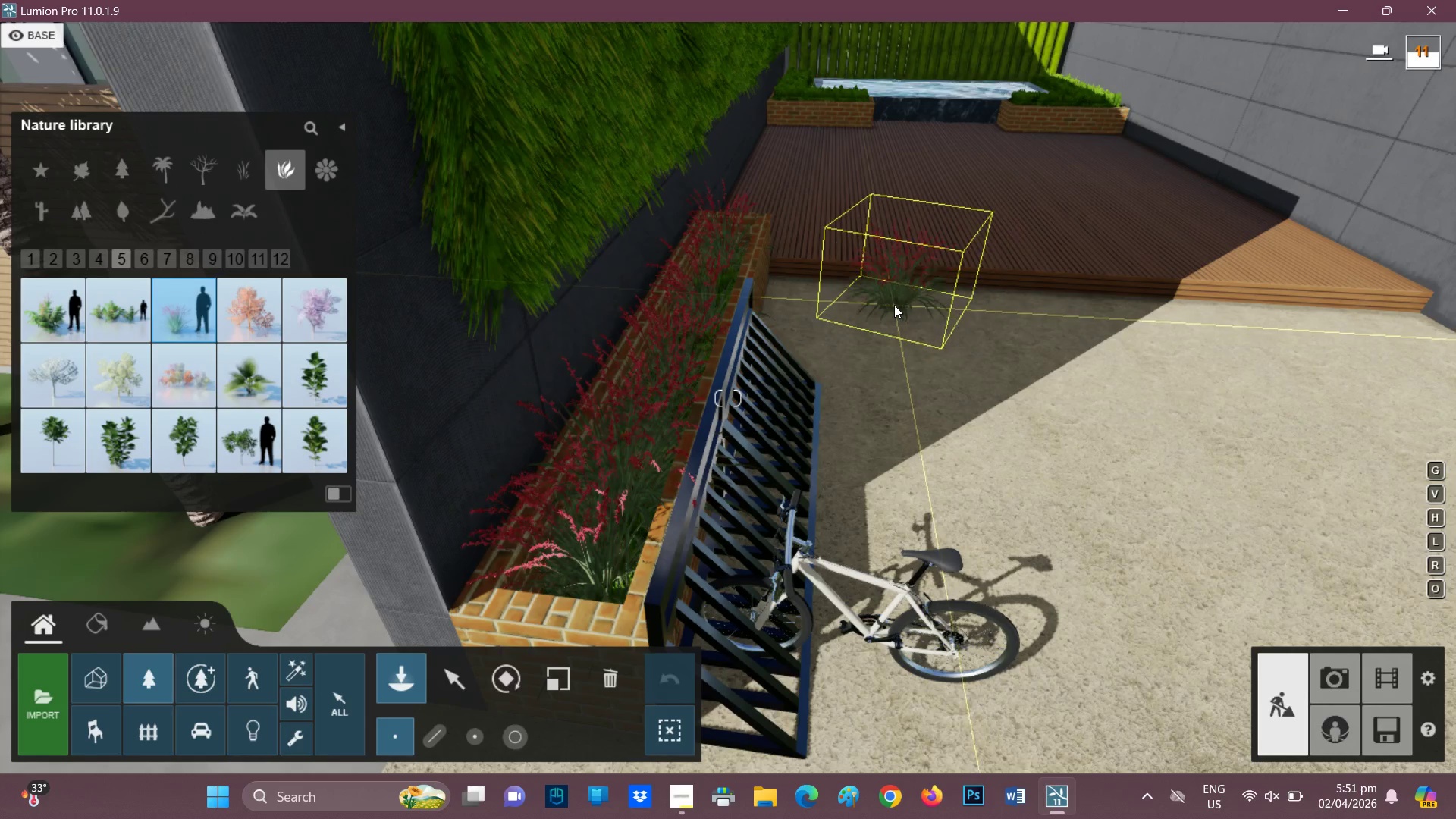 
mouse_move([390, 645])
 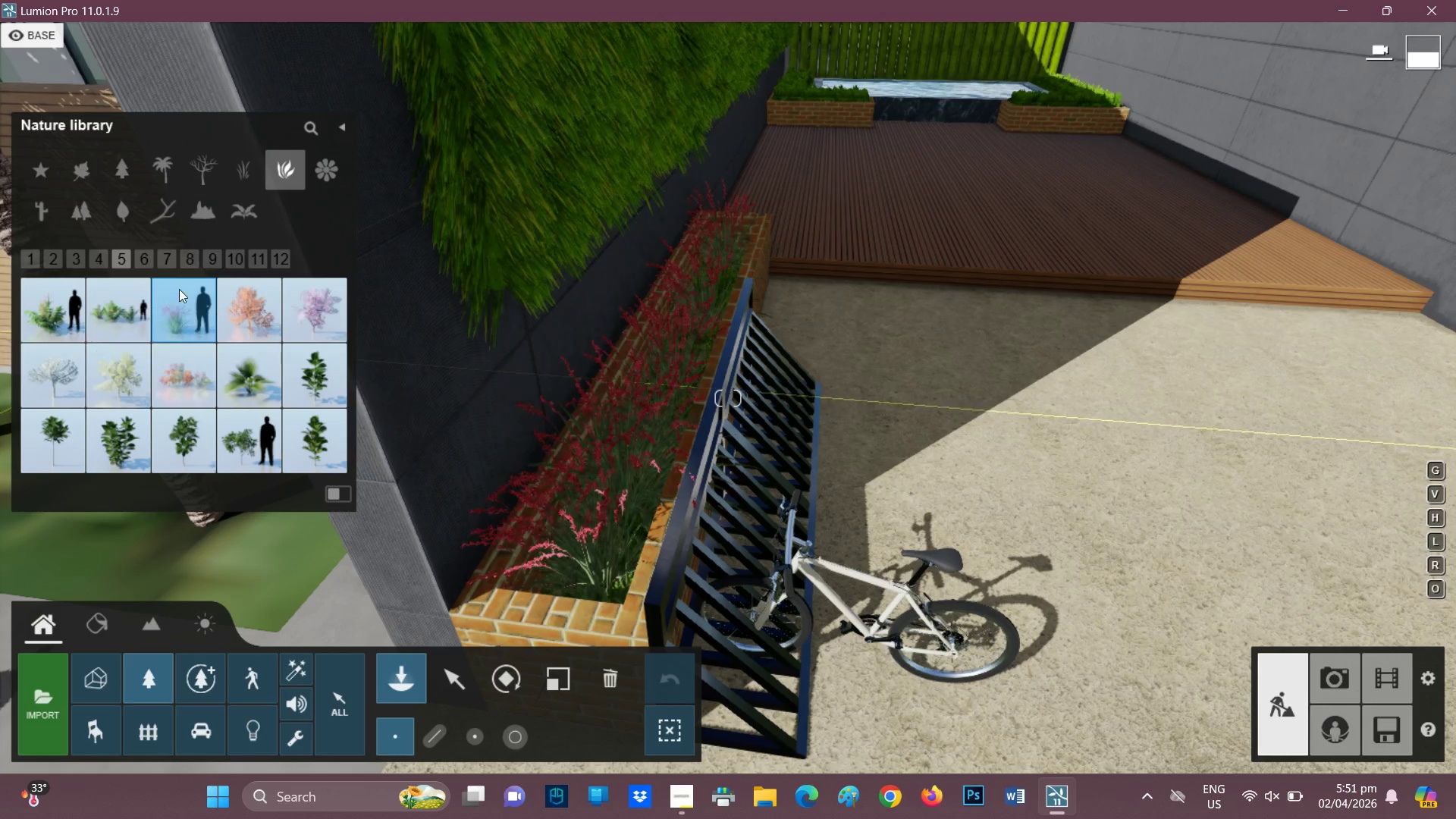 
wait(5.82)
 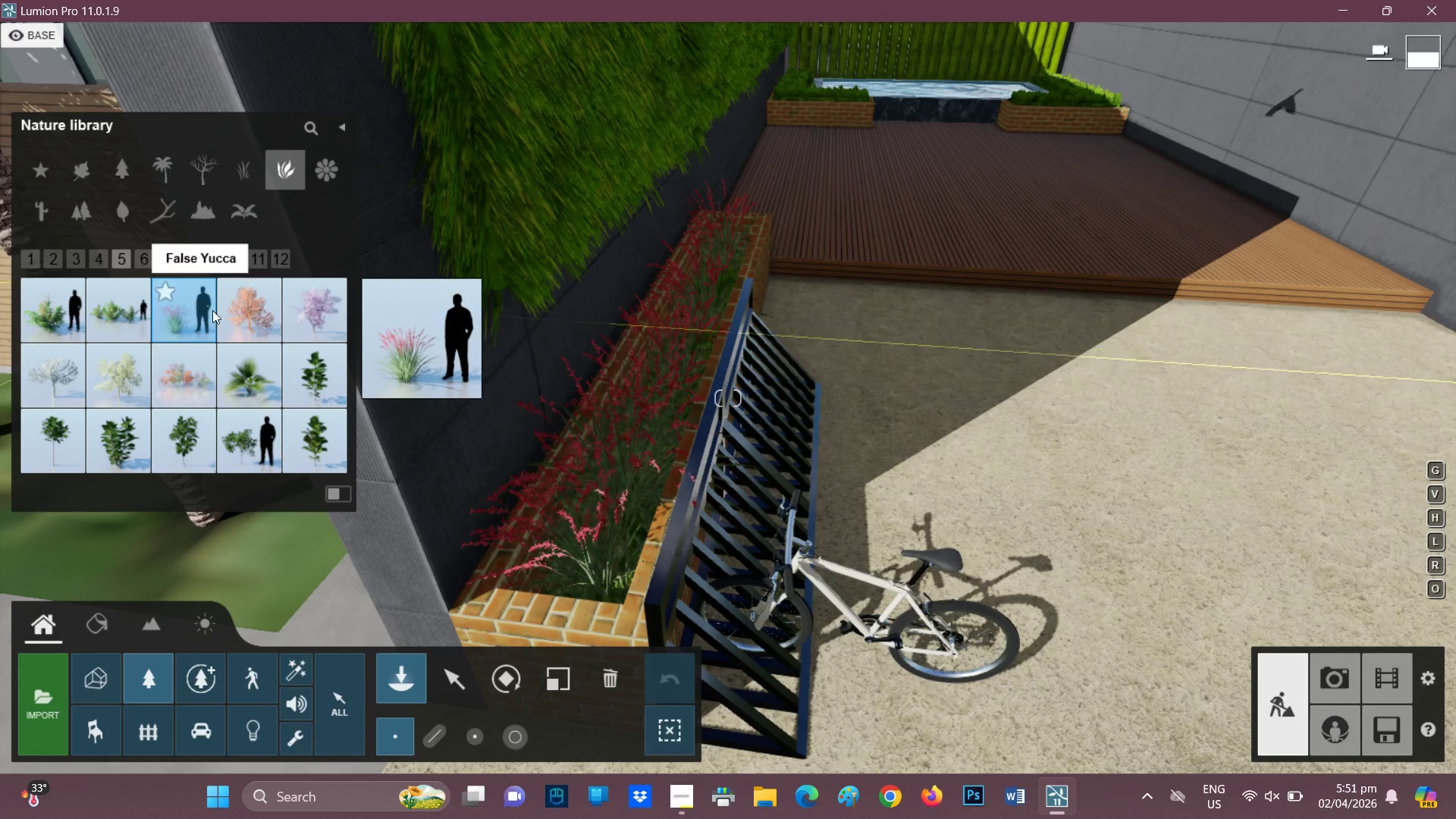 
left_click([142, 256])
 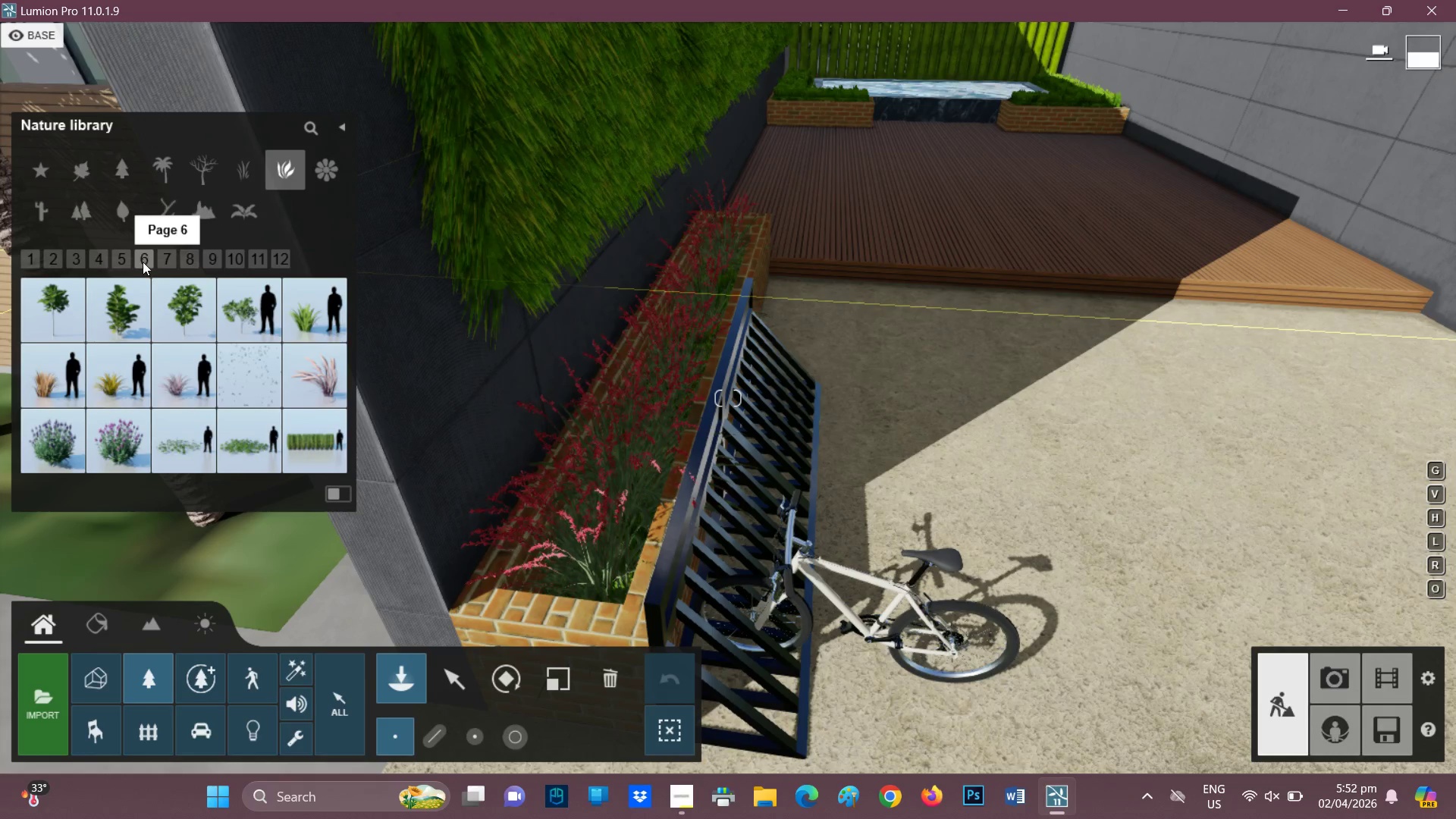 
left_click([116, 446])
 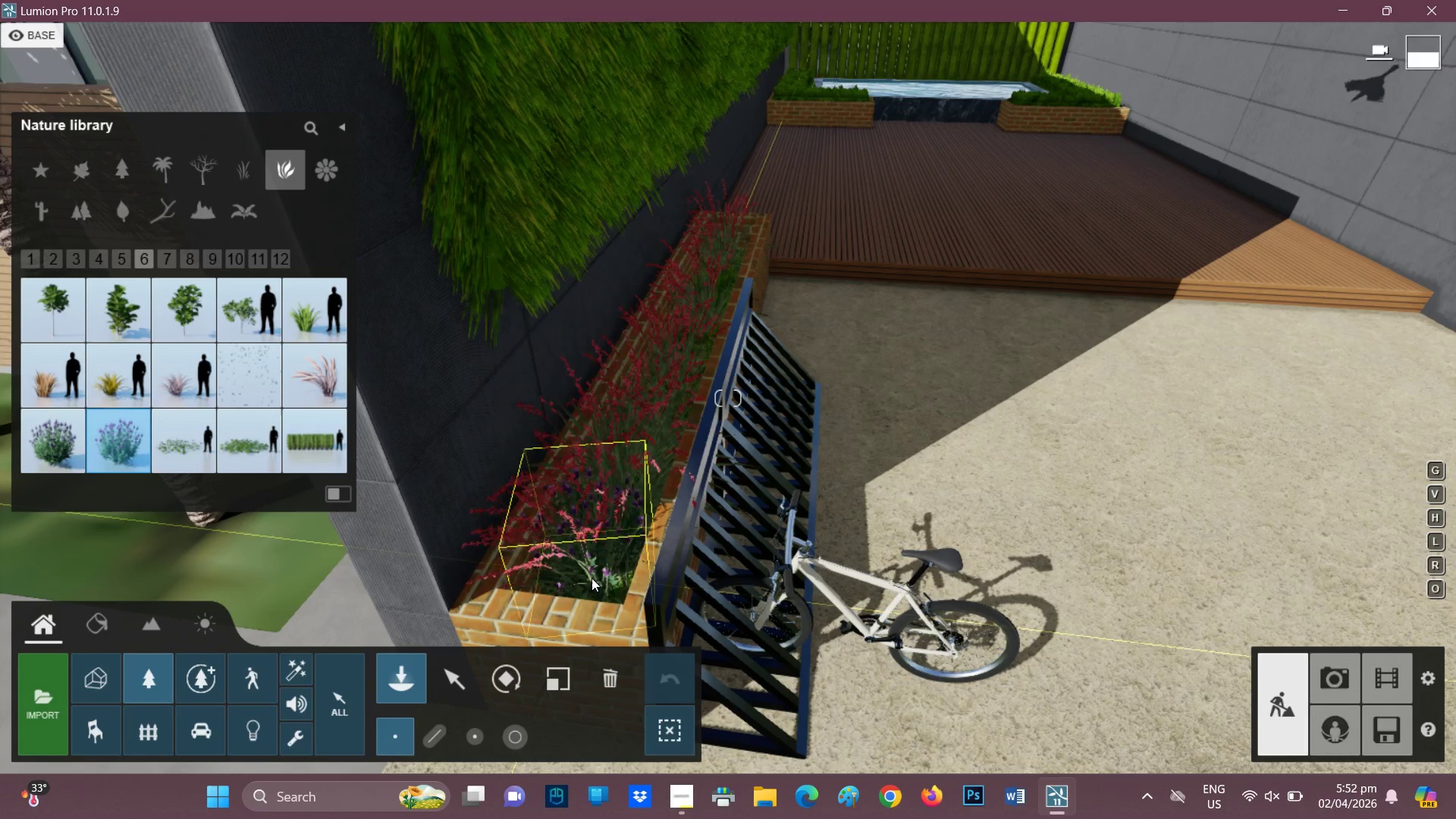 
wait(9.41)
 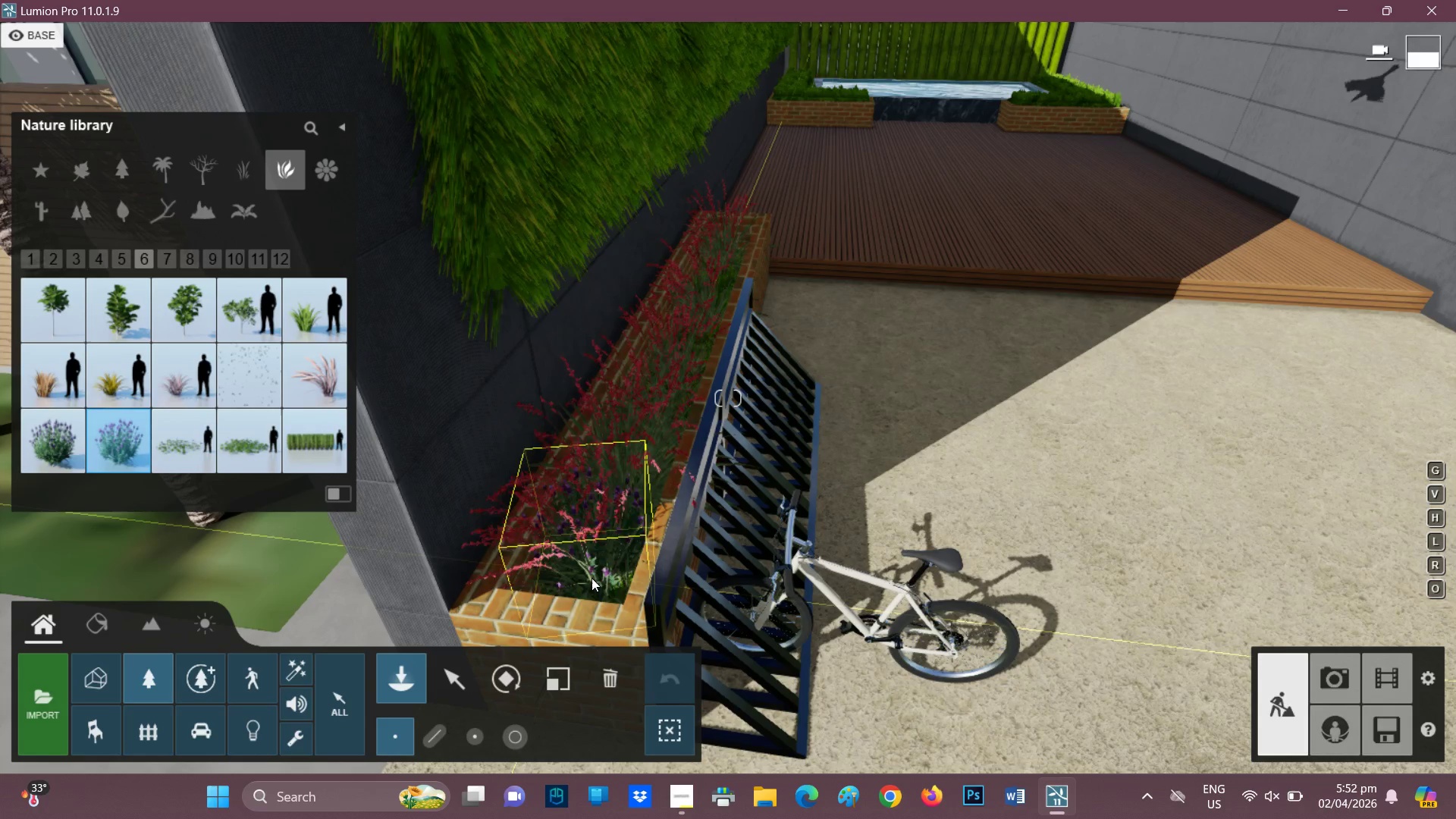 
left_click([182, 382])
 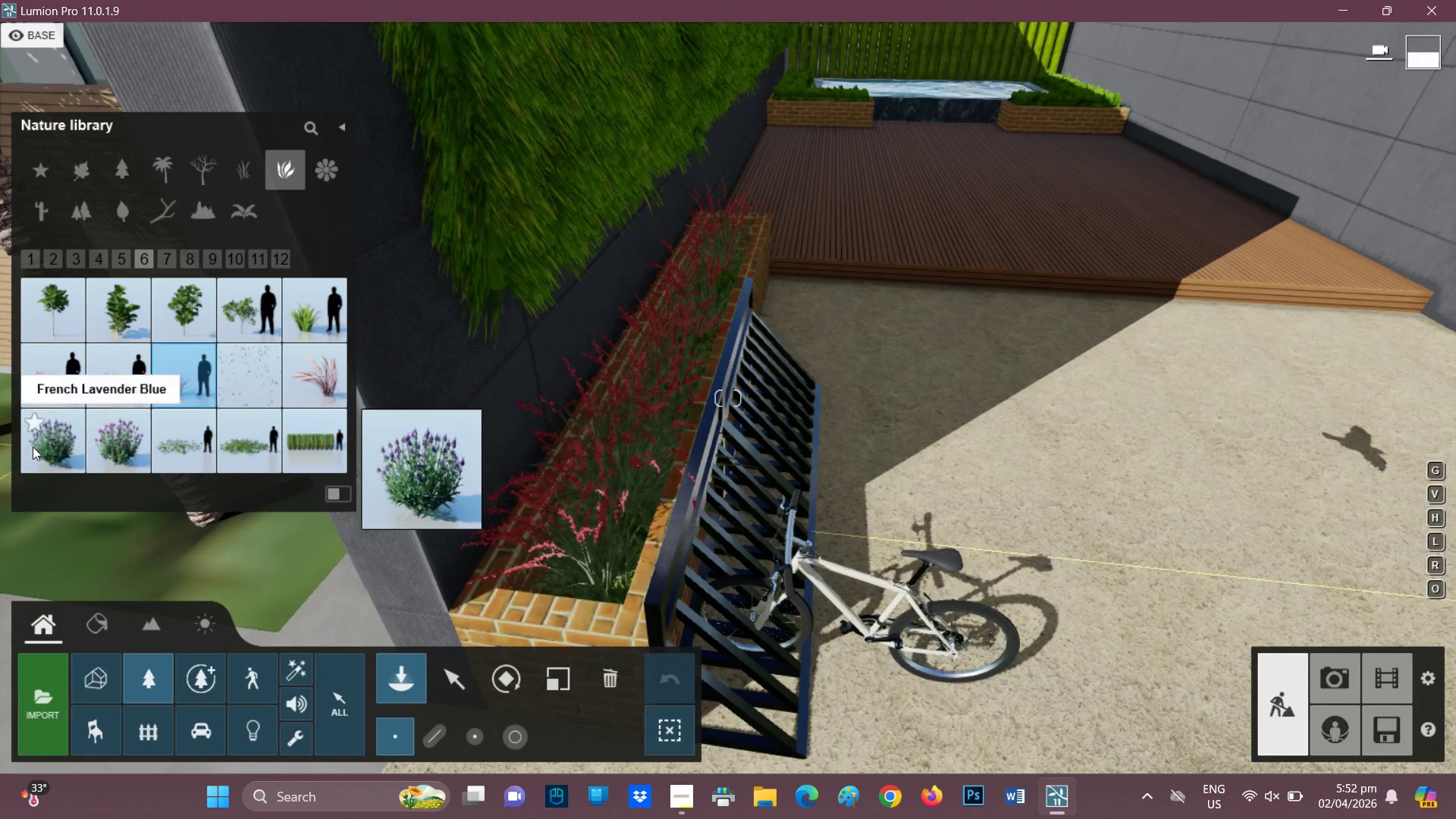 
left_click([67, 438])
 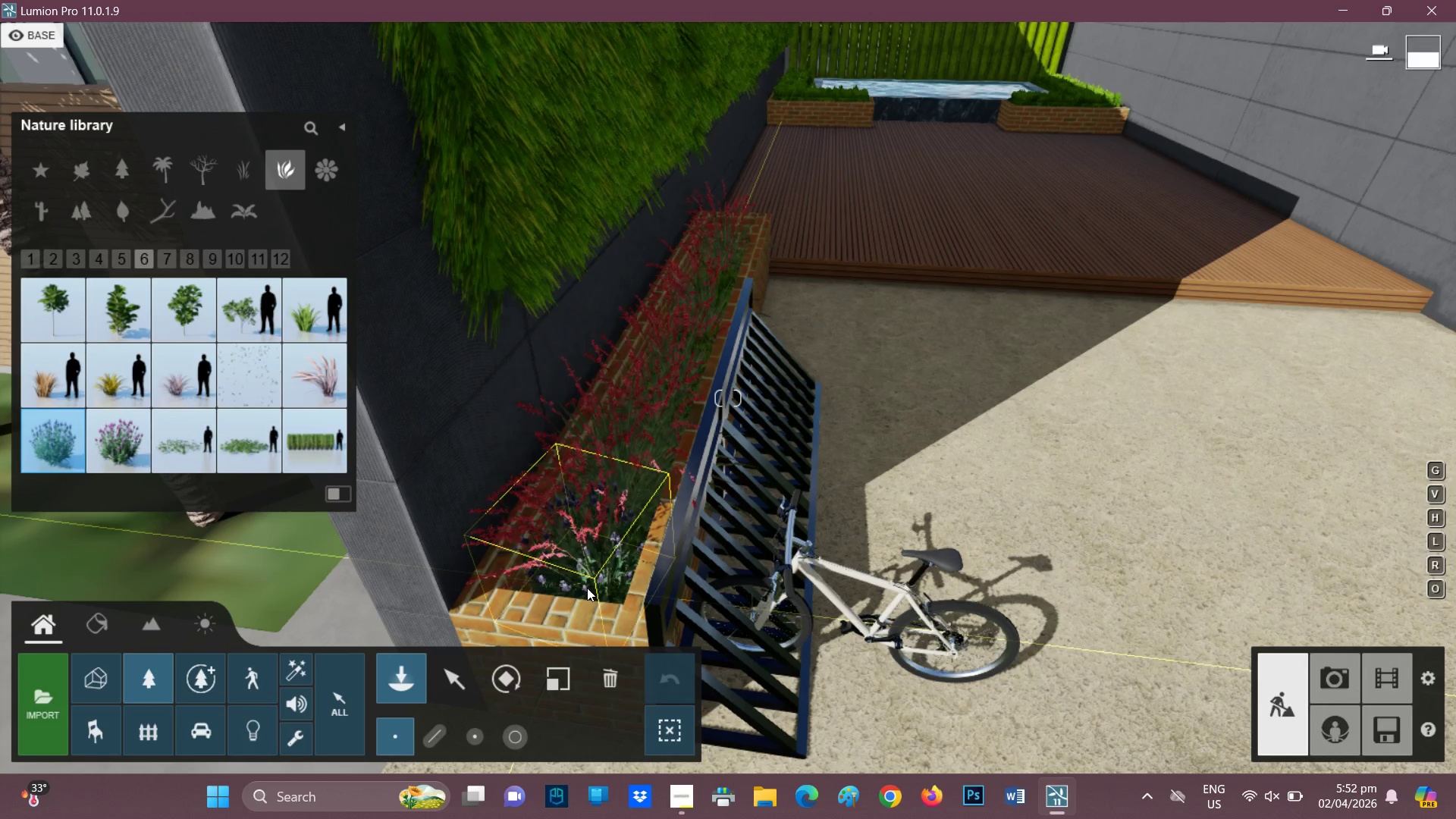 
left_click([166, 265])
 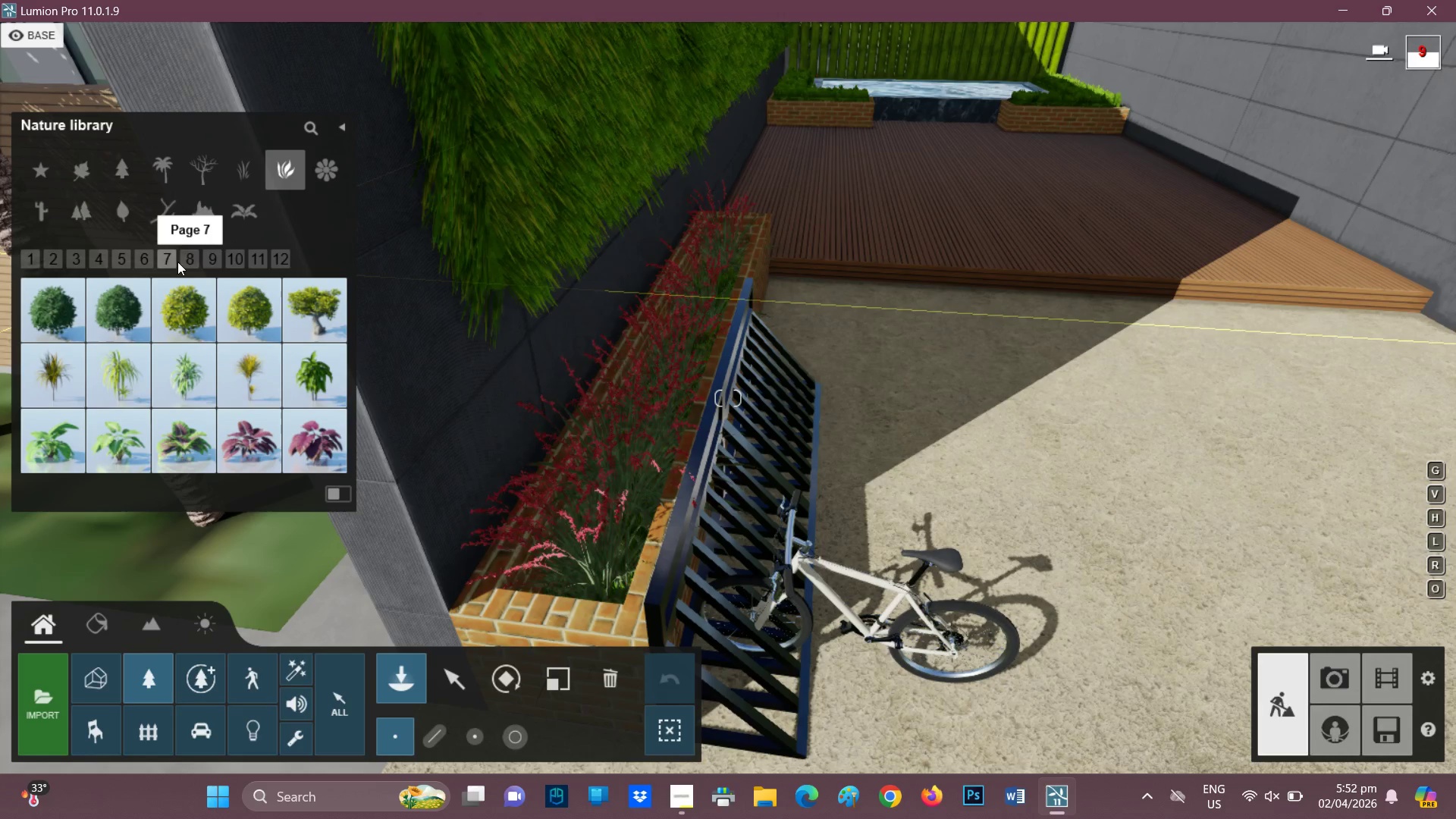 
left_click([183, 262])
 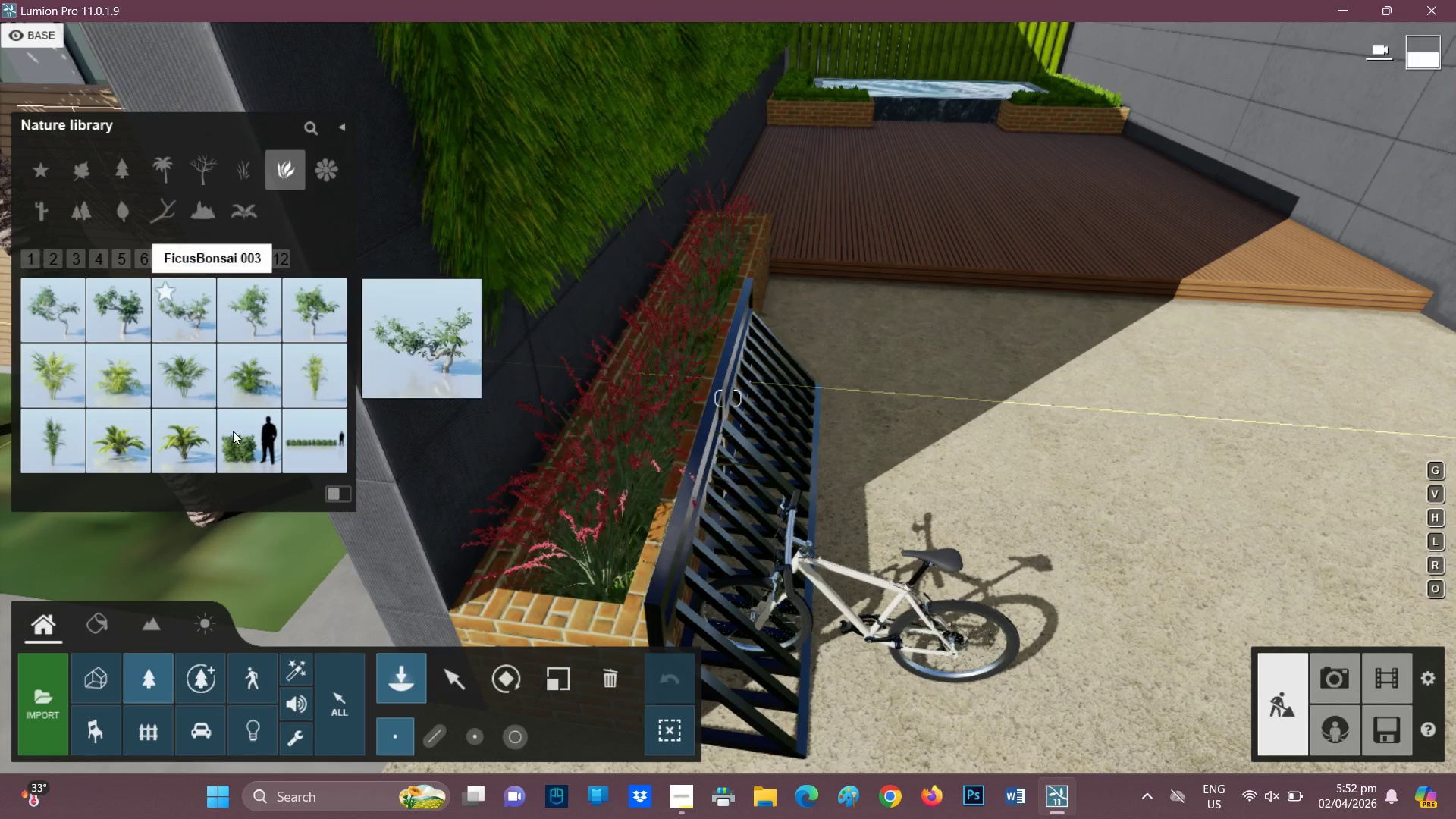 
left_click([241, 441])
 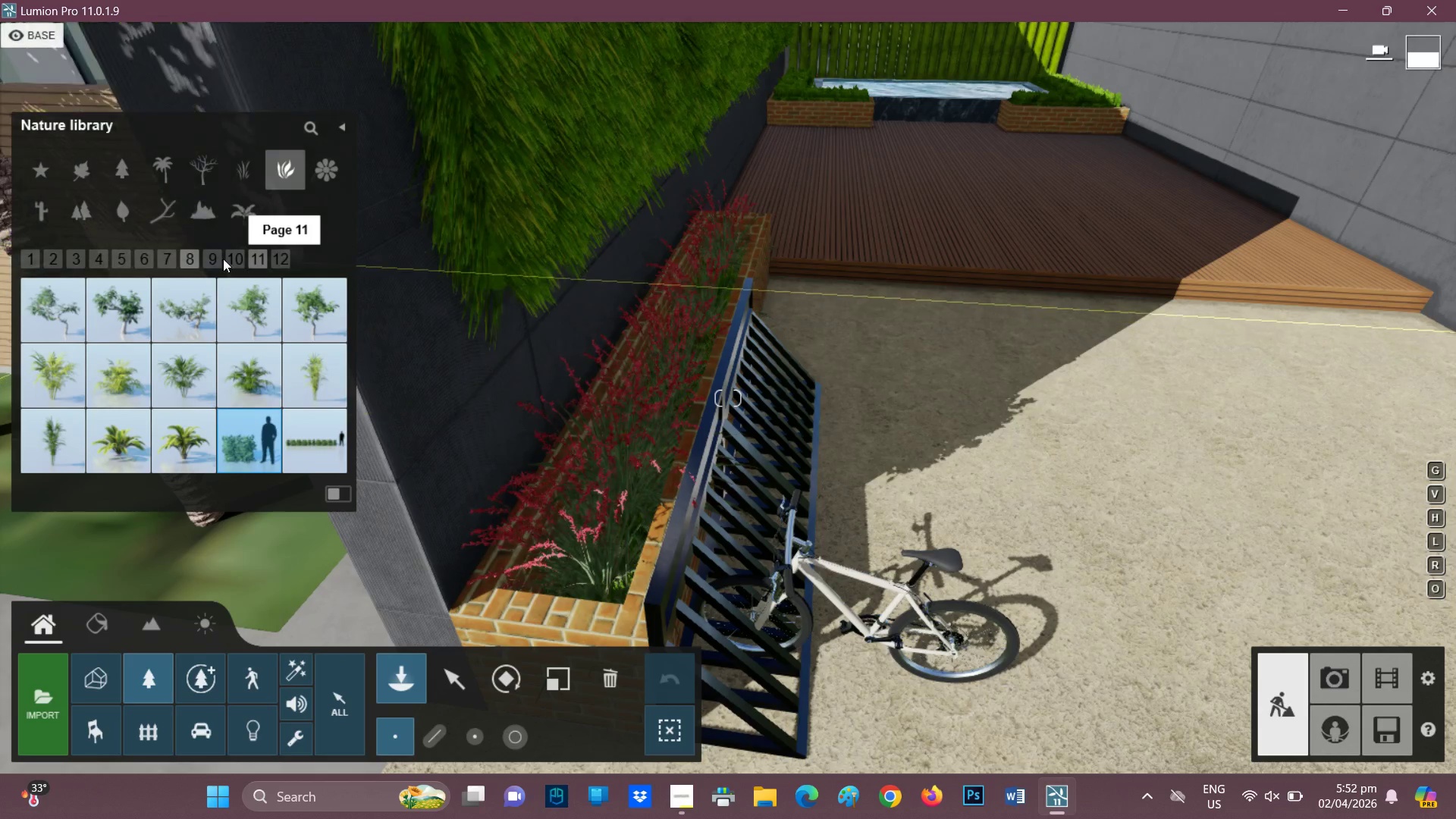 
left_click([206, 256])
 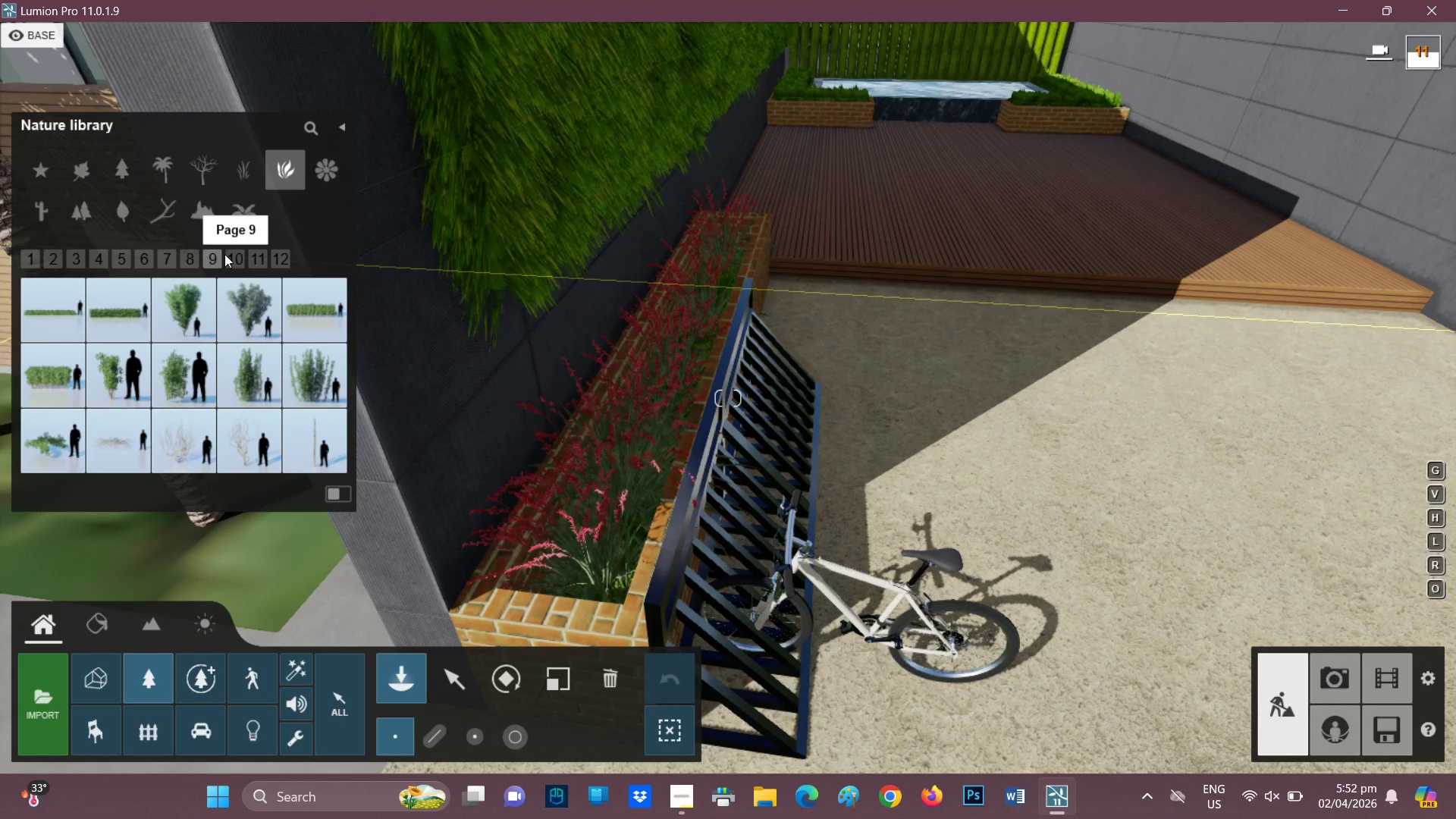 
left_click([231, 255])
 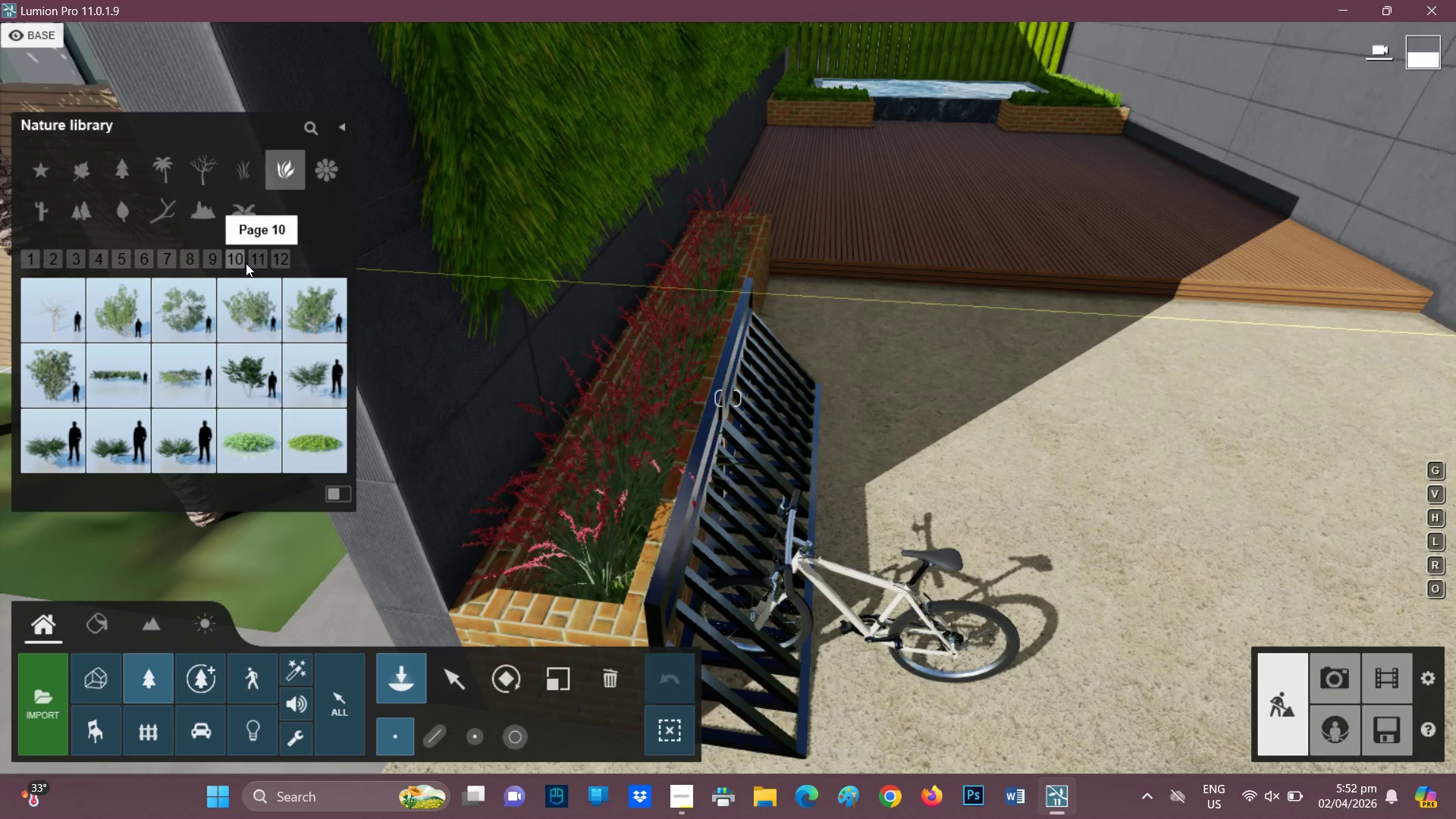 
left_click([246, 263])
 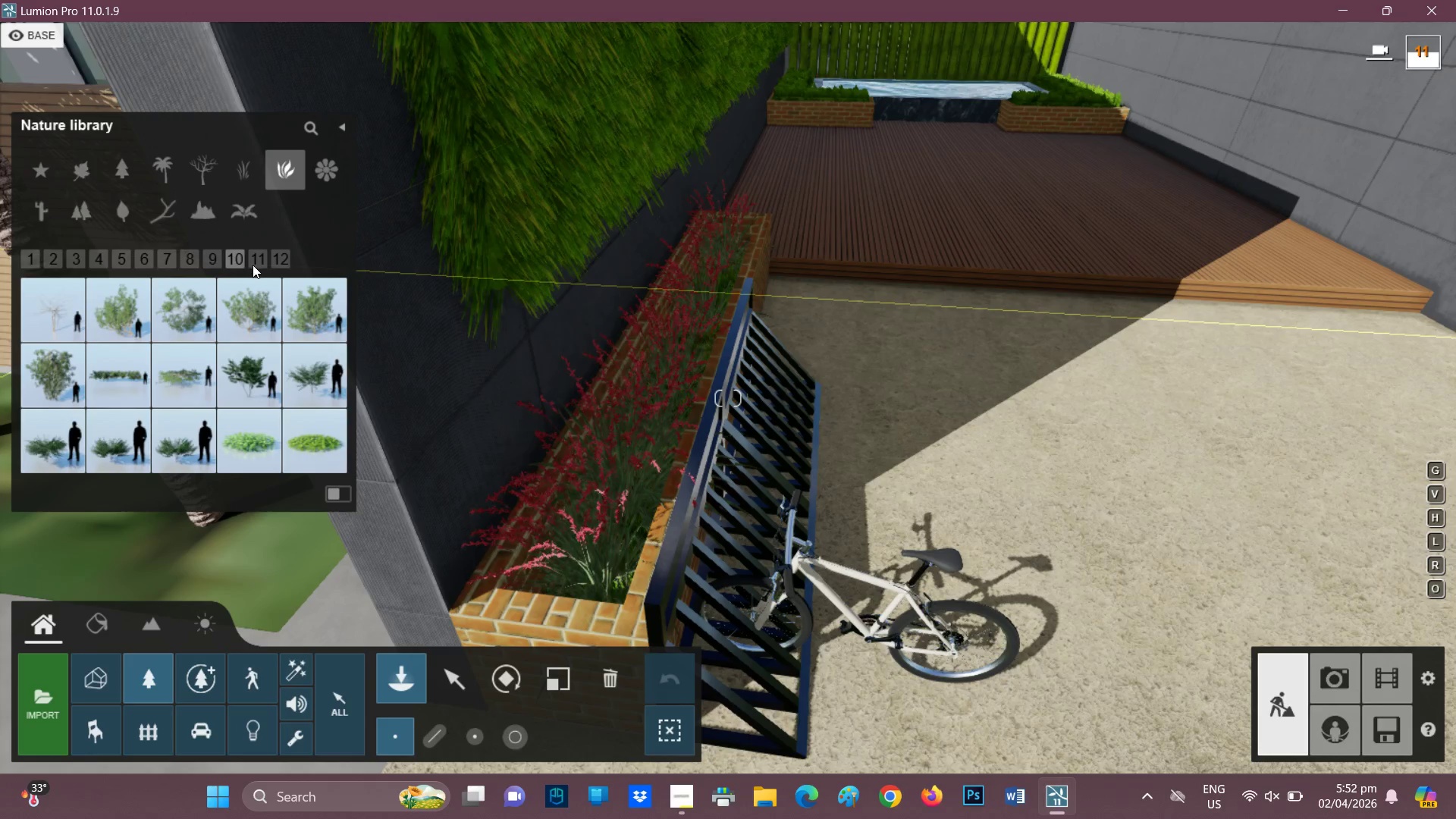 
left_click([255, 265])
 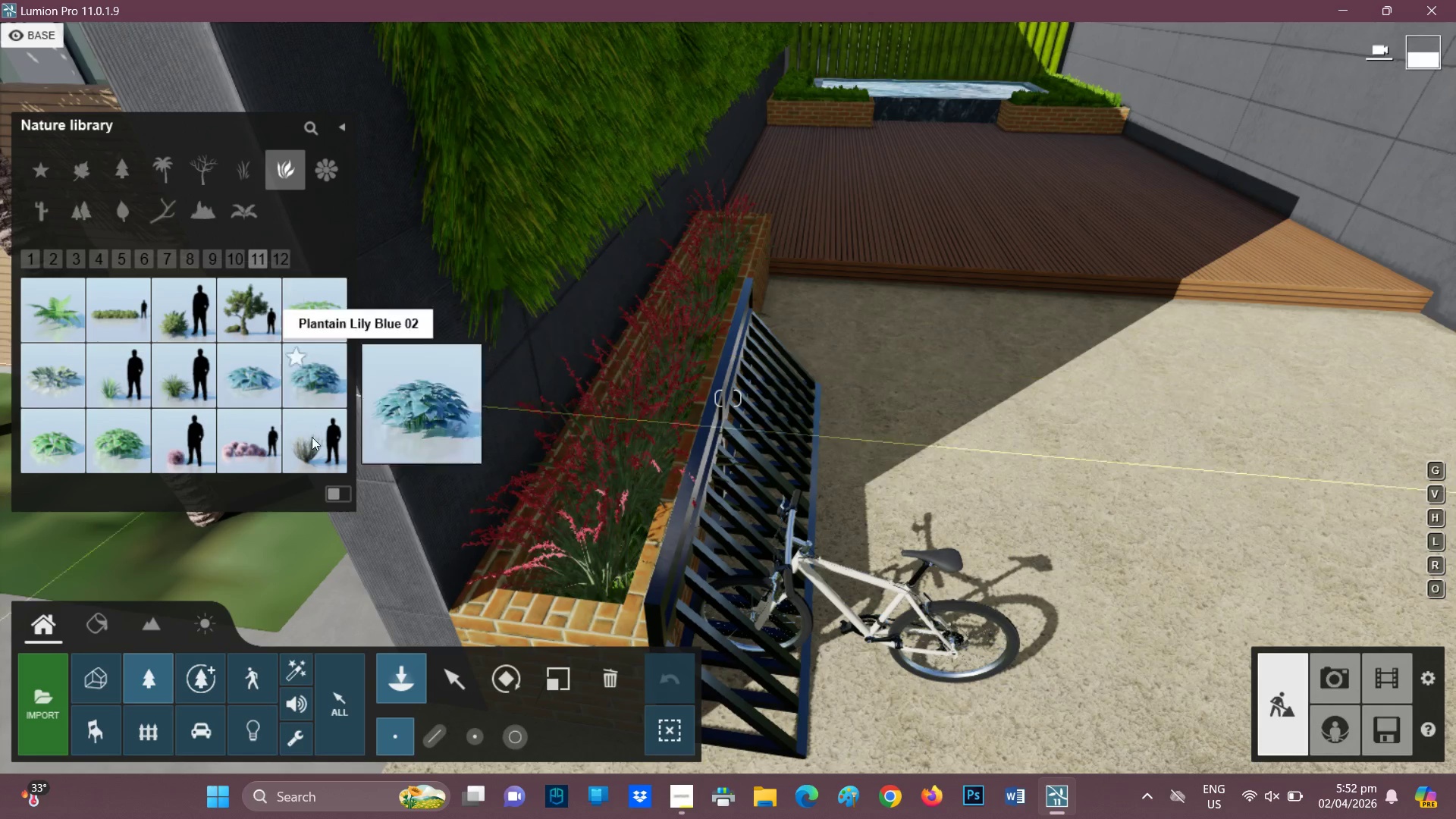 
left_click([314, 458])
 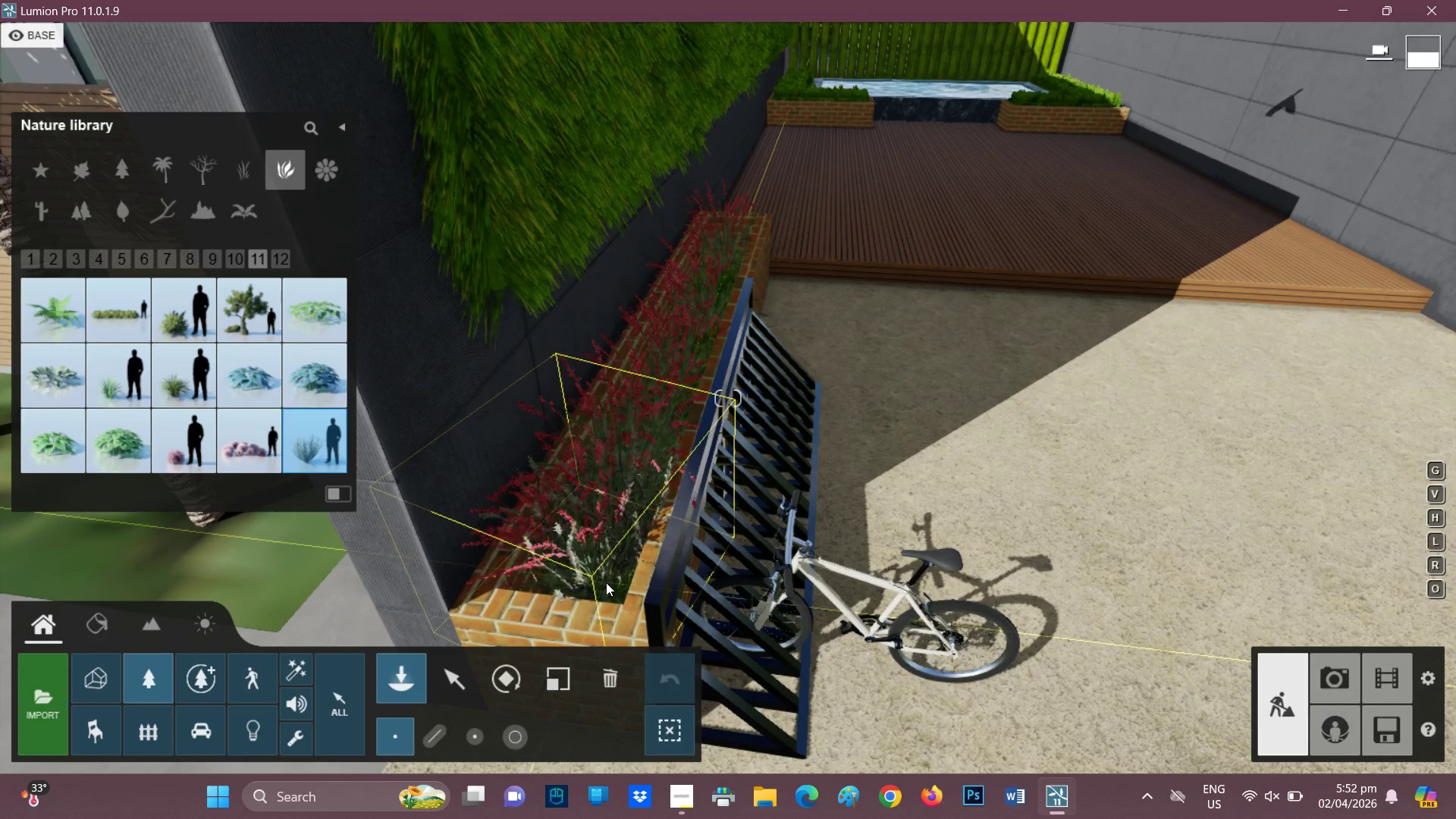 
left_click([606, 582])
 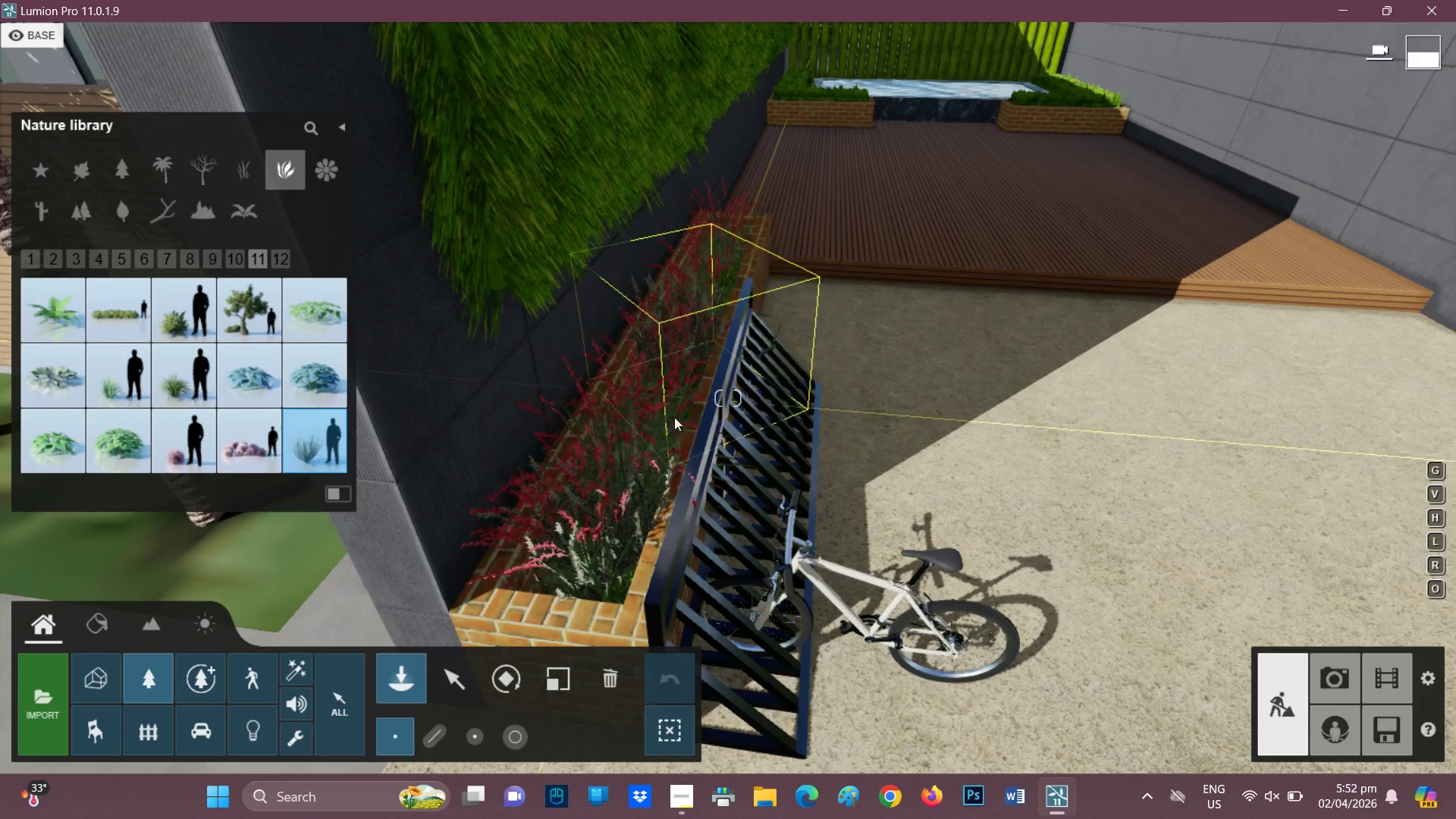 
left_click([653, 461])
 